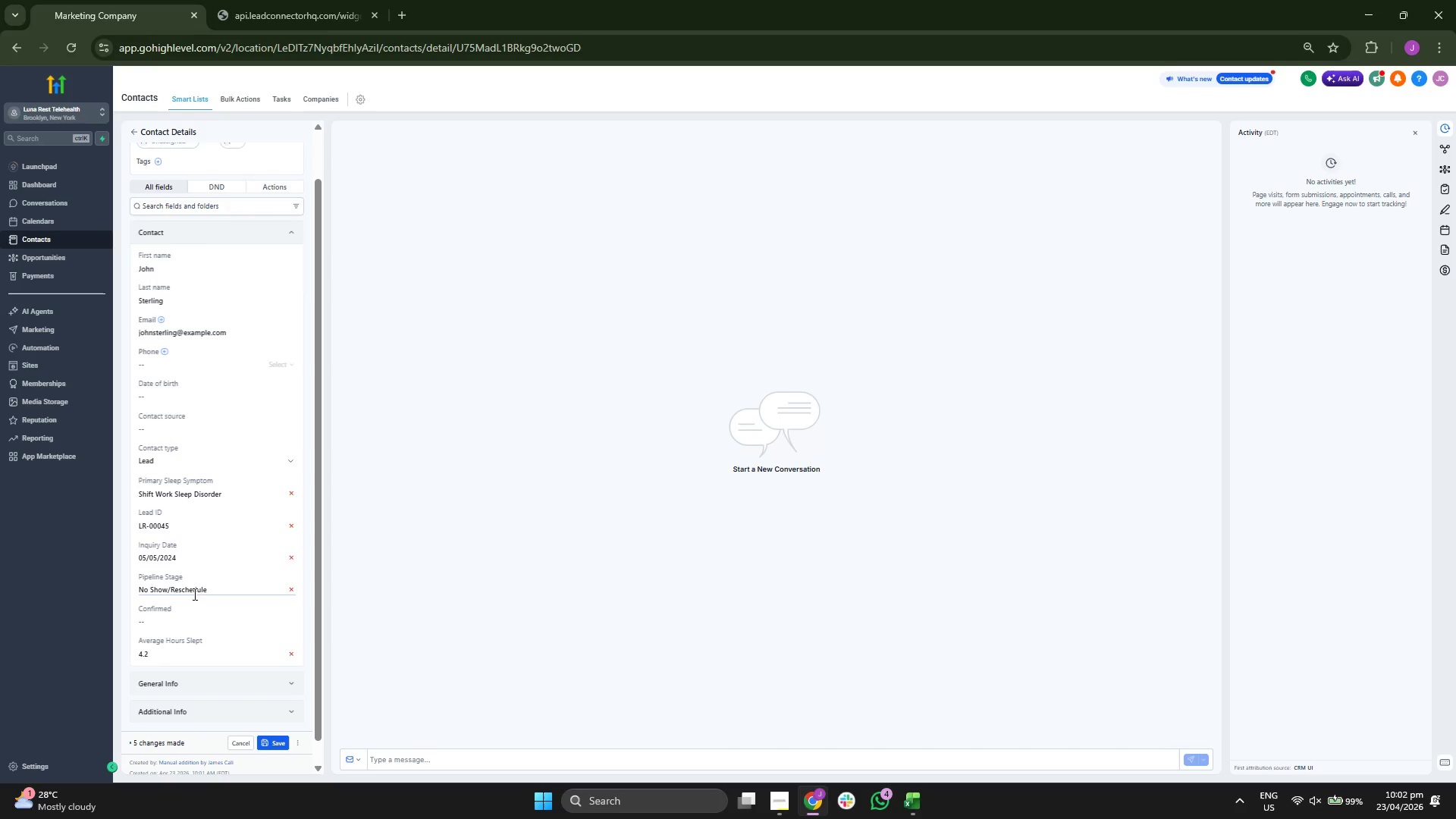 
left_click([192, 620])
 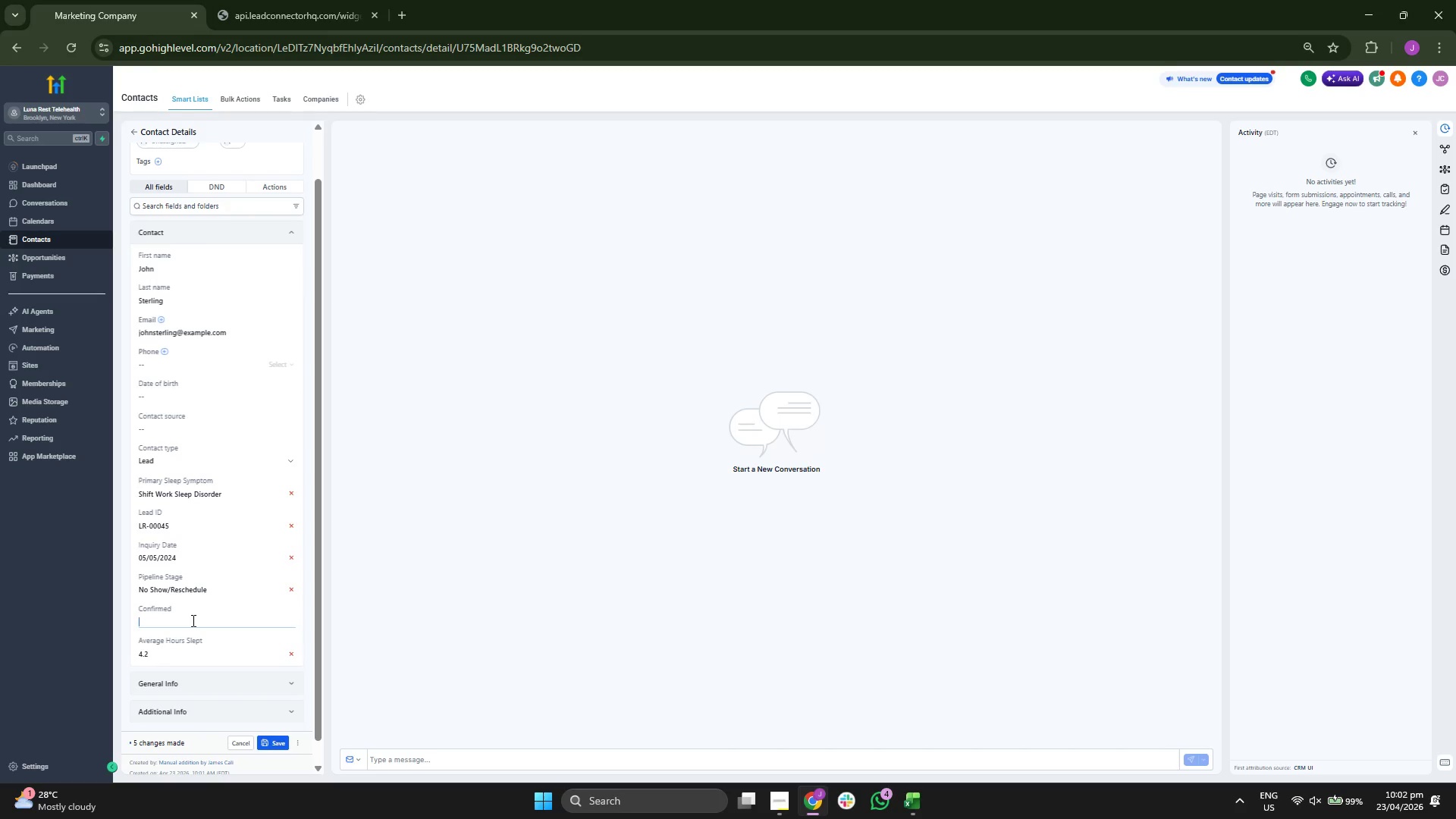 
key(CapsLock)
 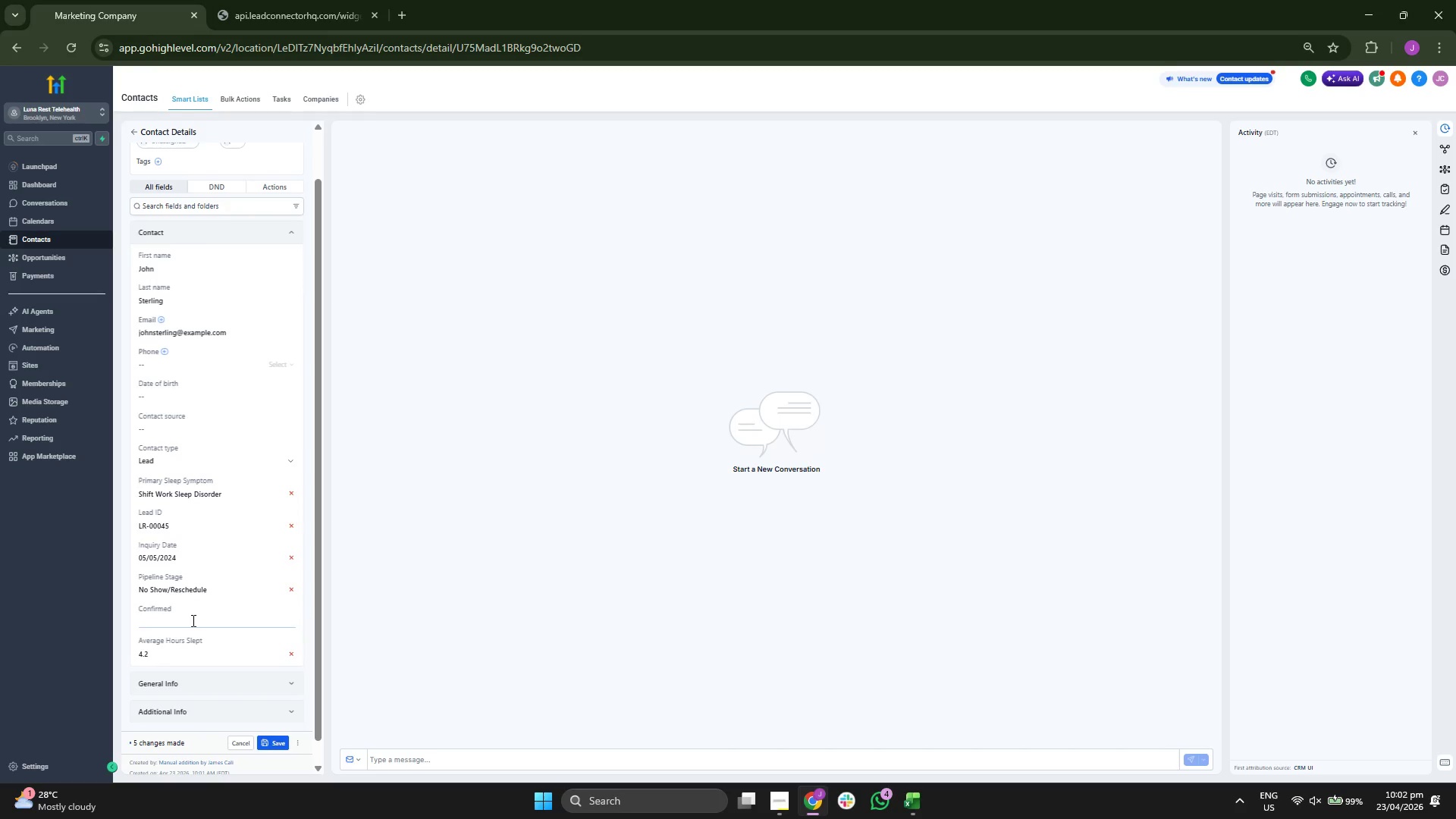 
key(N)
 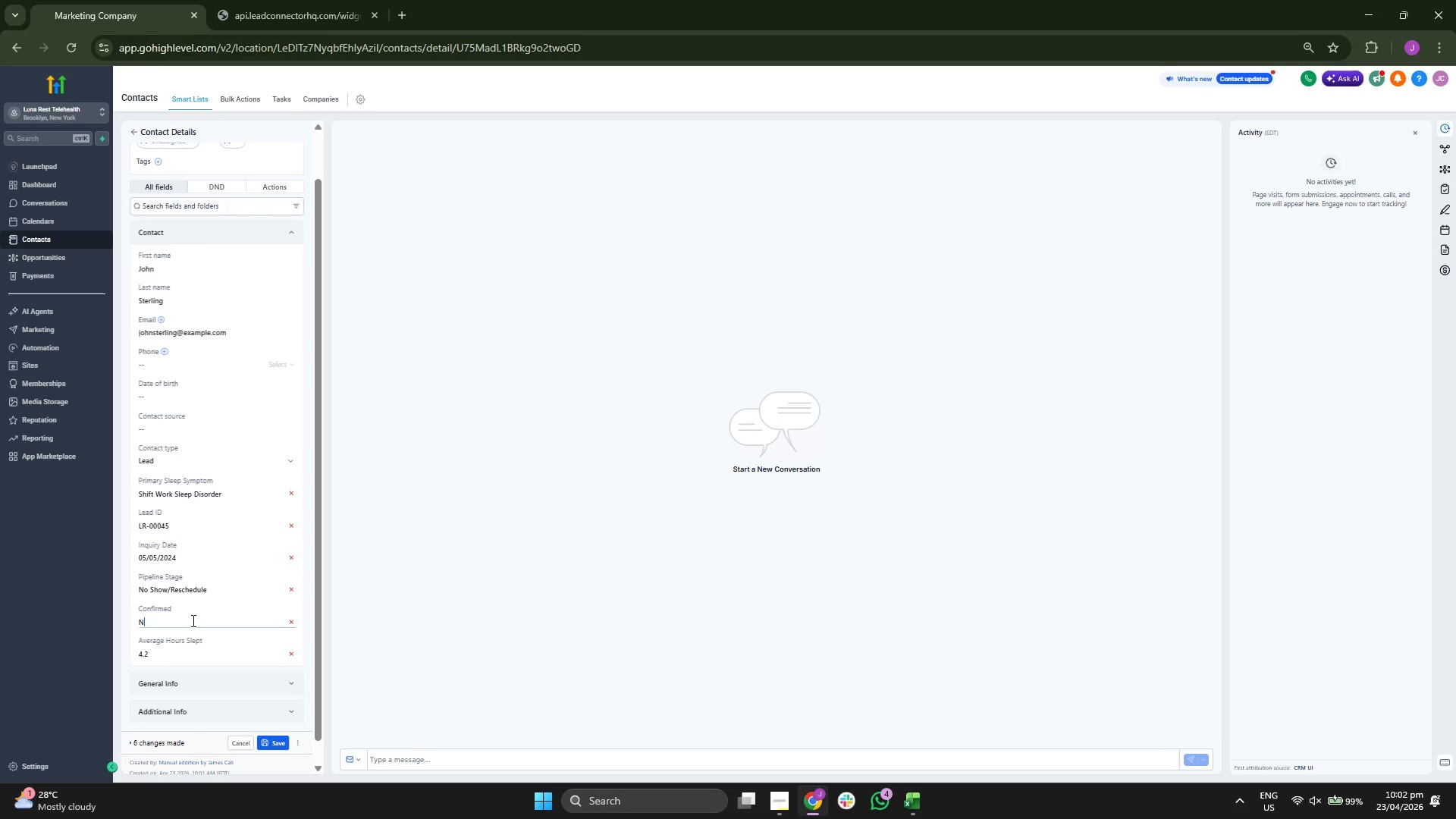 
key(CapsLock)
 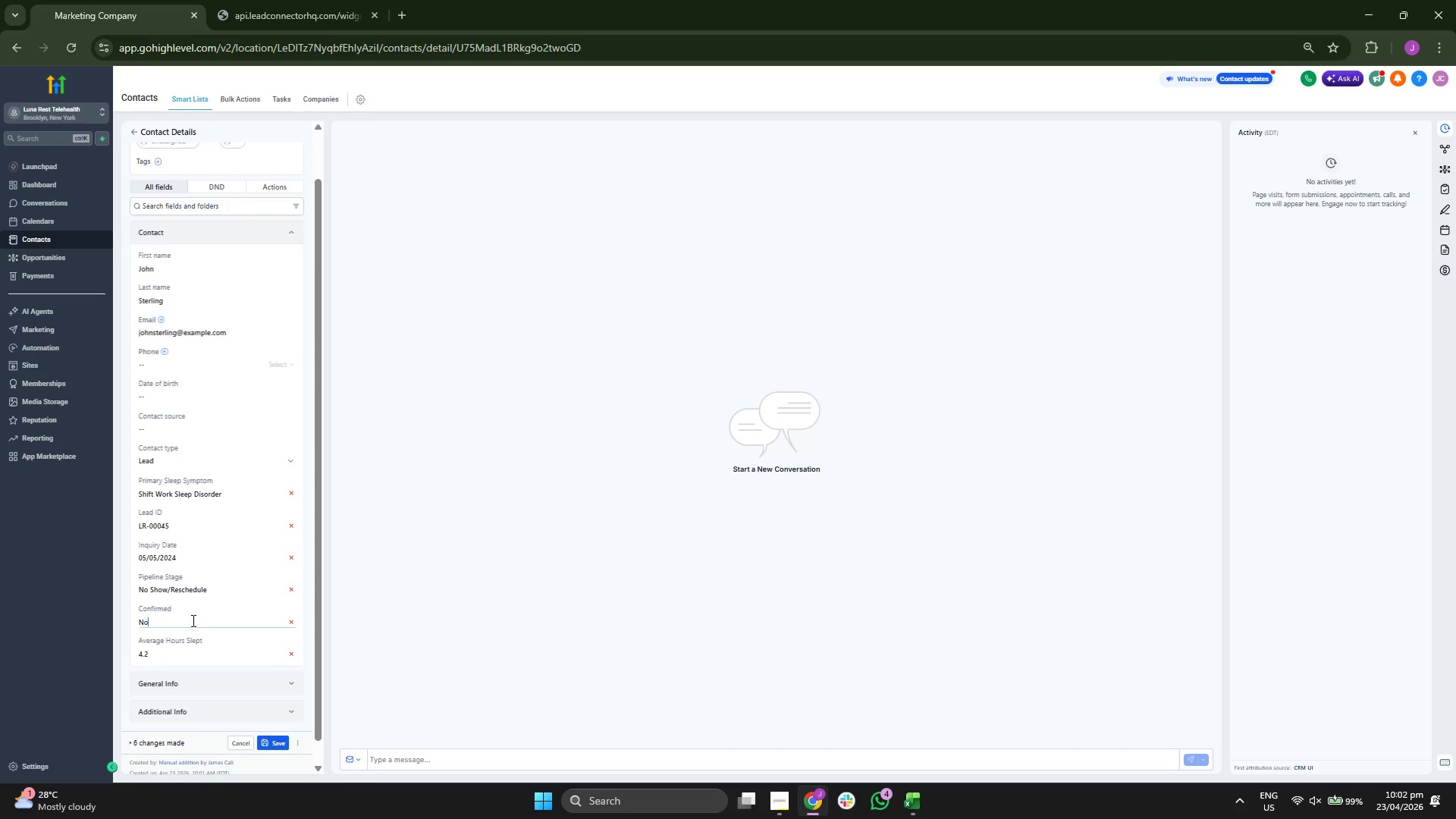 
key(O)
 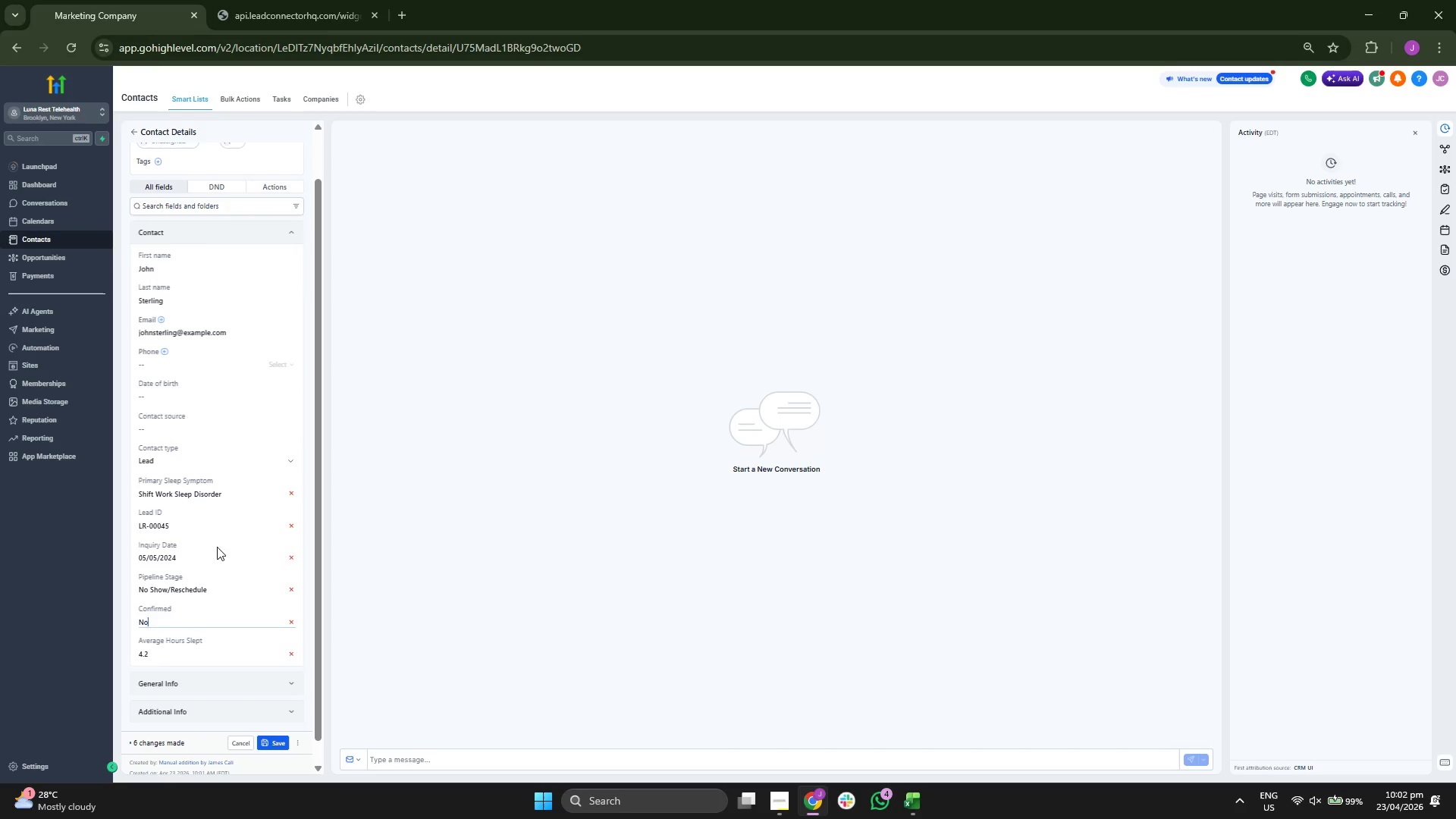 
left_click([273, 738])
 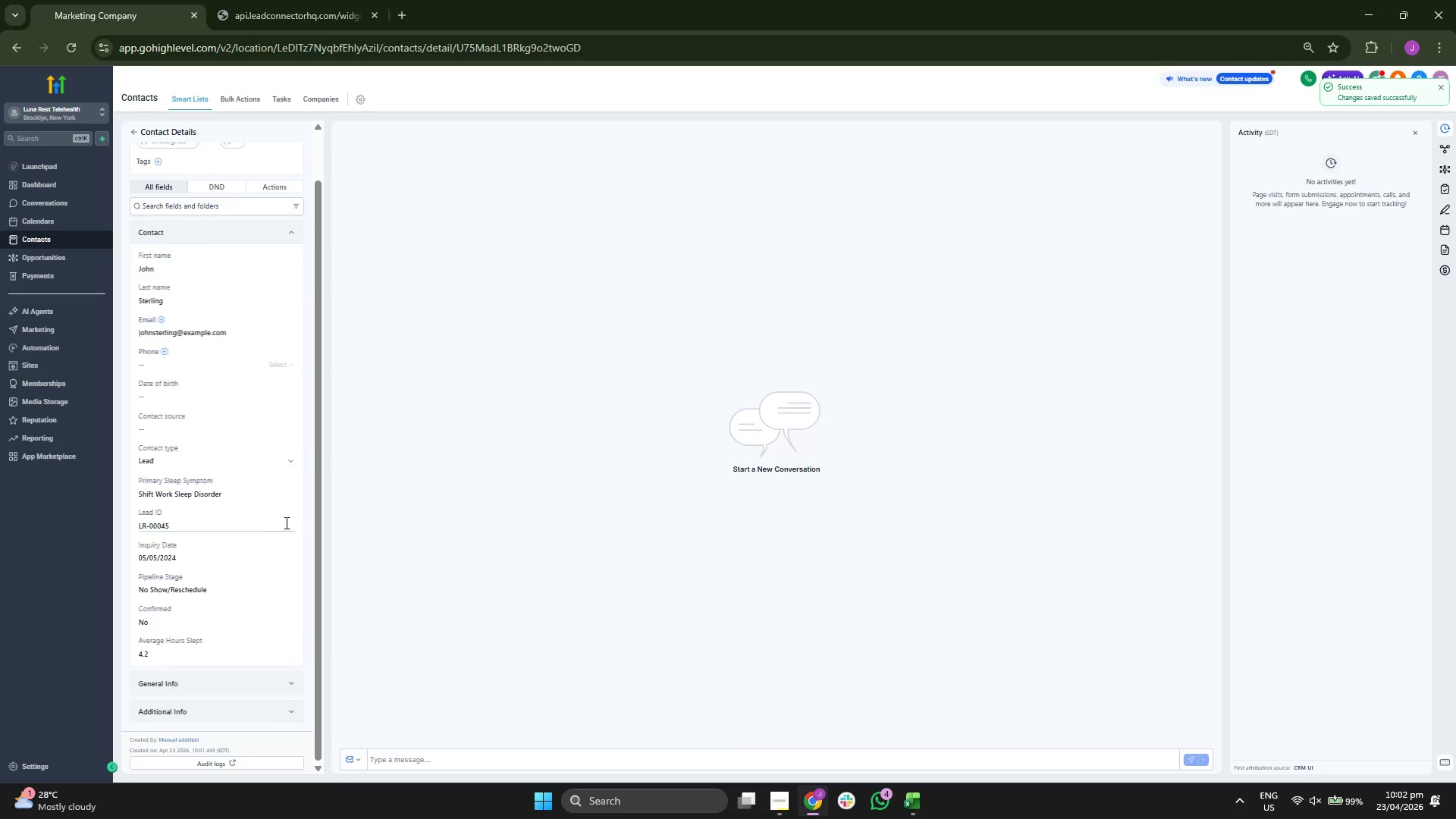 
scroll: coordinate [213, 508], scroll_direction: up, amount: 1.0
 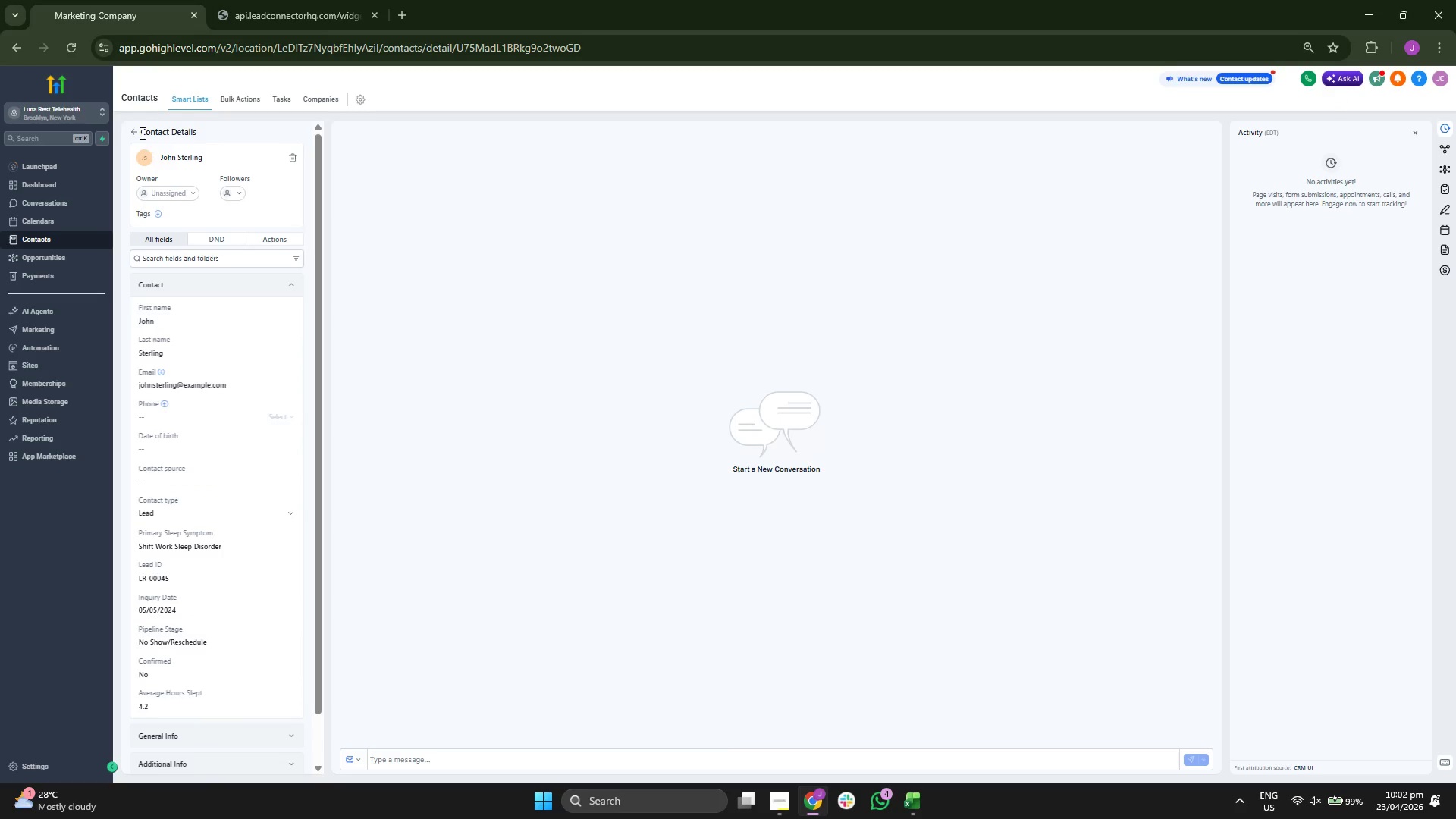 
left_click([130, 133])
 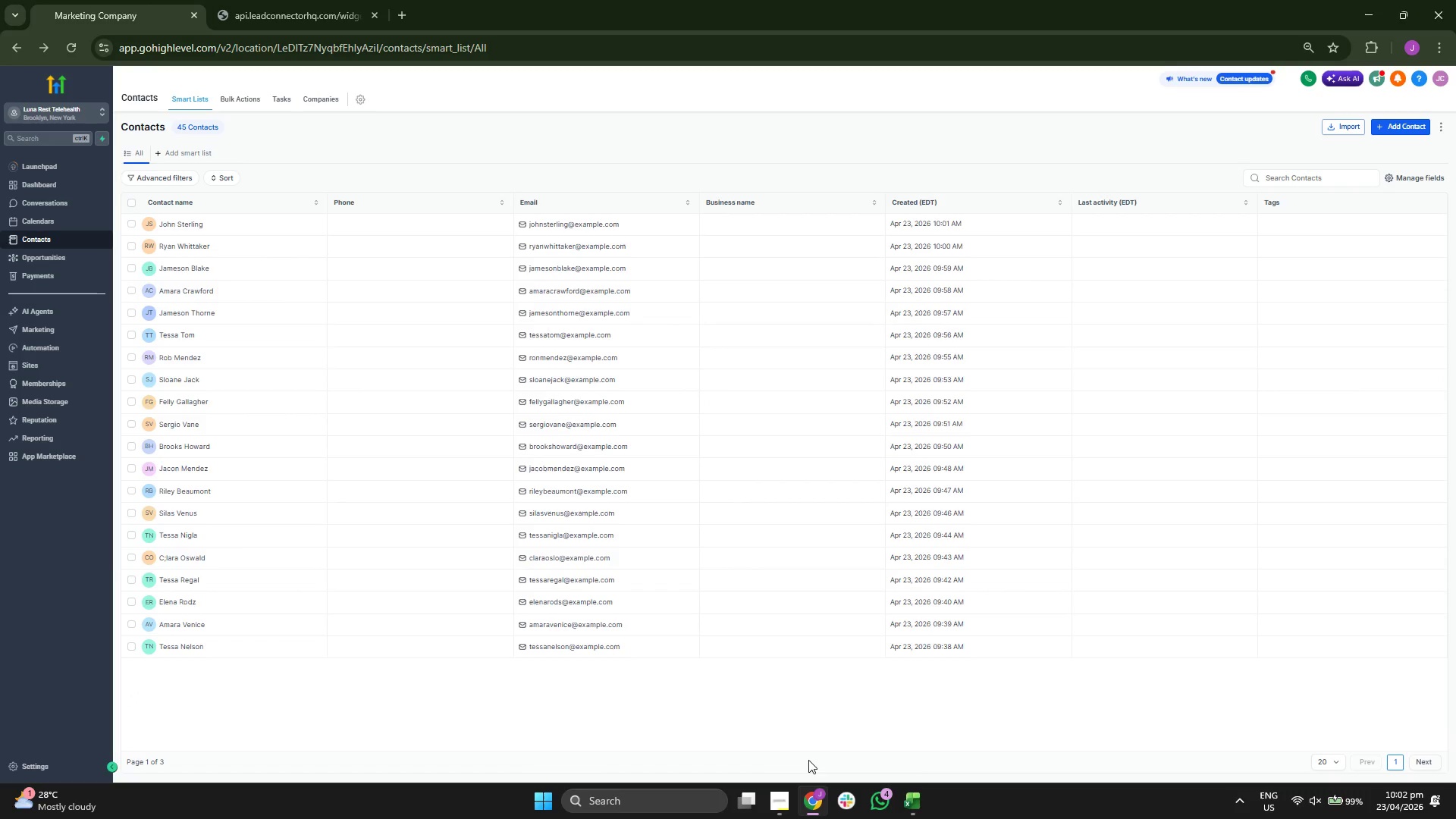 
wait(5.05)
 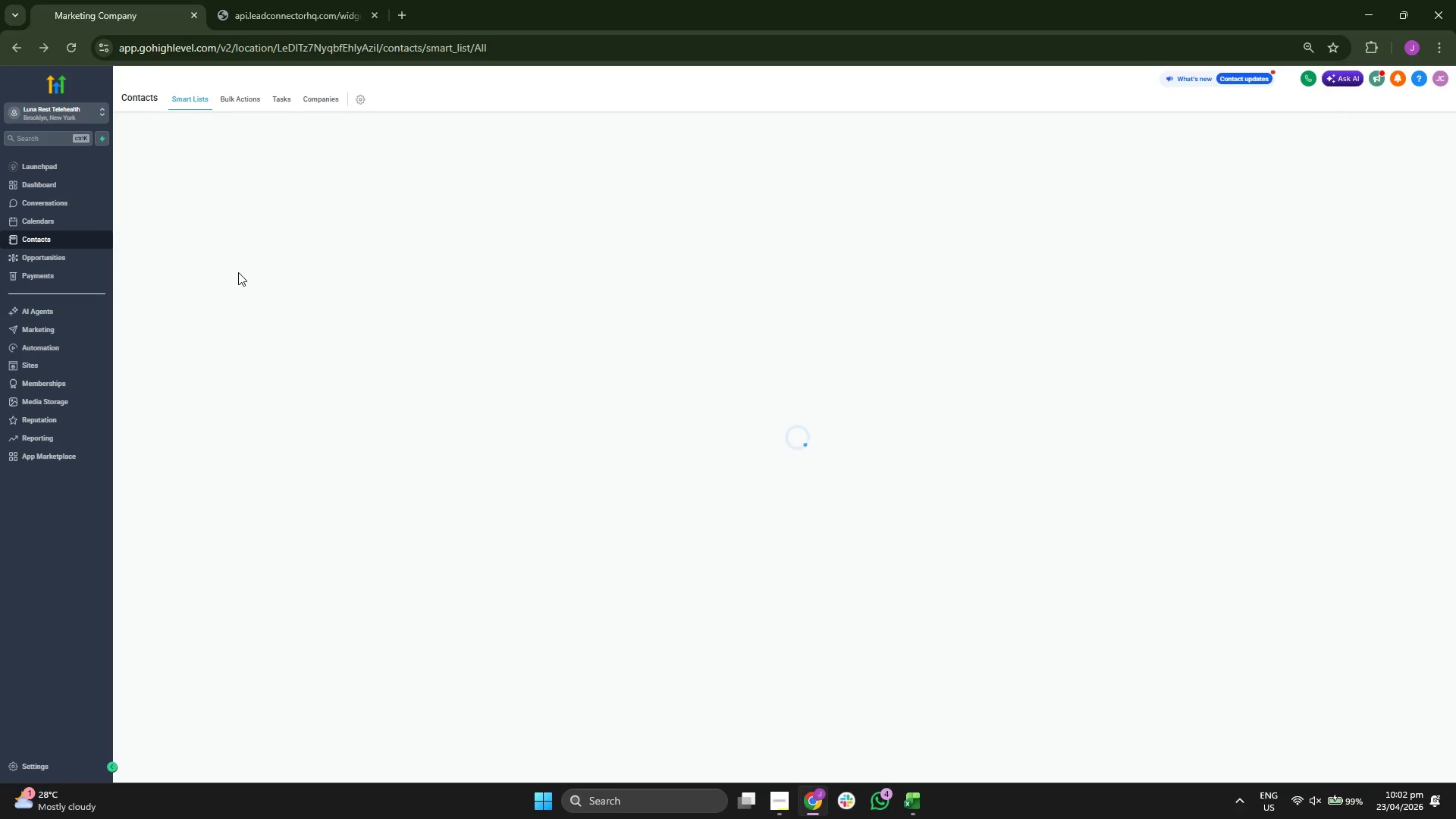 
key(ArrowRight)
 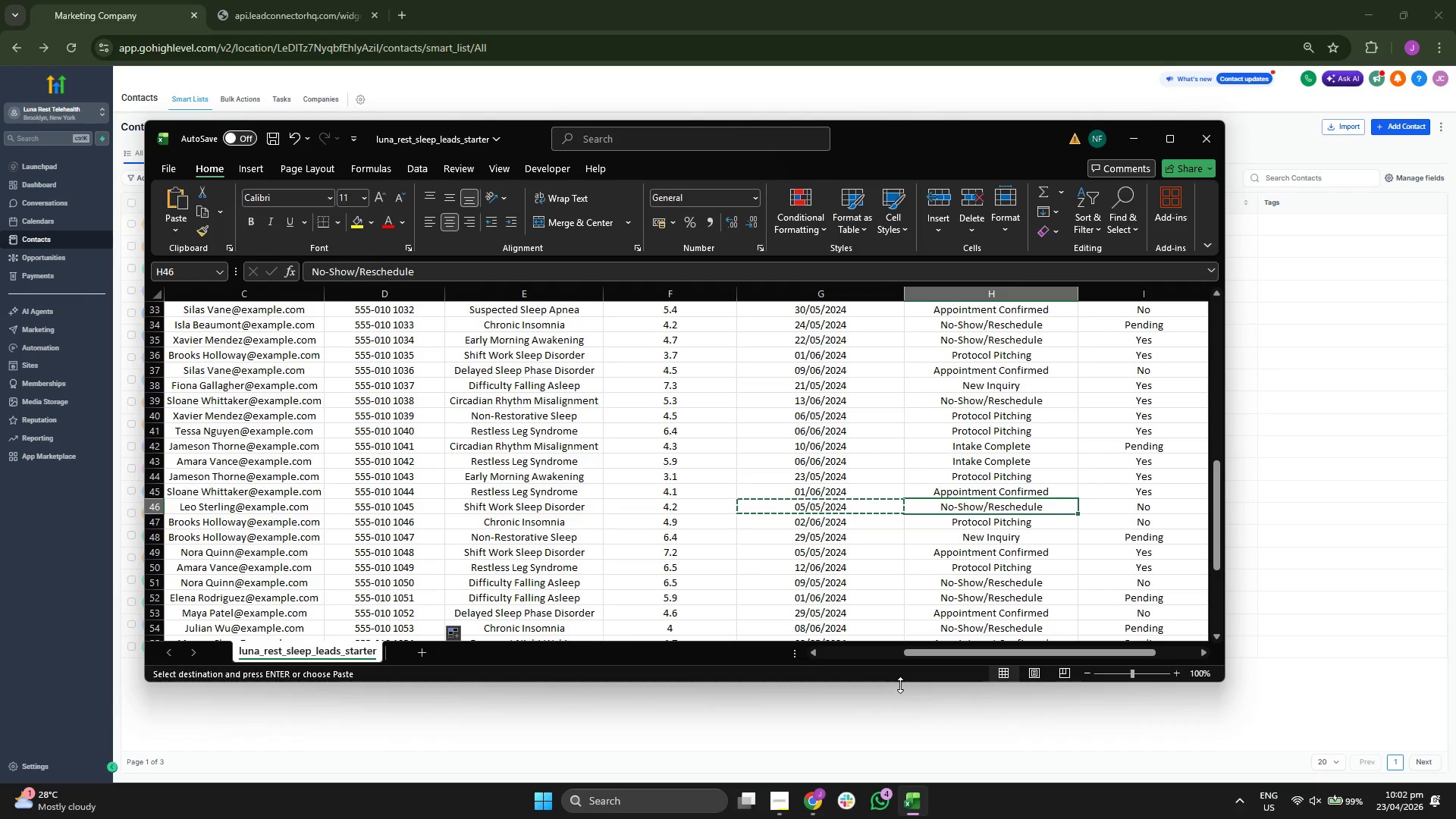 
key(ArrowRight)
 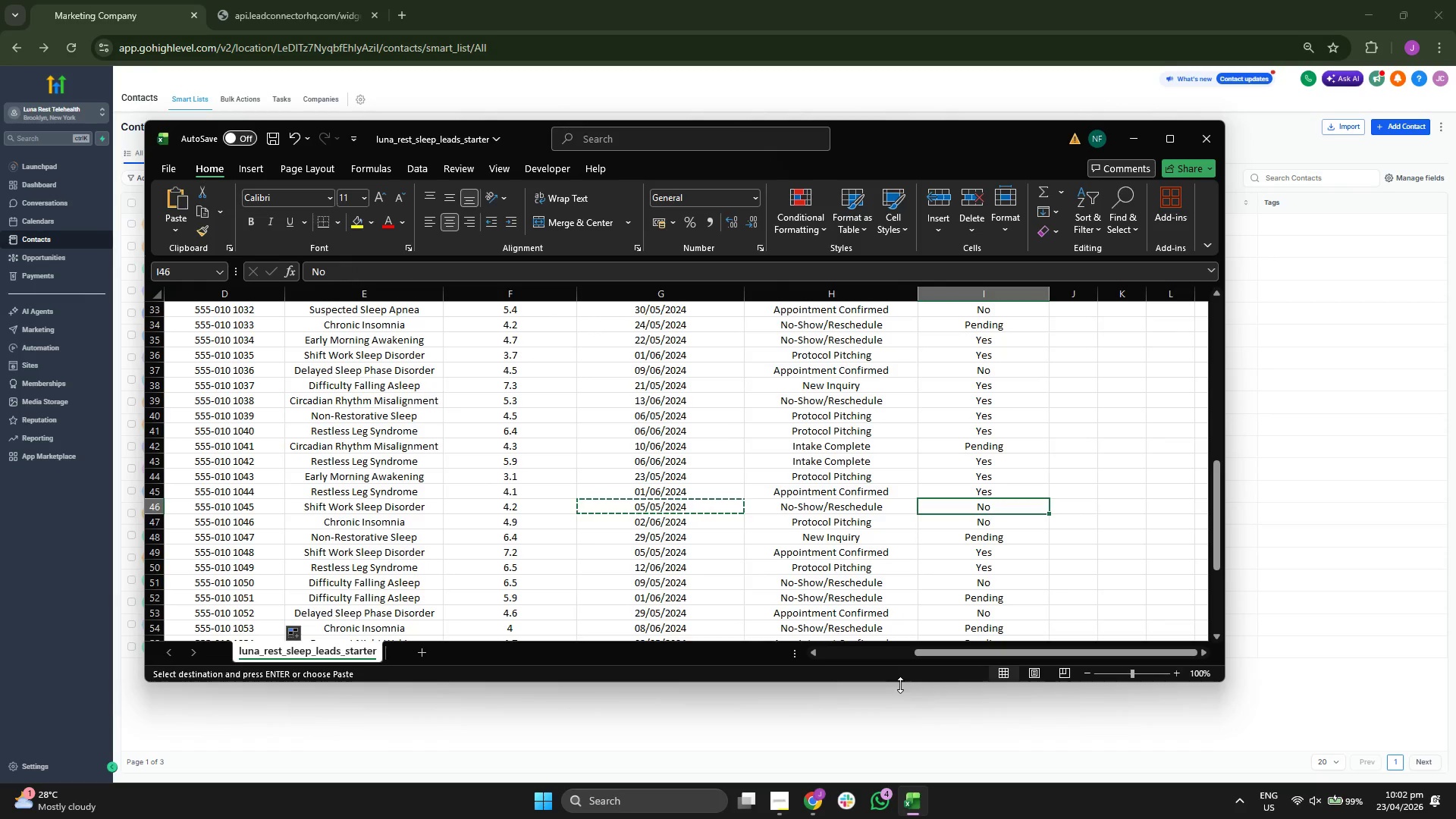 
key(ArrowLeft)
 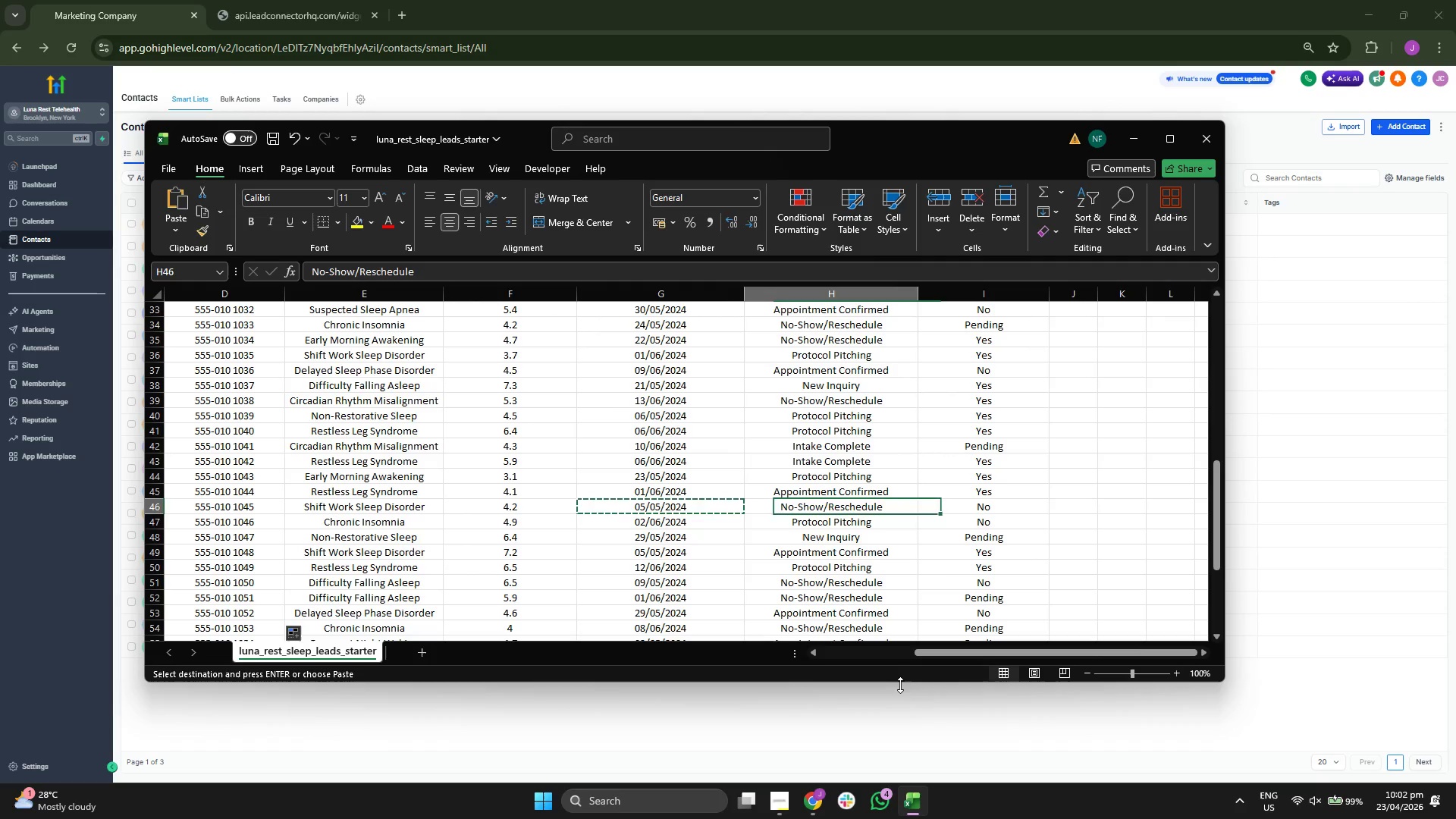 
key(ArrowLeft)
 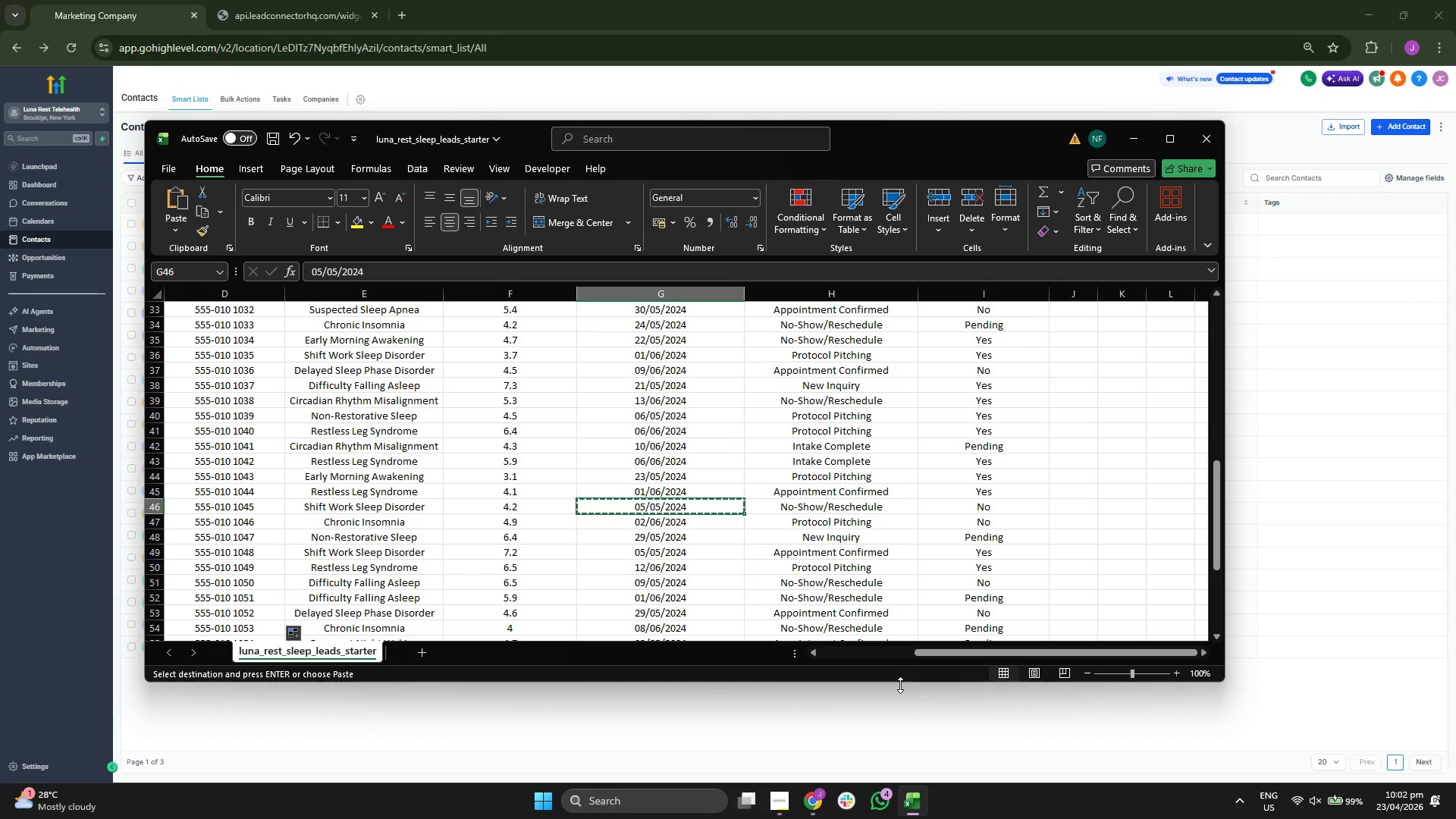 
key(ArrowLeft)
 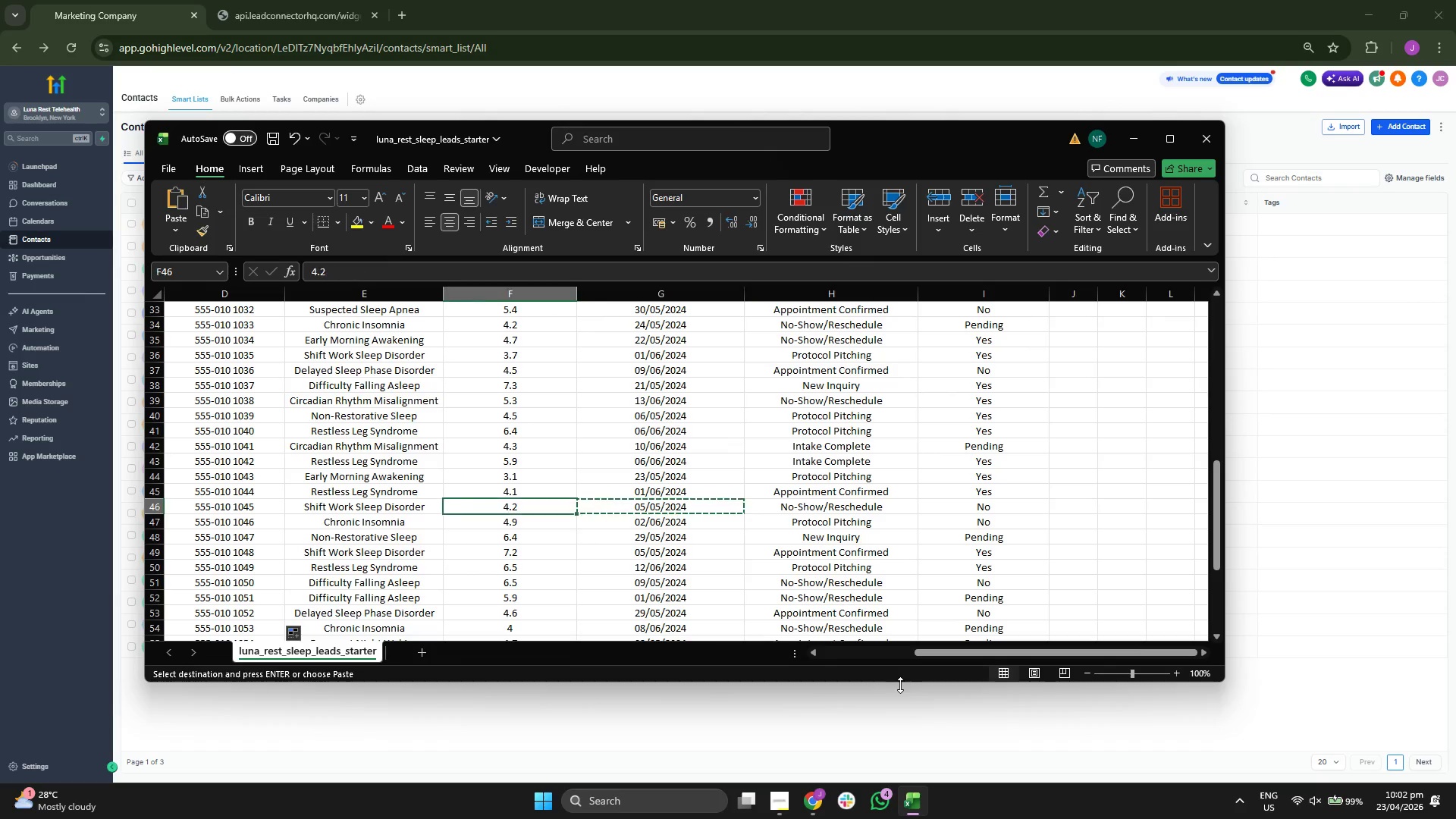 
key(ArrowLeft)
 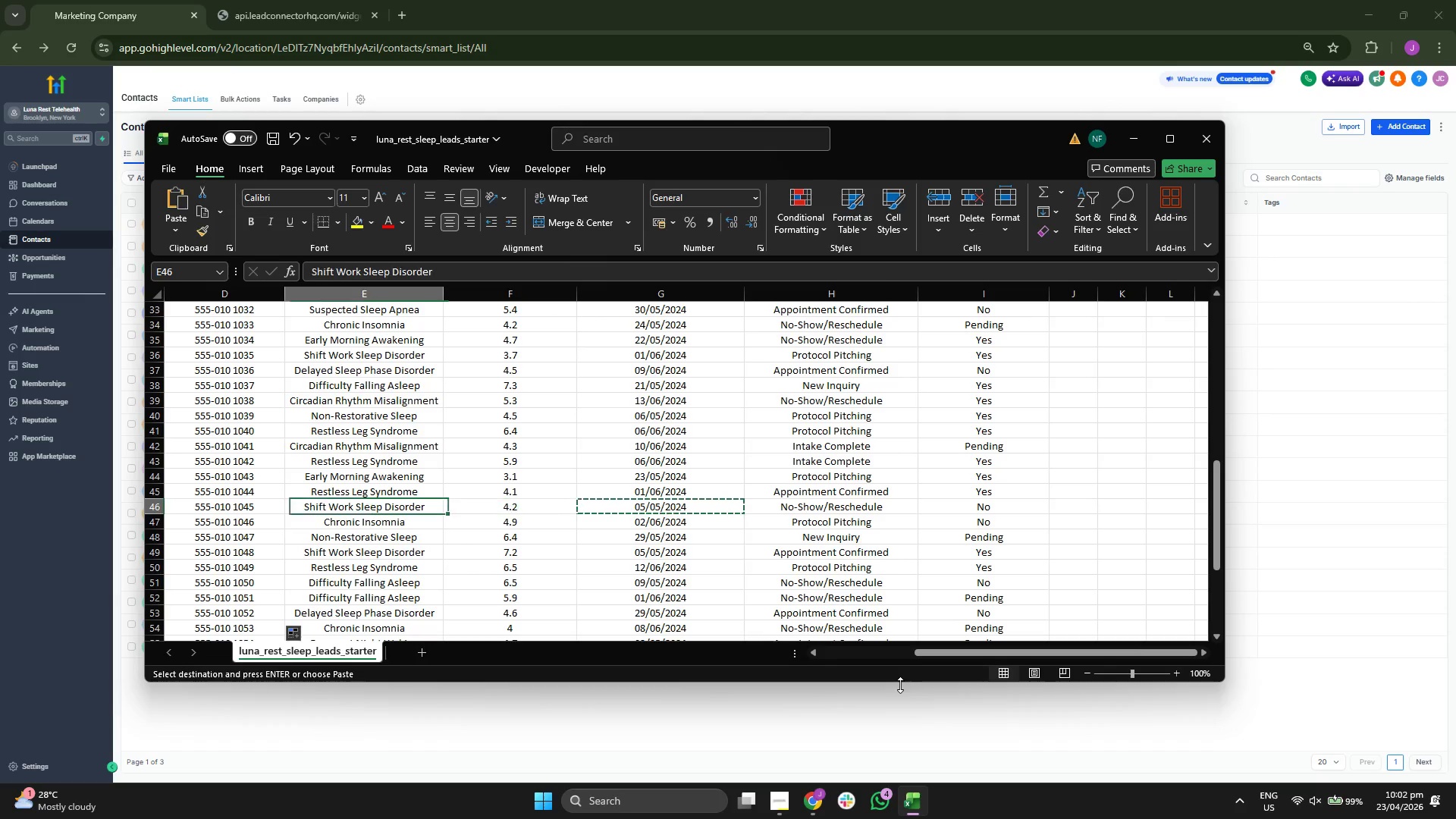 
key(ArrowLeft)
 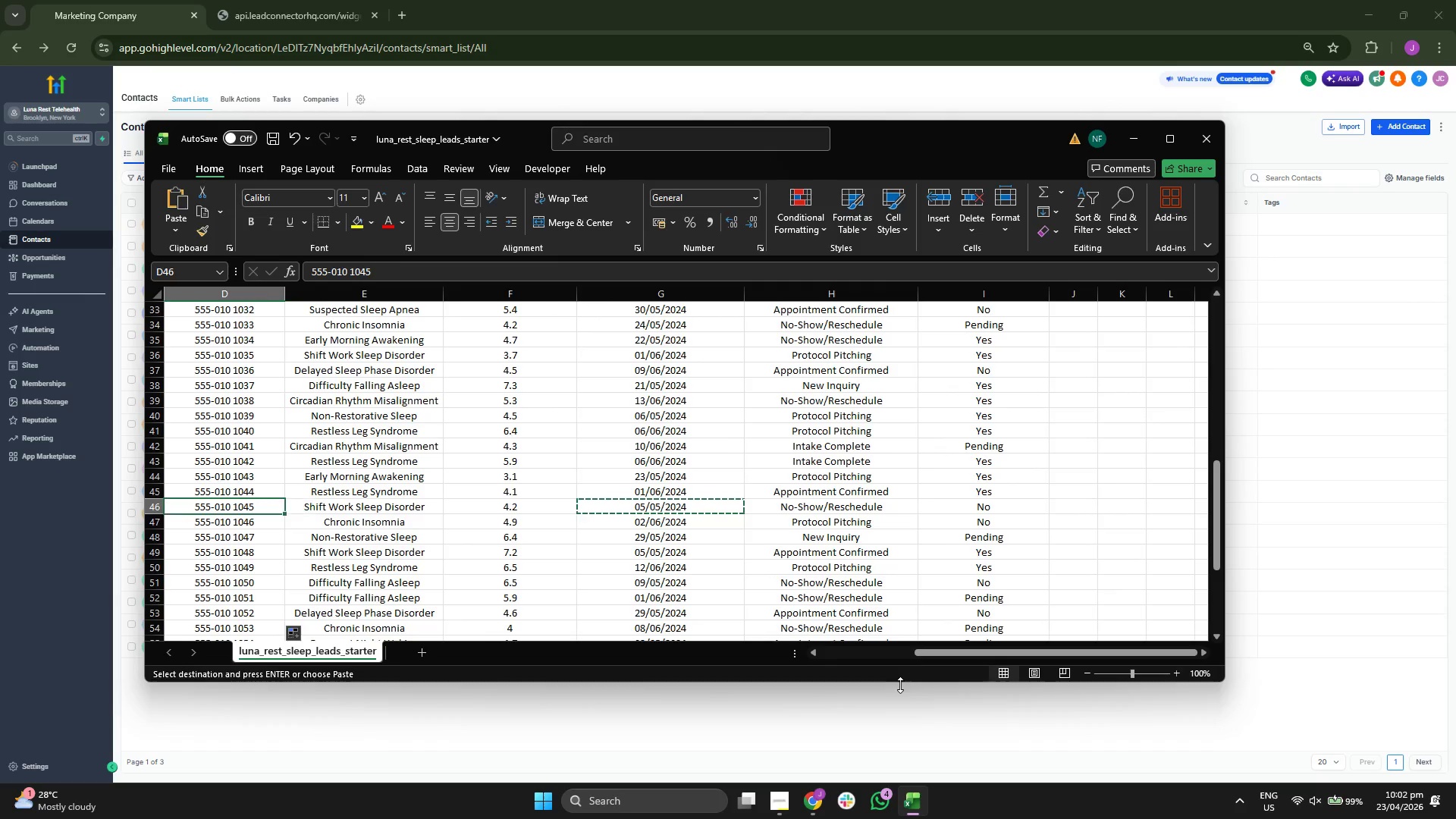 
key(ArrowLeft)
 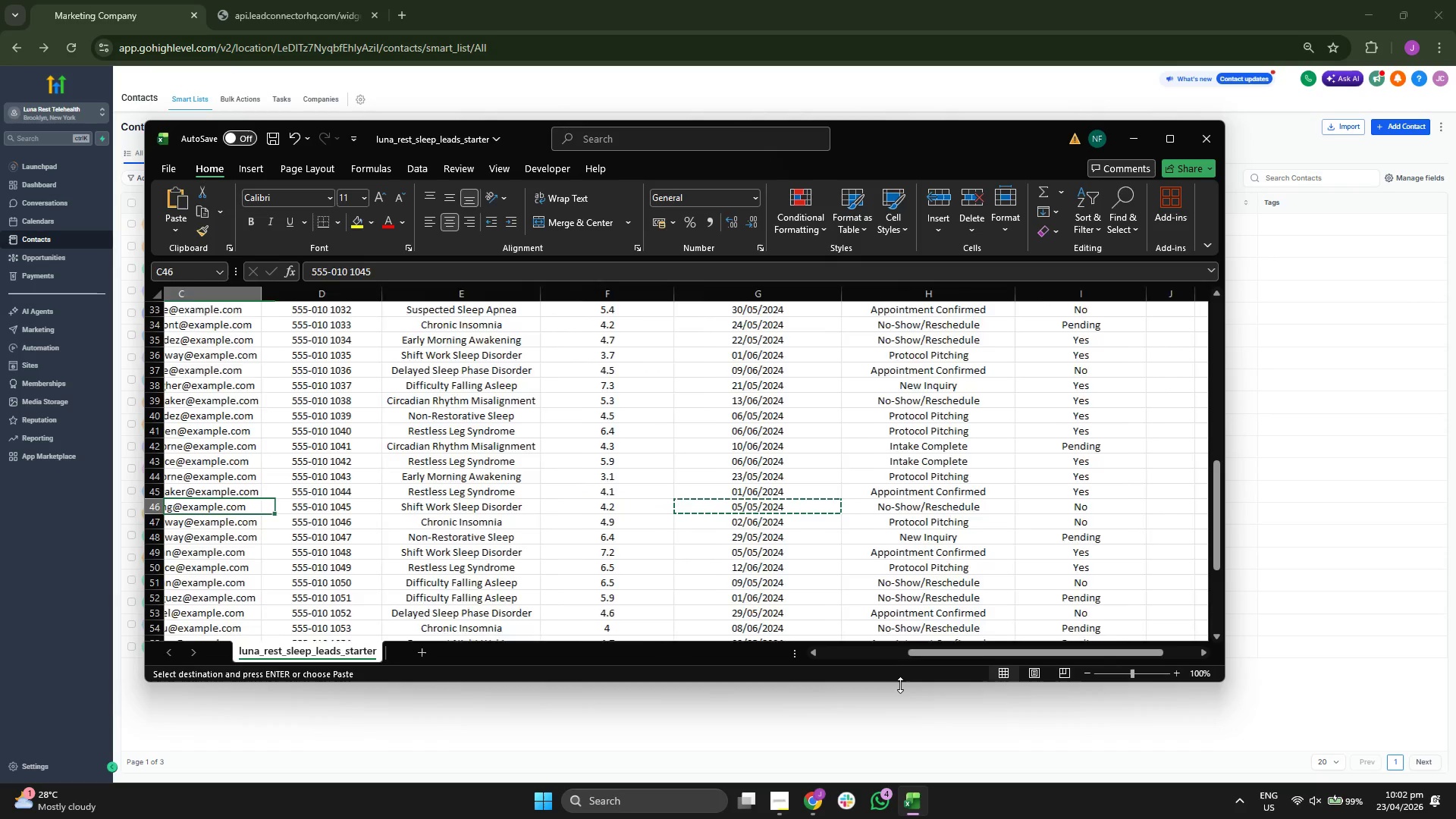 
key(ArrowLeft)
 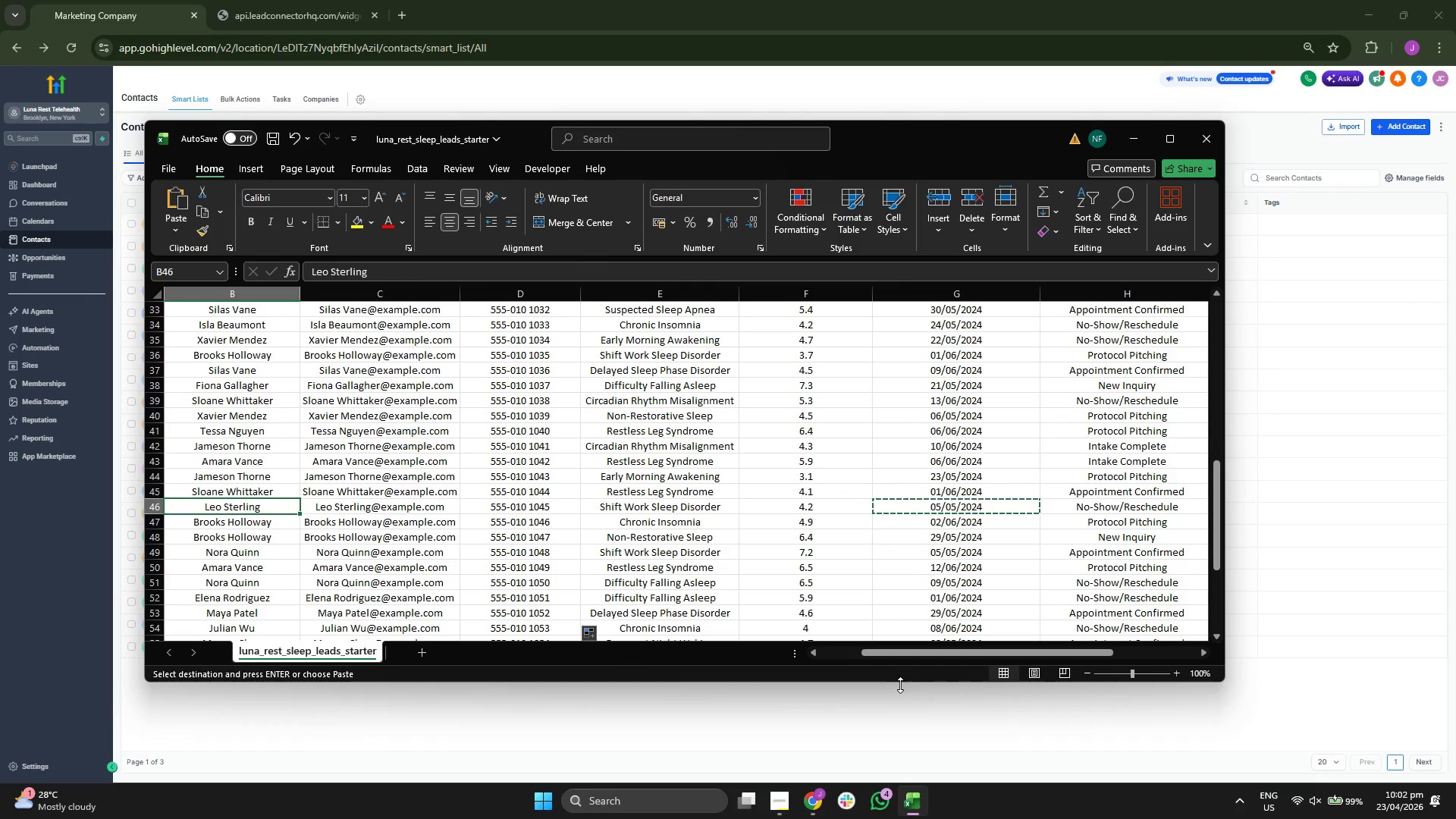 
key(ArrowLeft)
 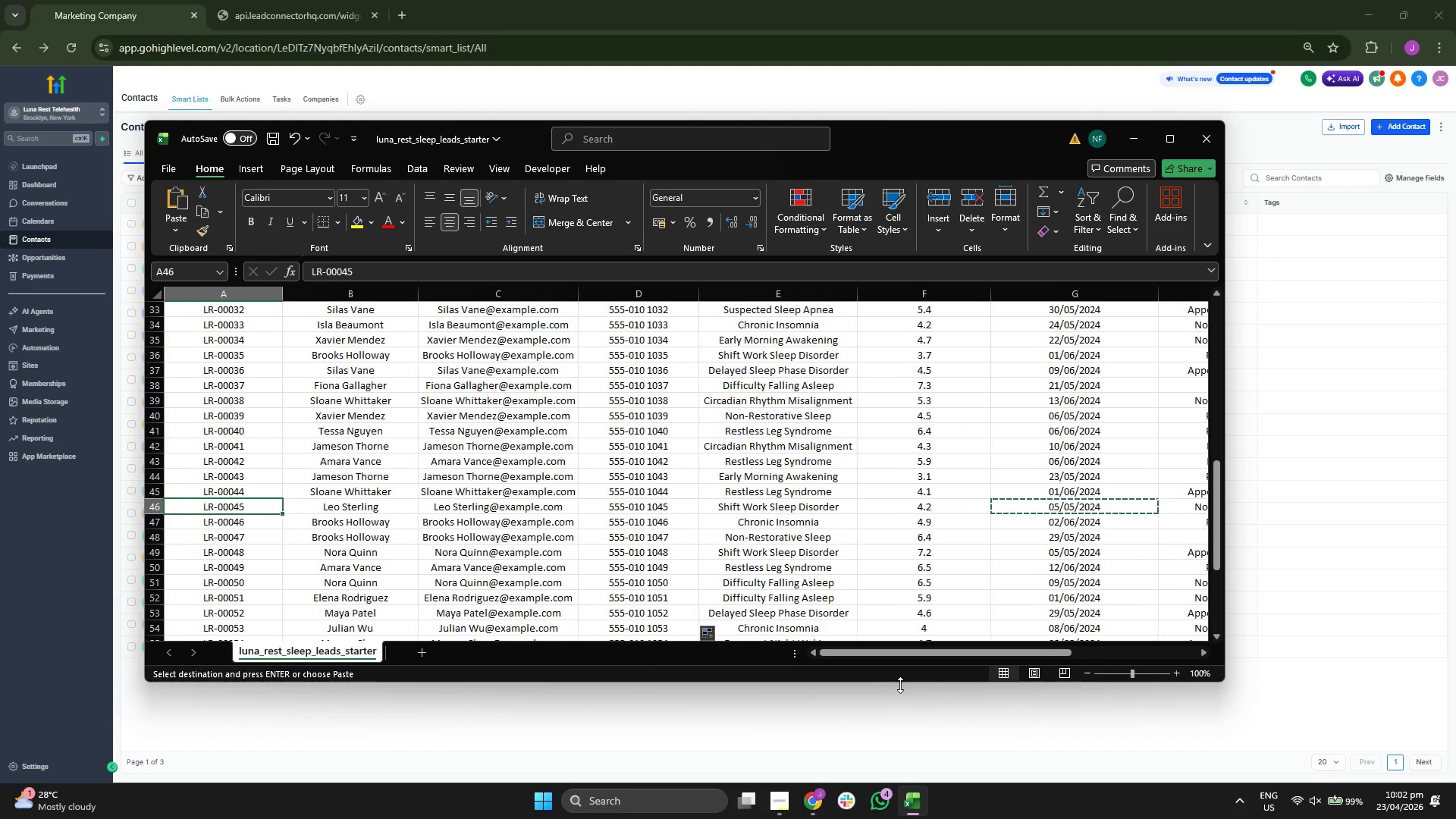 
key(ArrowDown)
 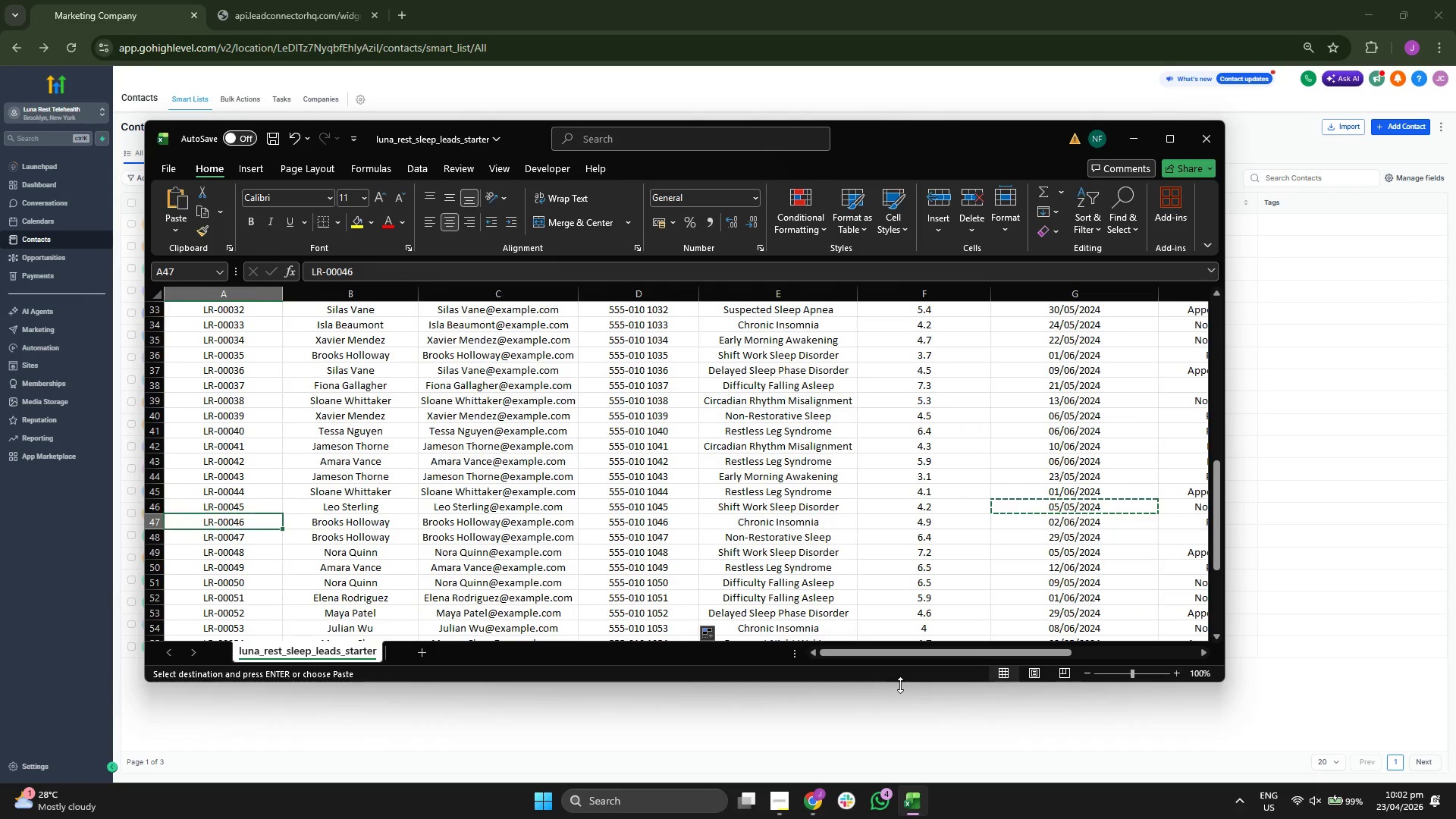 
key(ArrowRight)
 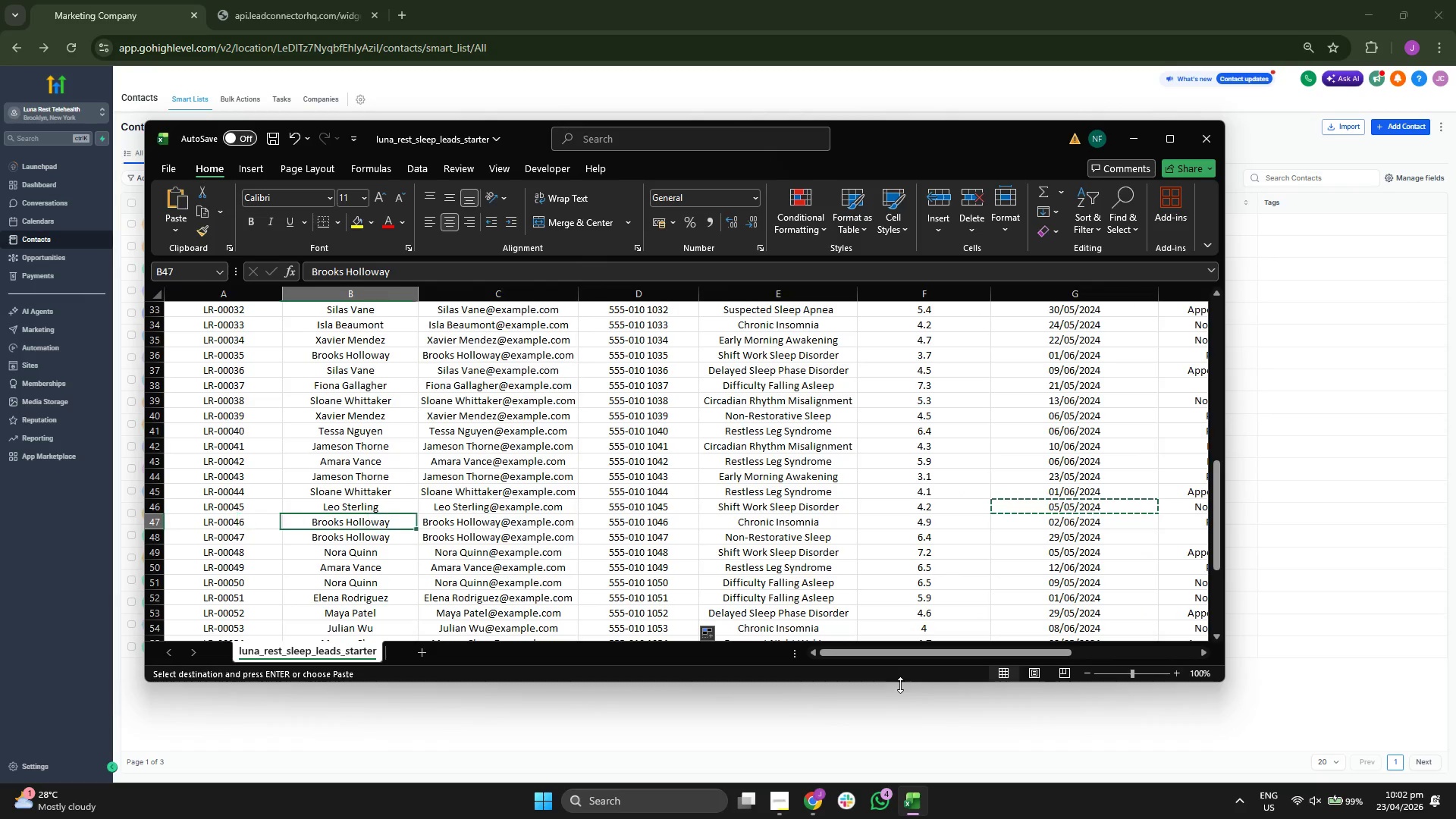 
key(ArrowRight)
 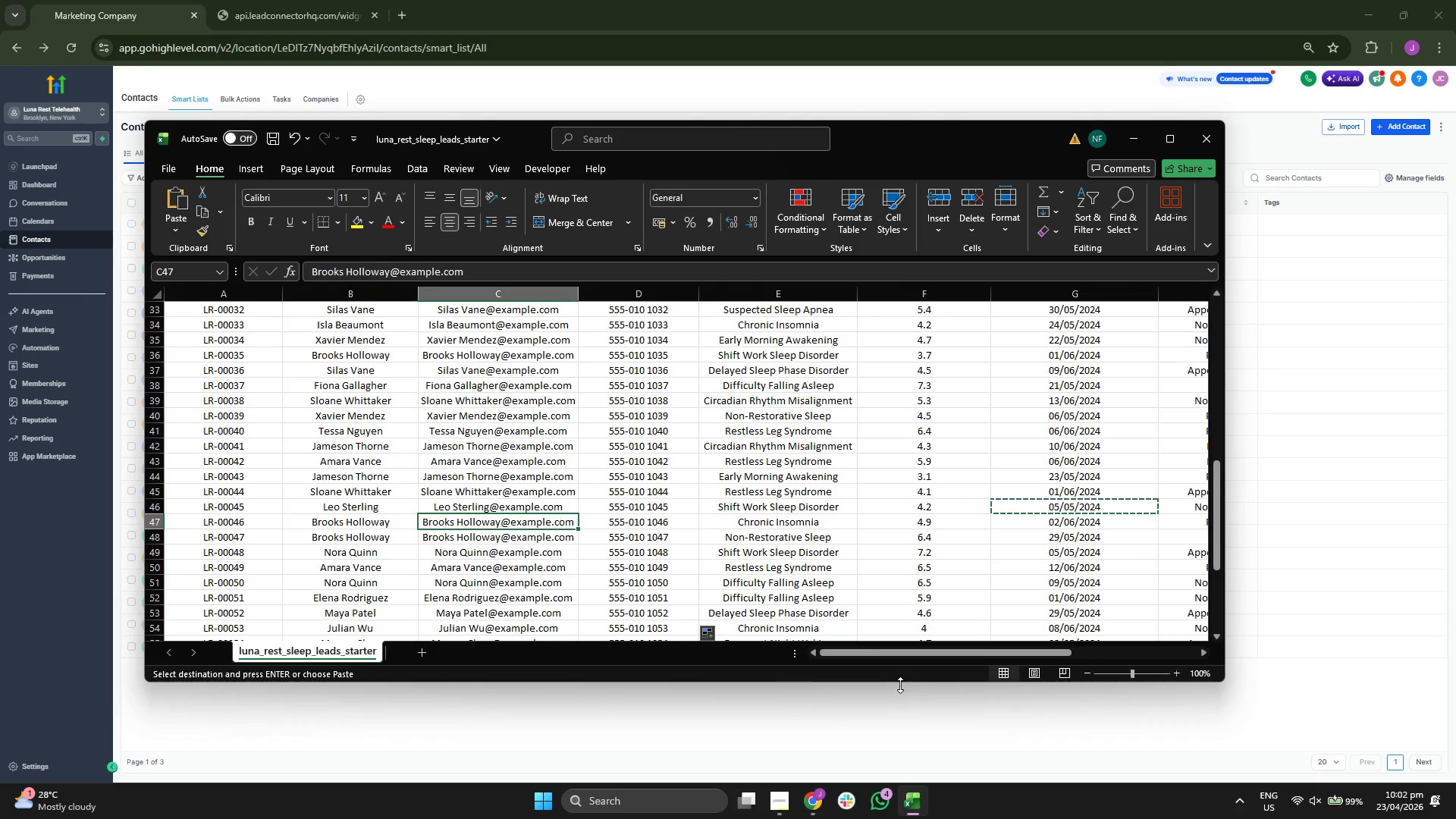 
key(Control+C)
 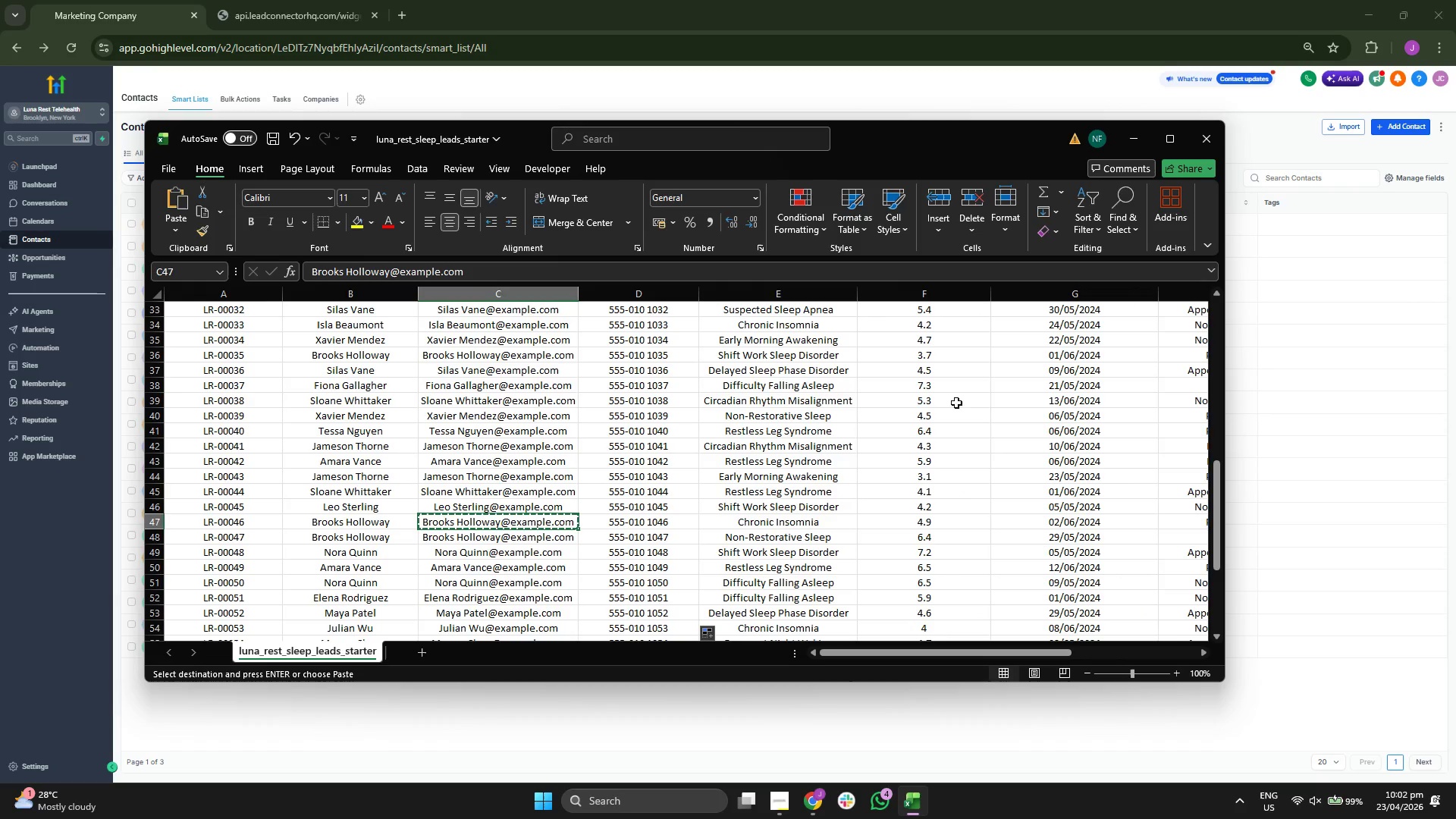 
left_click([1134, 146])
 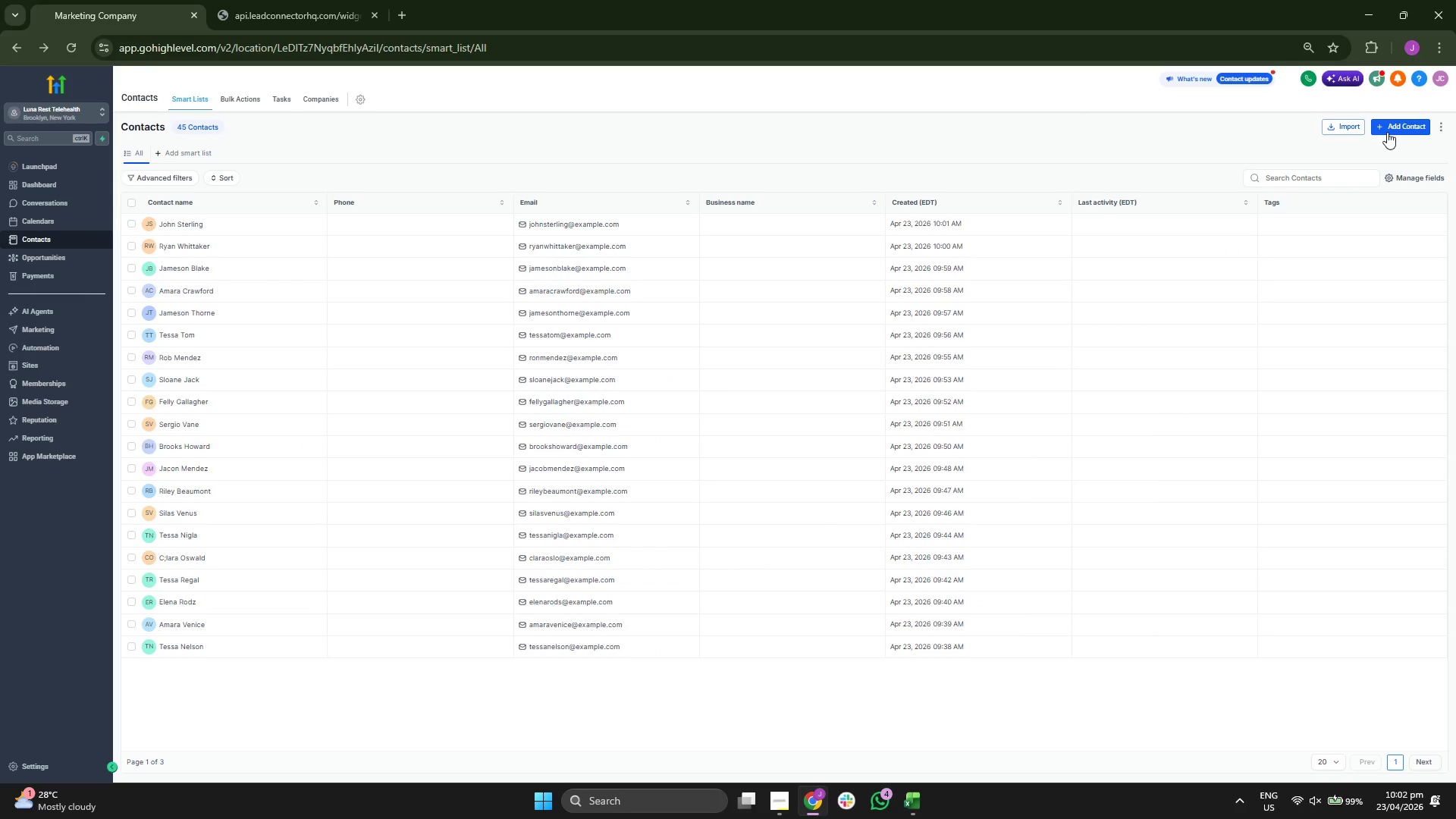 
left_click([1397, 128])
 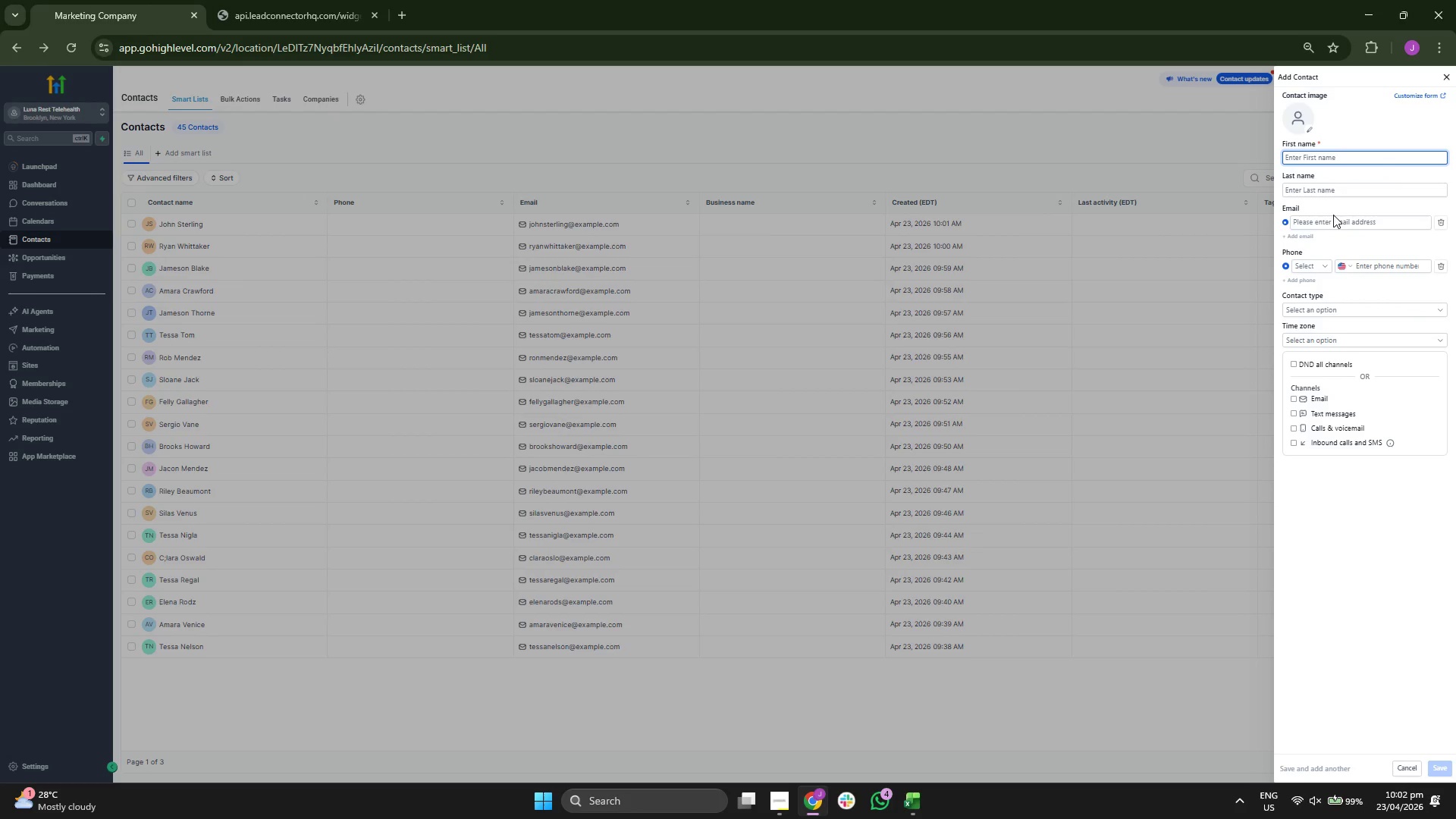 
key(Control+ControlLeft)
 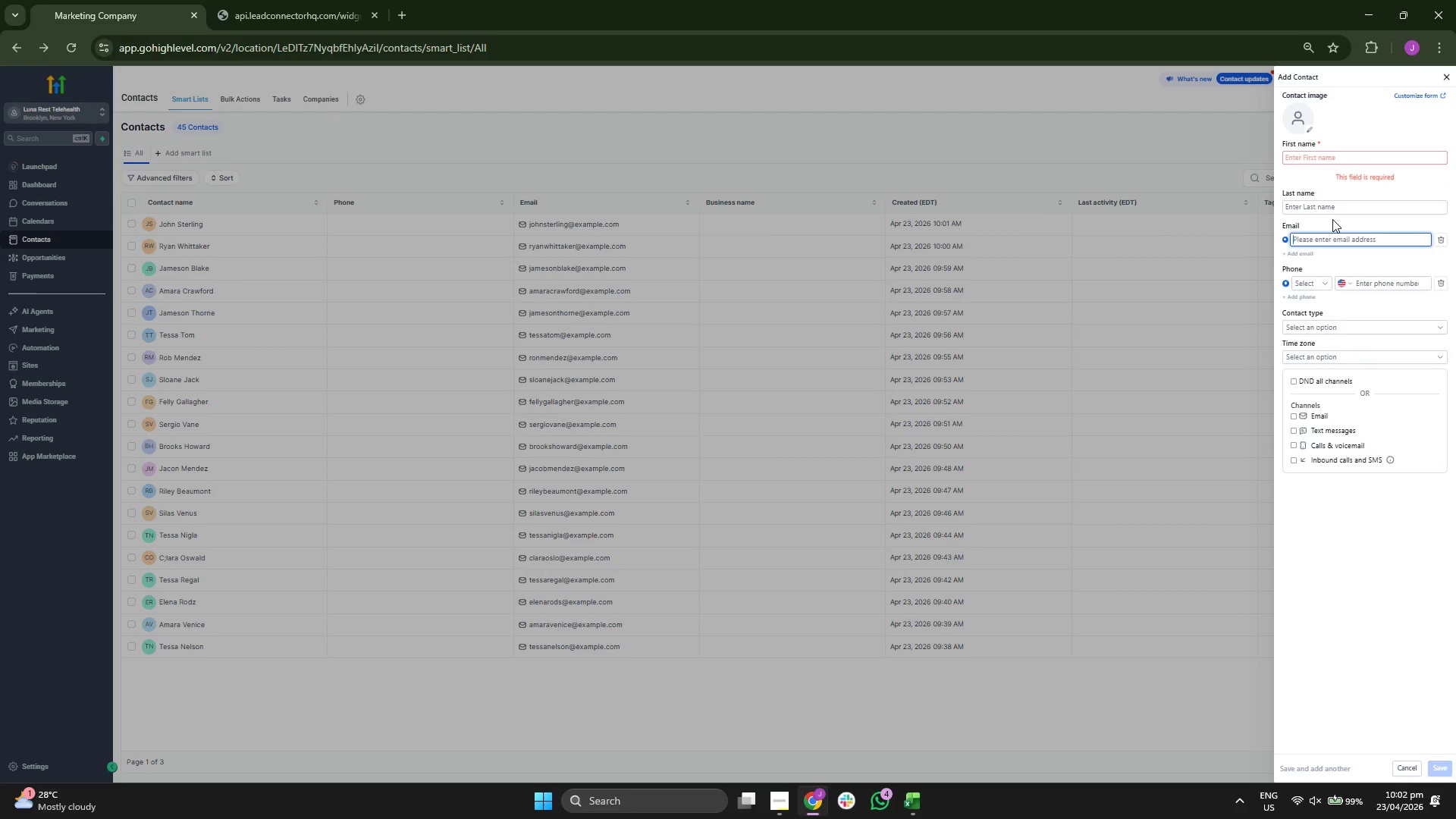 
key(Control+V)
 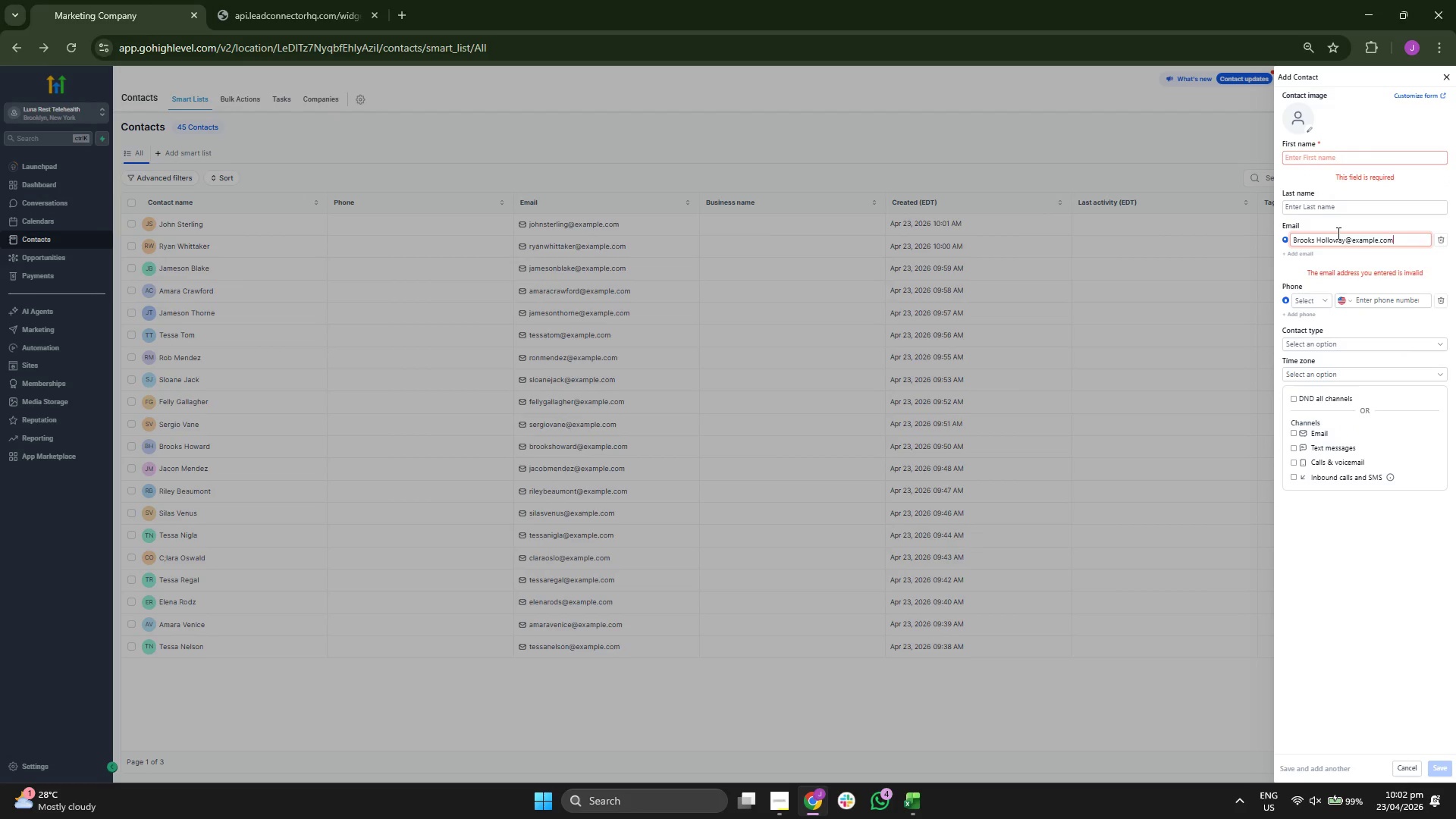 
left_click([1326, 234])
 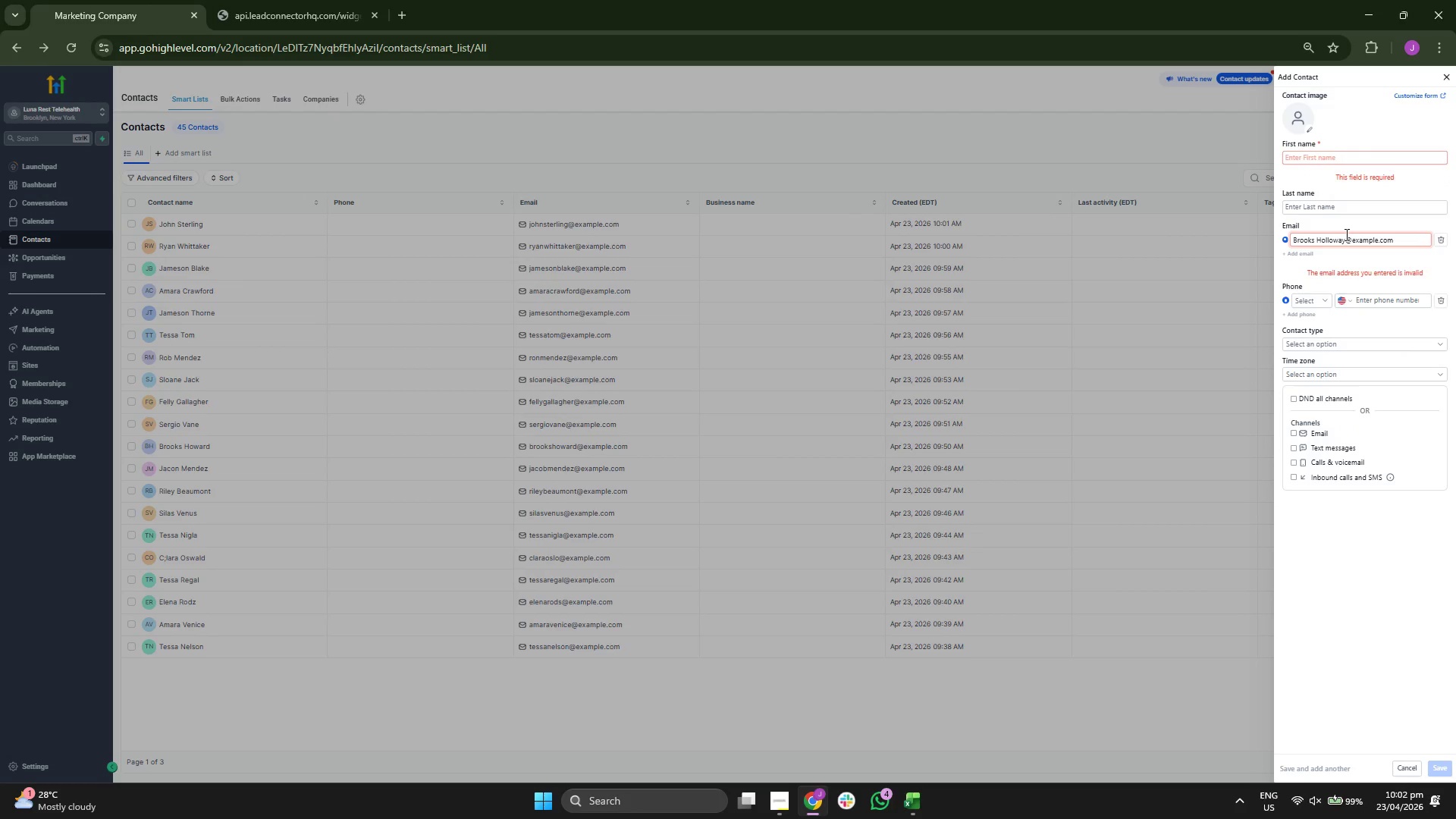 
key(ArrowRight)
 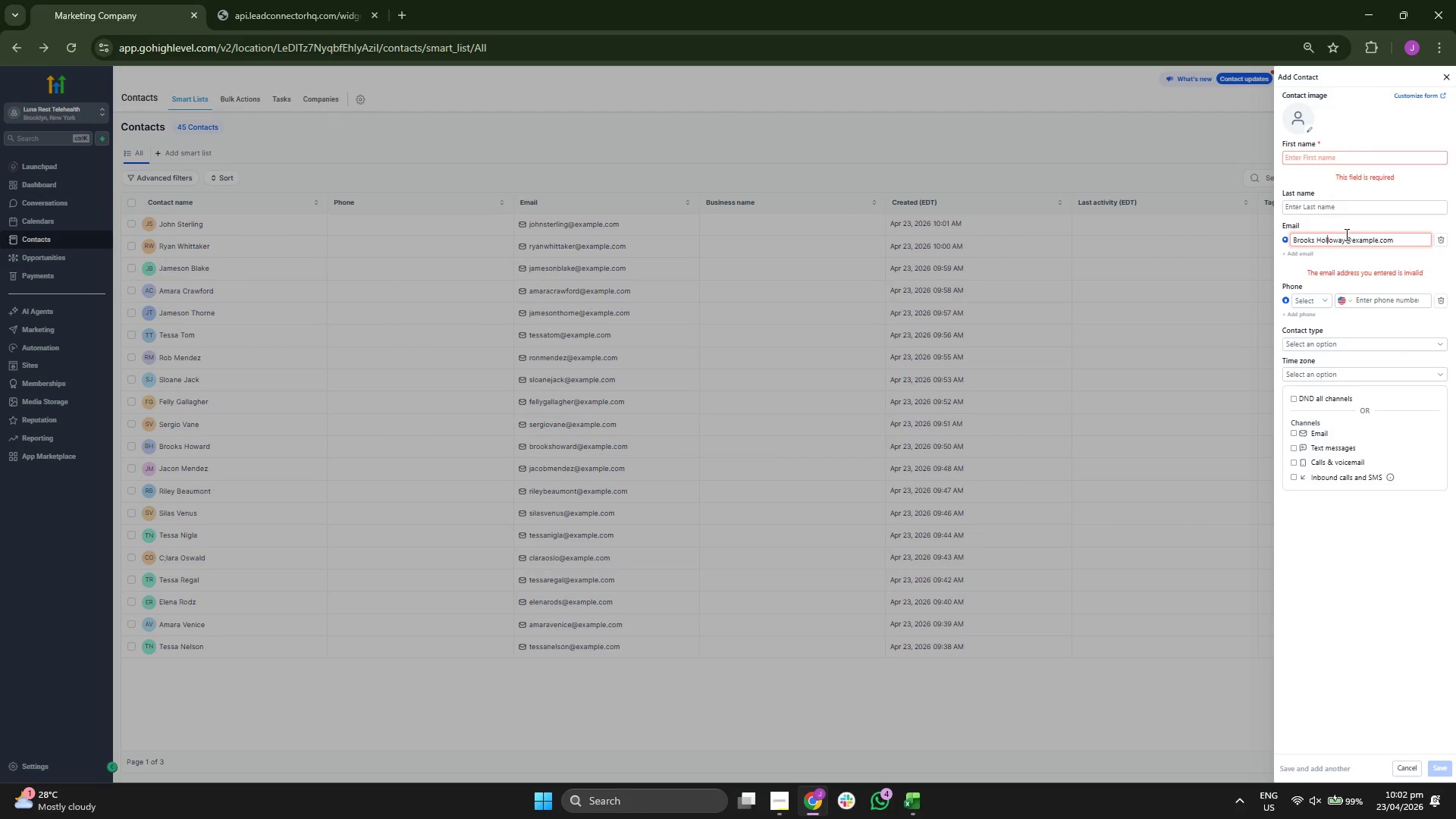 
key(ArrowRight)
 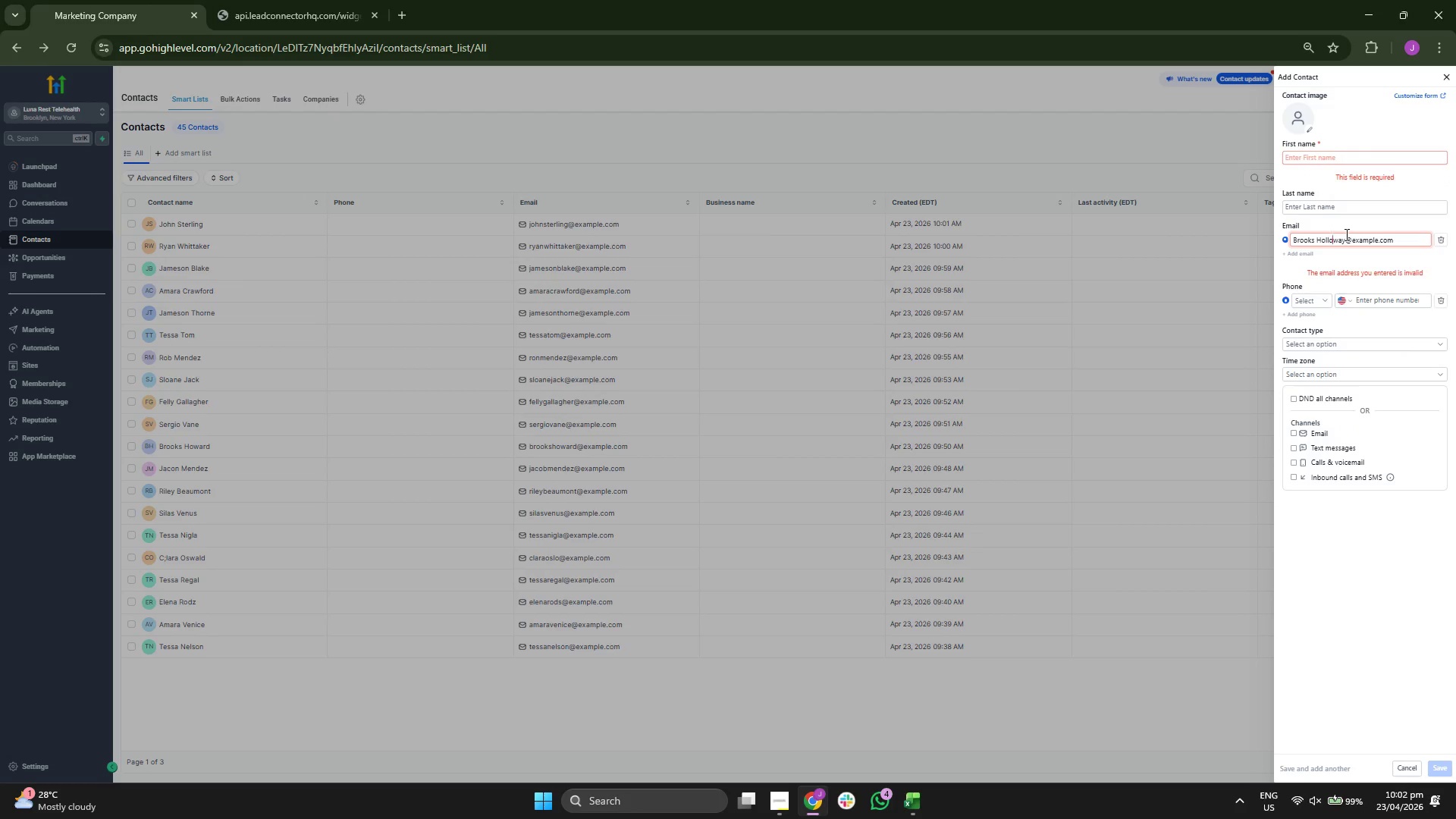 
key(ArrowRight)
 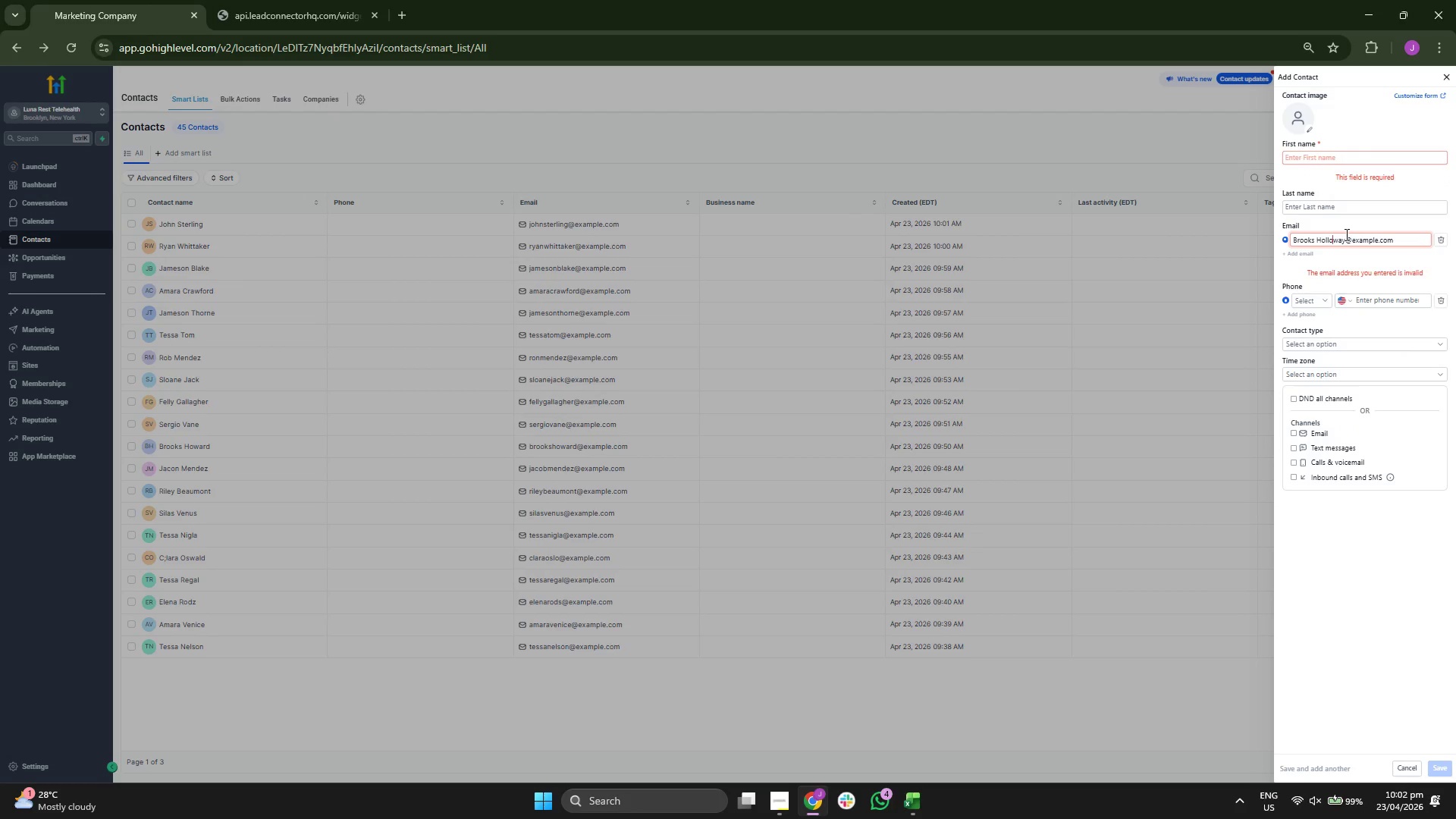 
key(ArrowRight)
 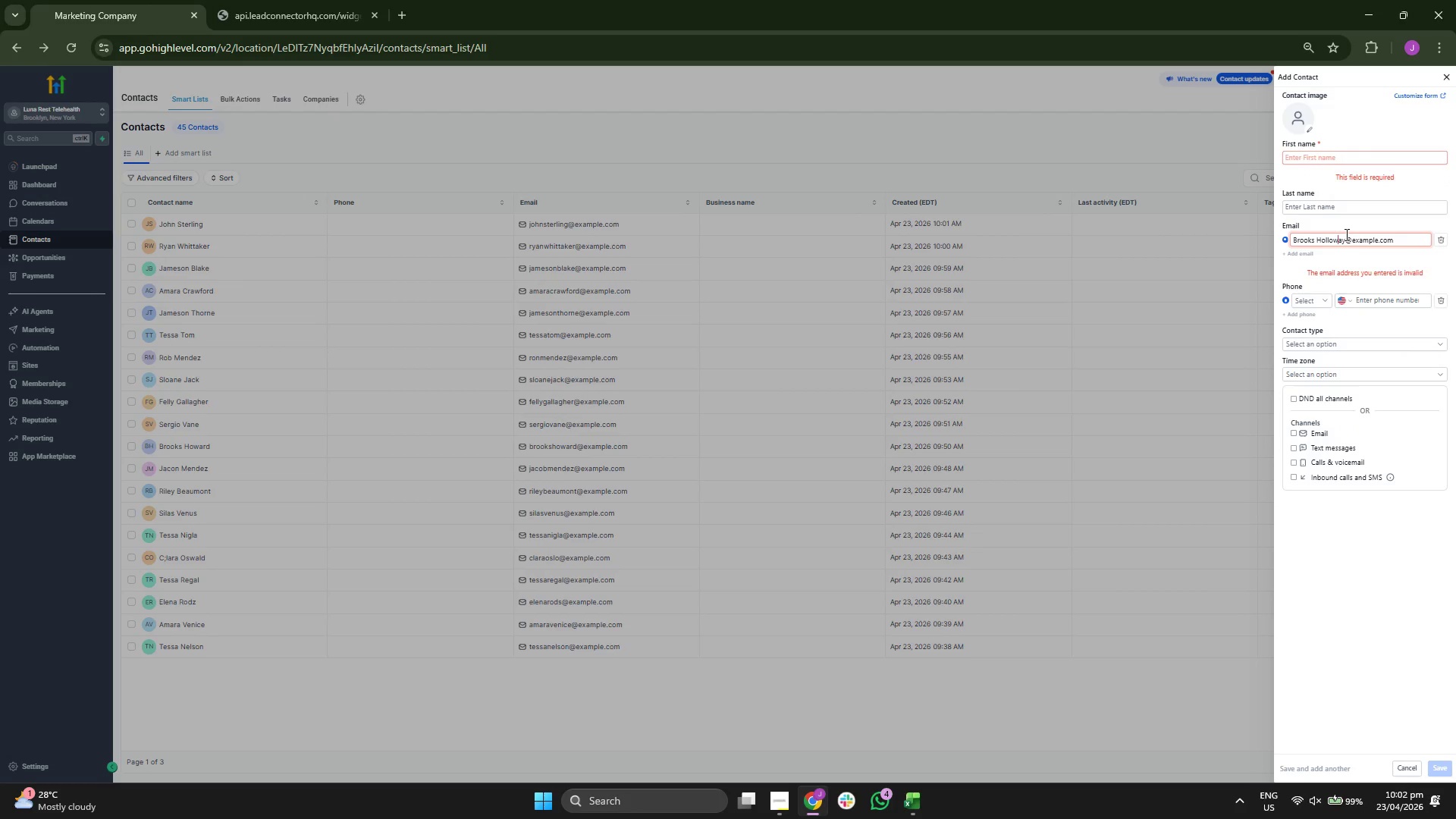 
key(ArrowRight)
 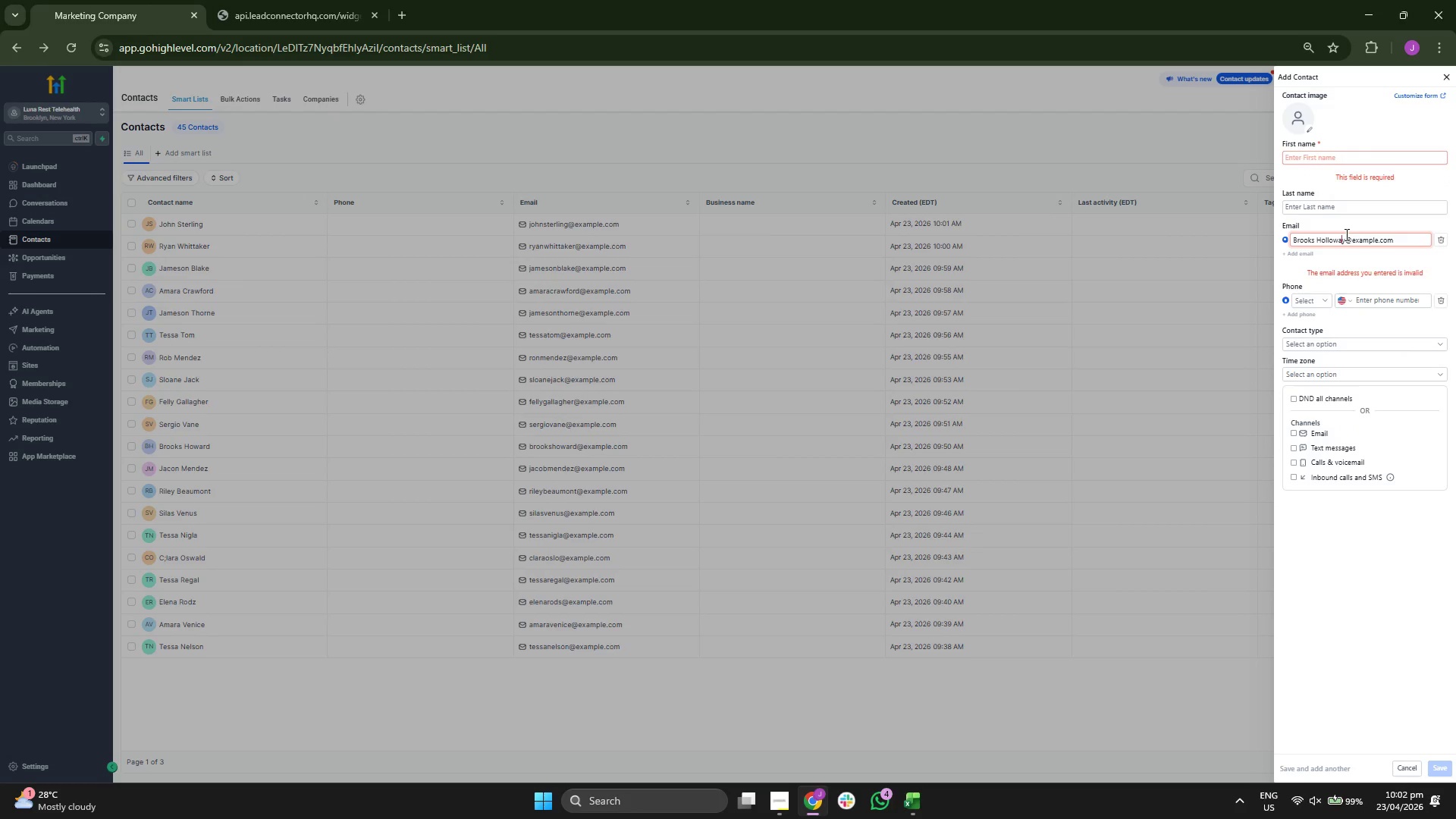 
key(ArrowLeft)
 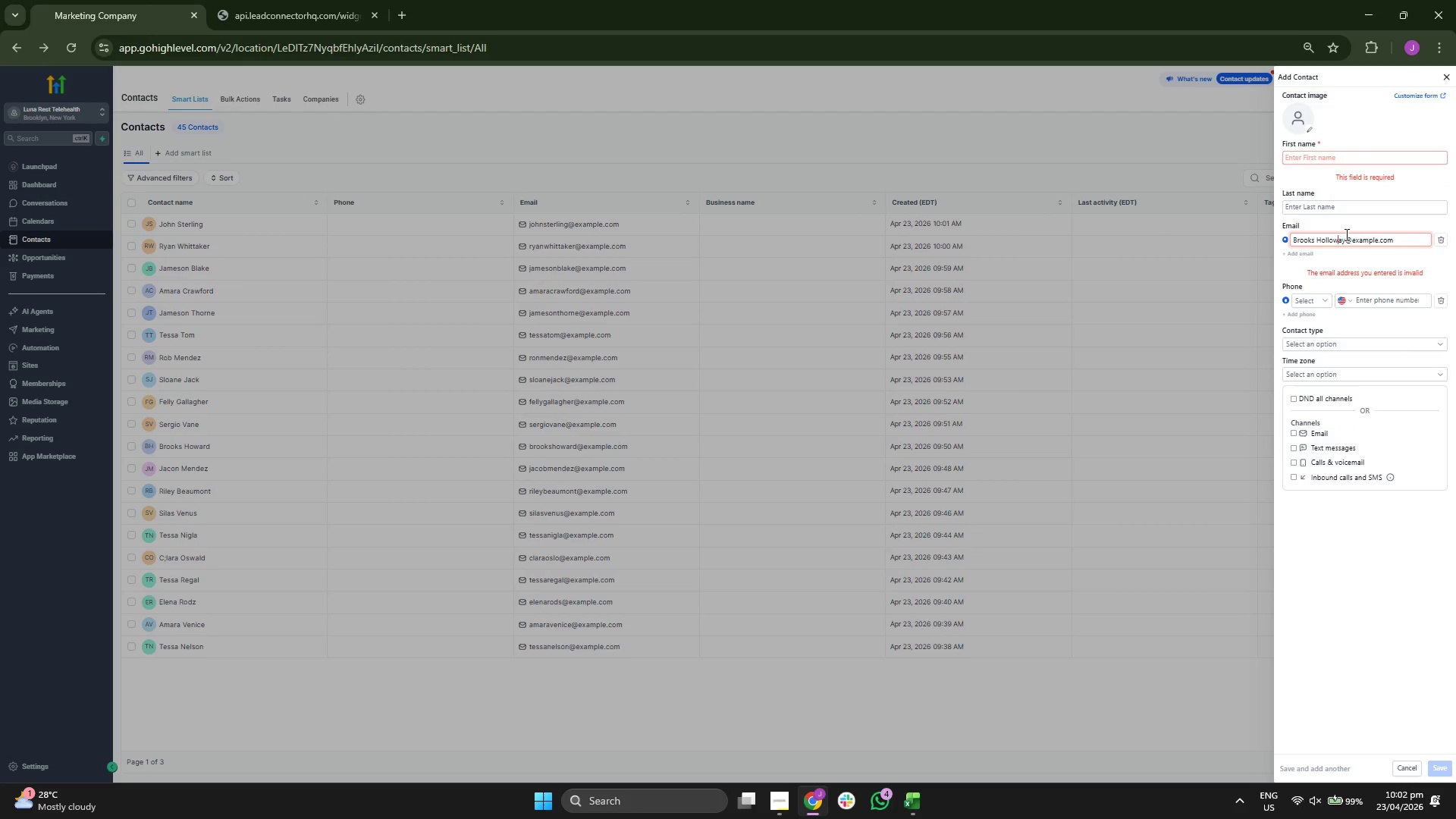 
key(ArrowLeft)
 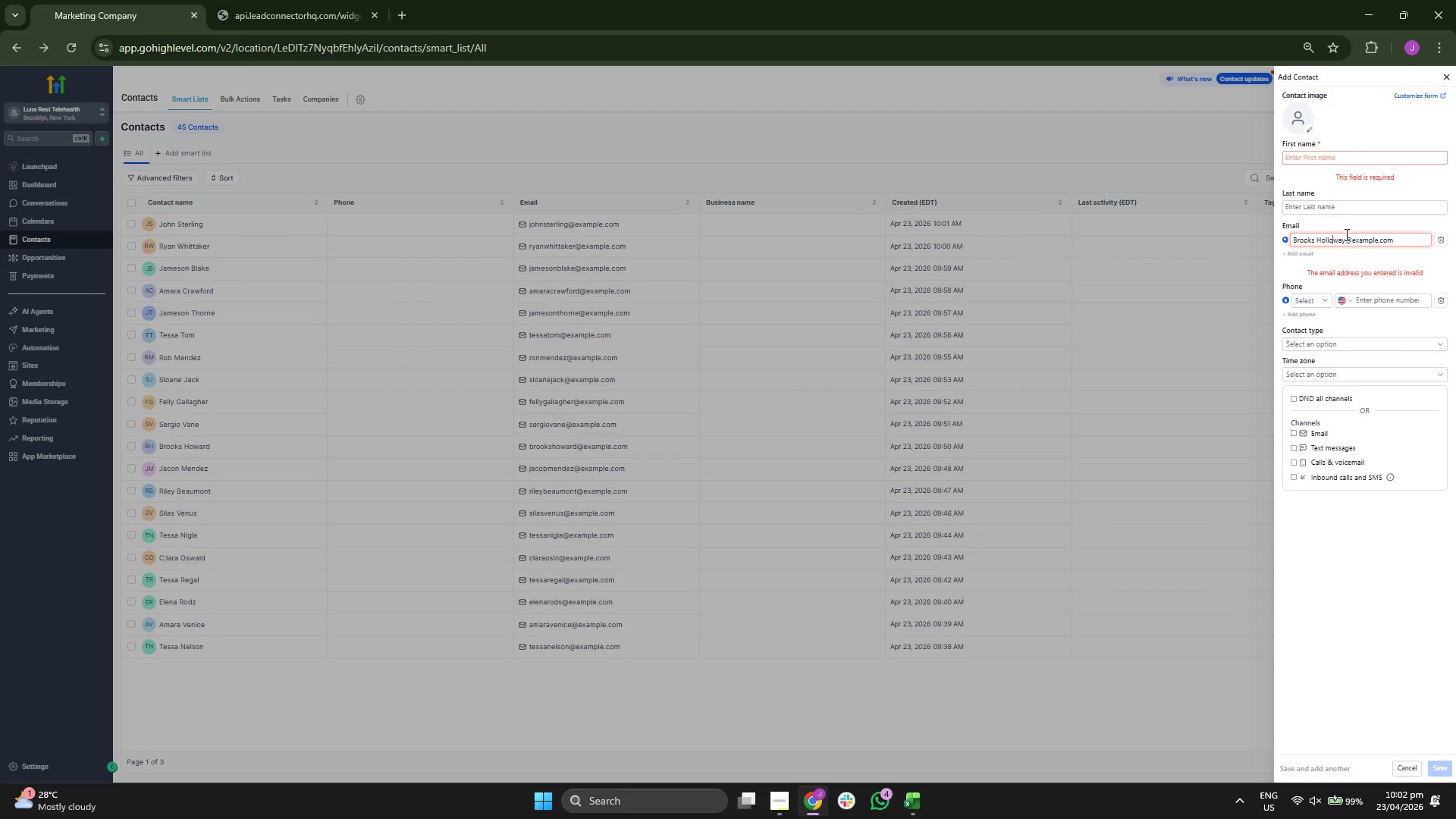 
key(ArrowLeft)
 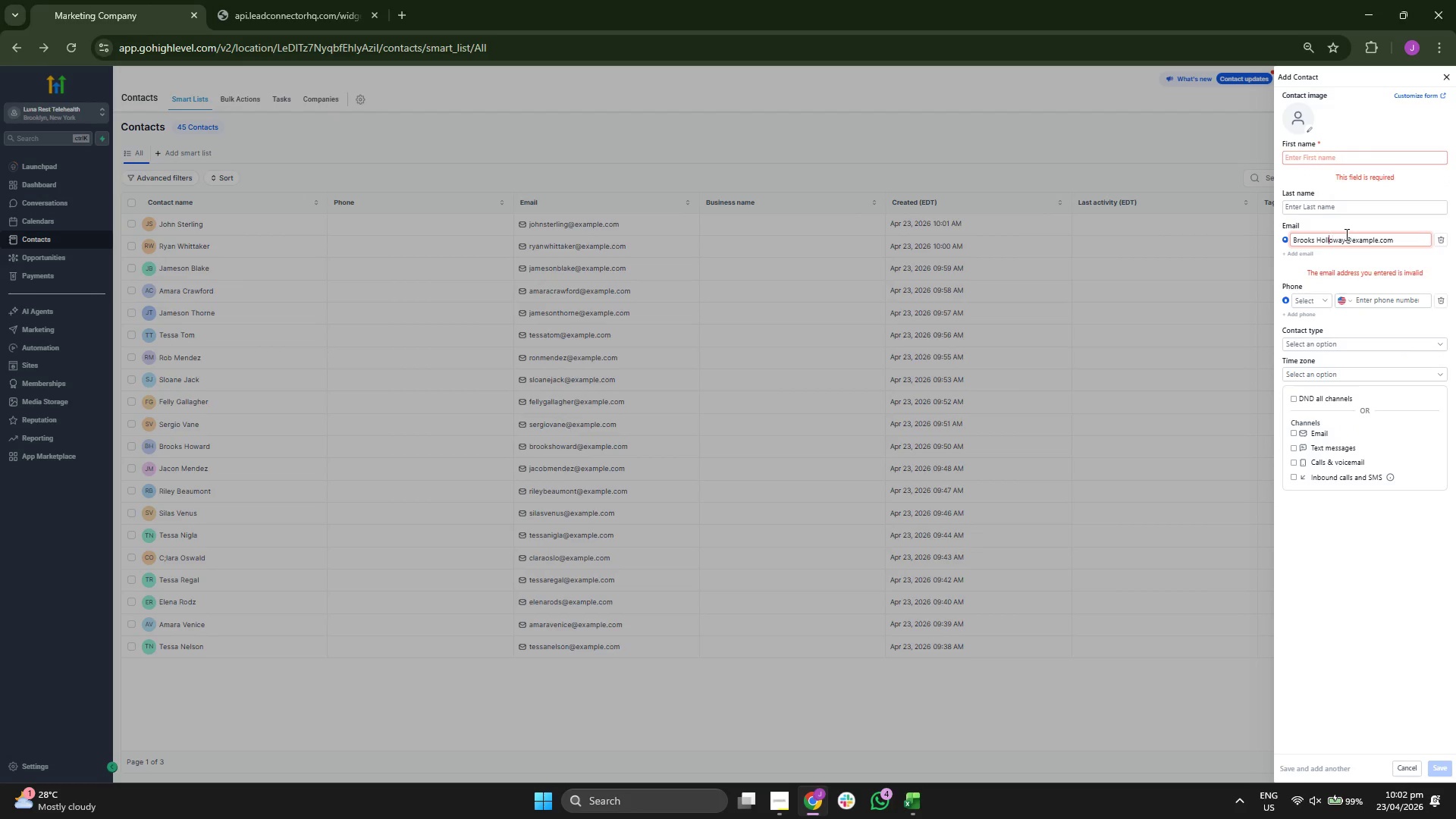 
key(ArrowLeft)
 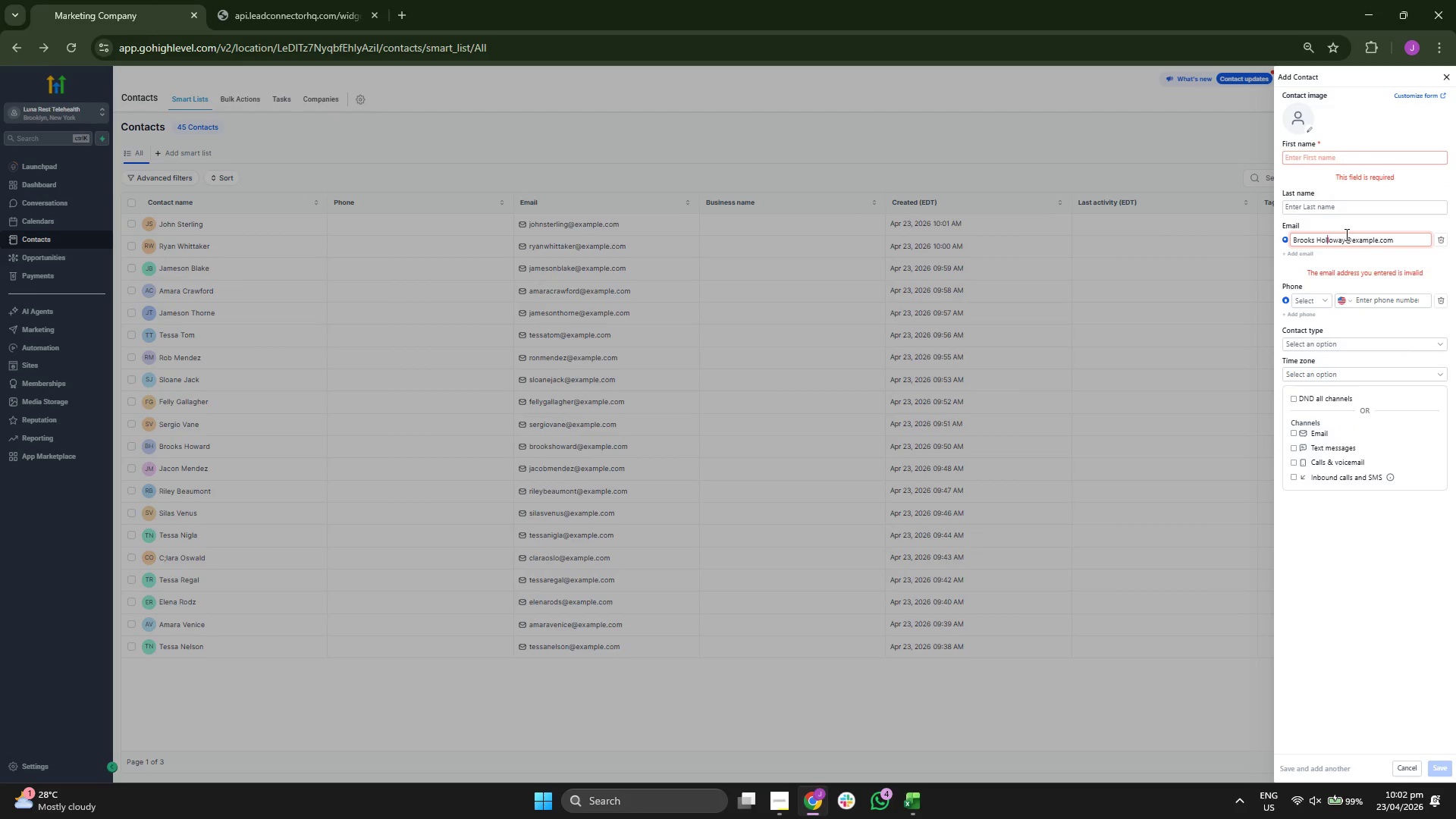 
key(ArrowLeft)
 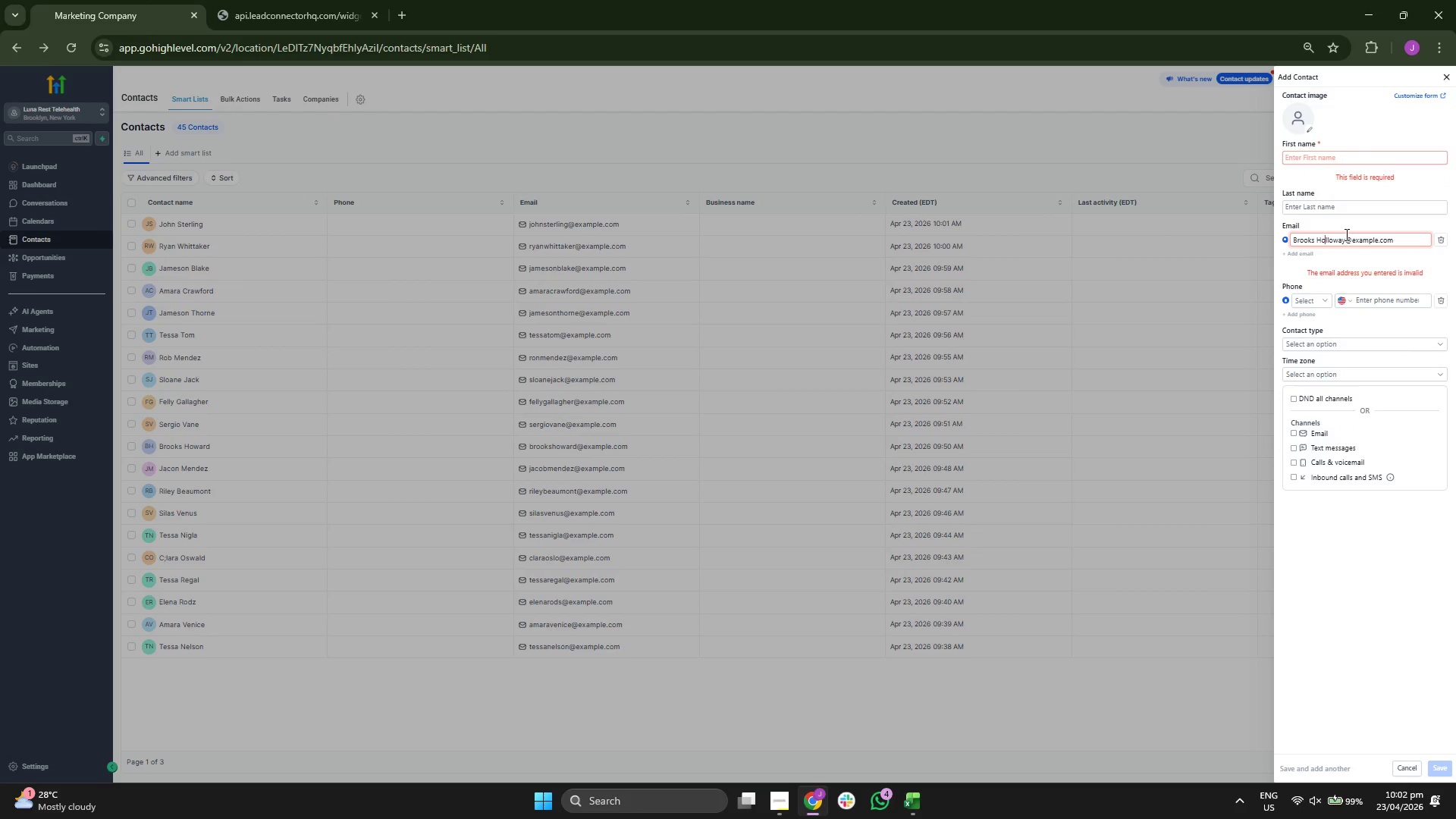 
key(ArrowLeft)
 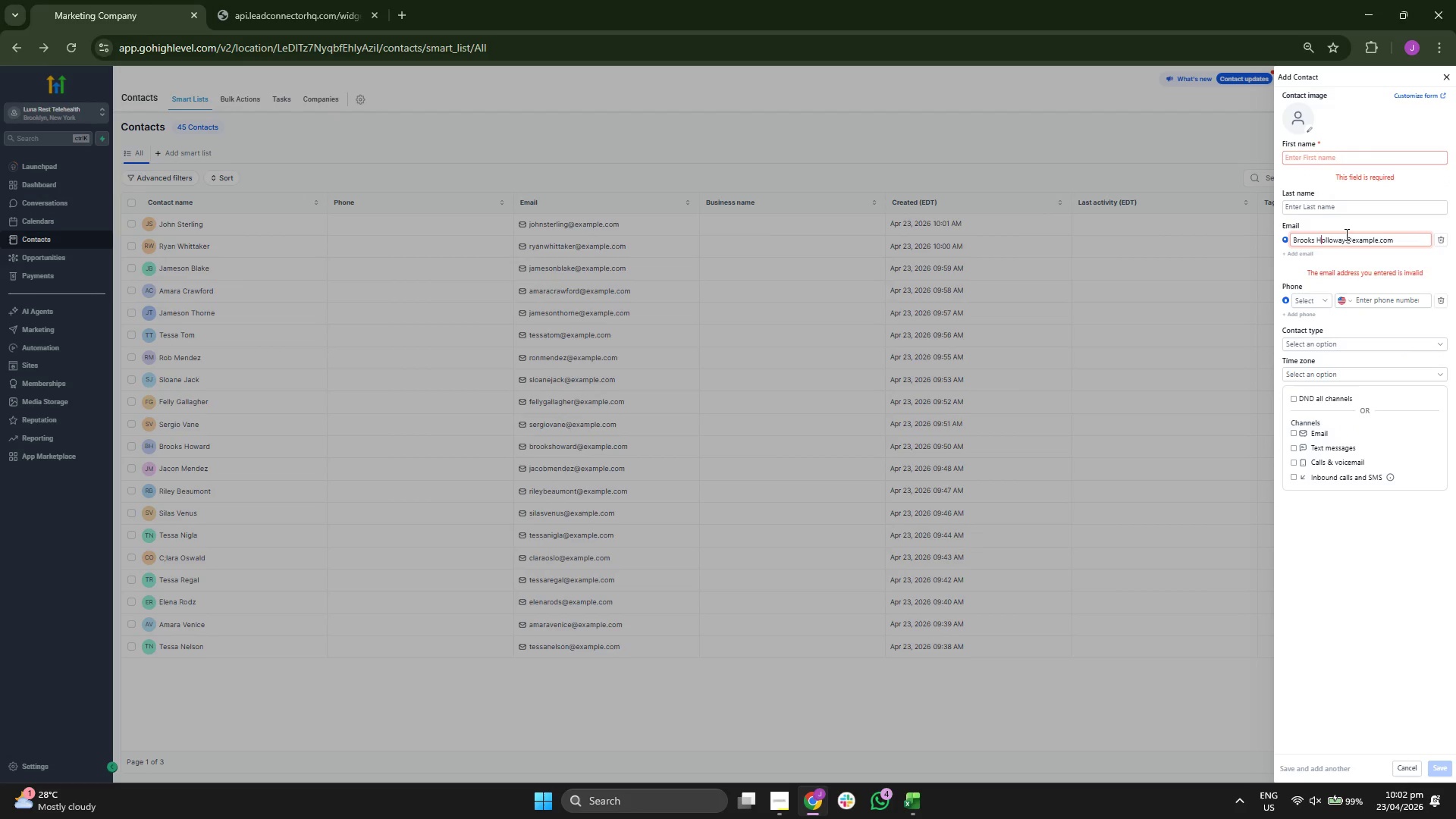 
key(ArrowLeft)
 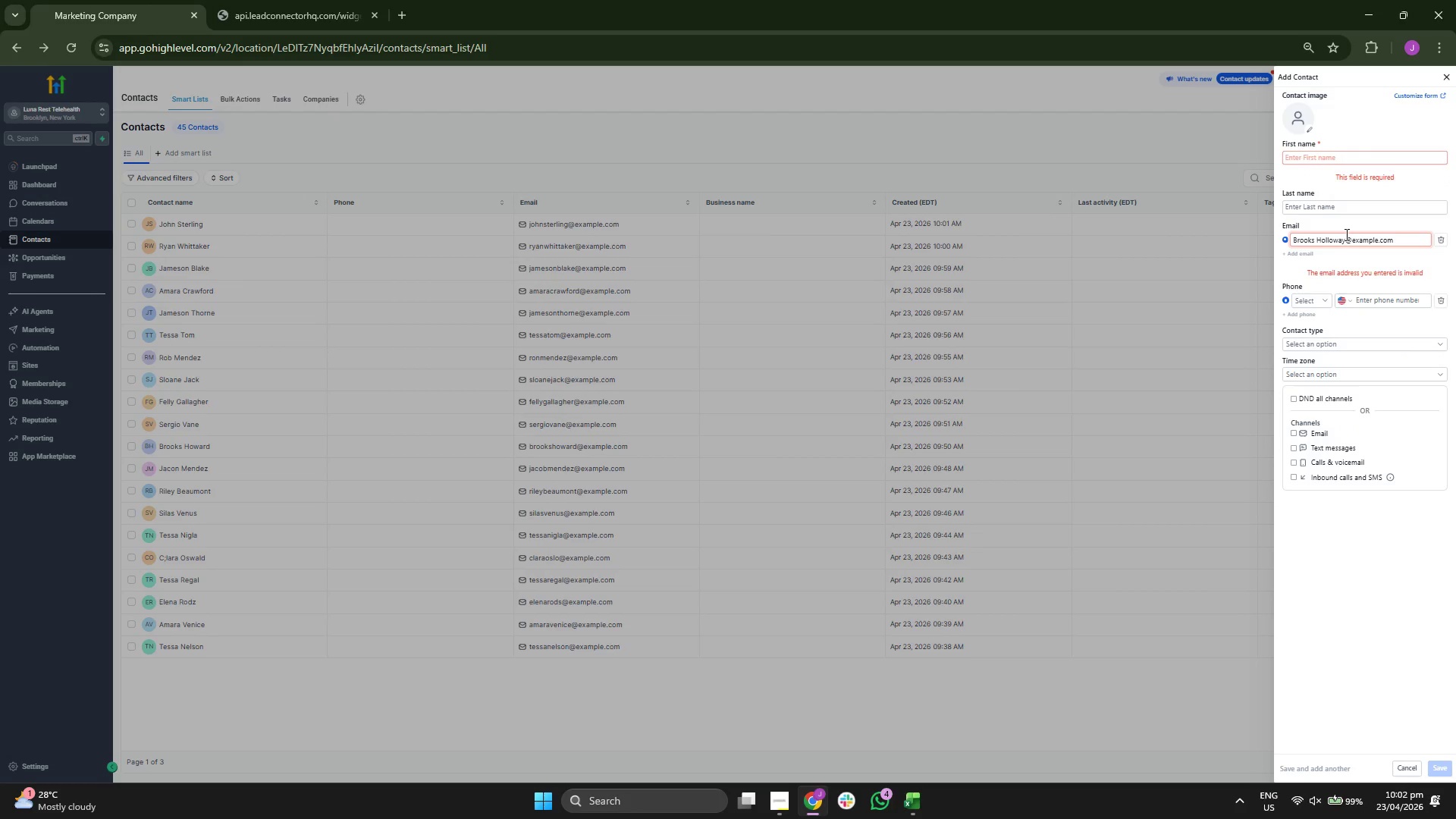 
key(Backspace)
key(Backspace)
key(Backspace)
key(Backspace)
key(Backspace)
key(Backspace)
type(t)
key(Backspace)
type(ritney)
 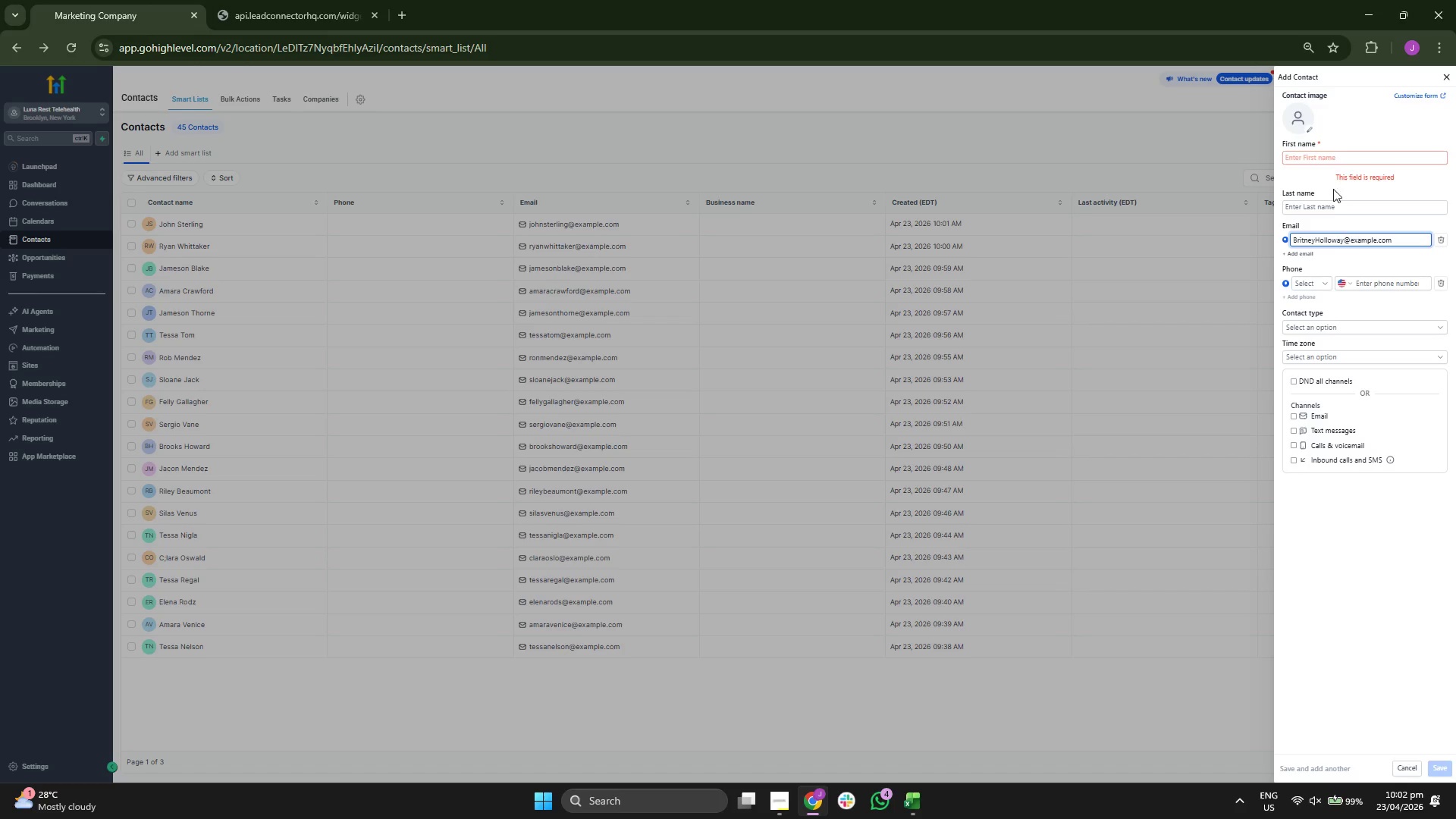 
left_click([1331, 161])
 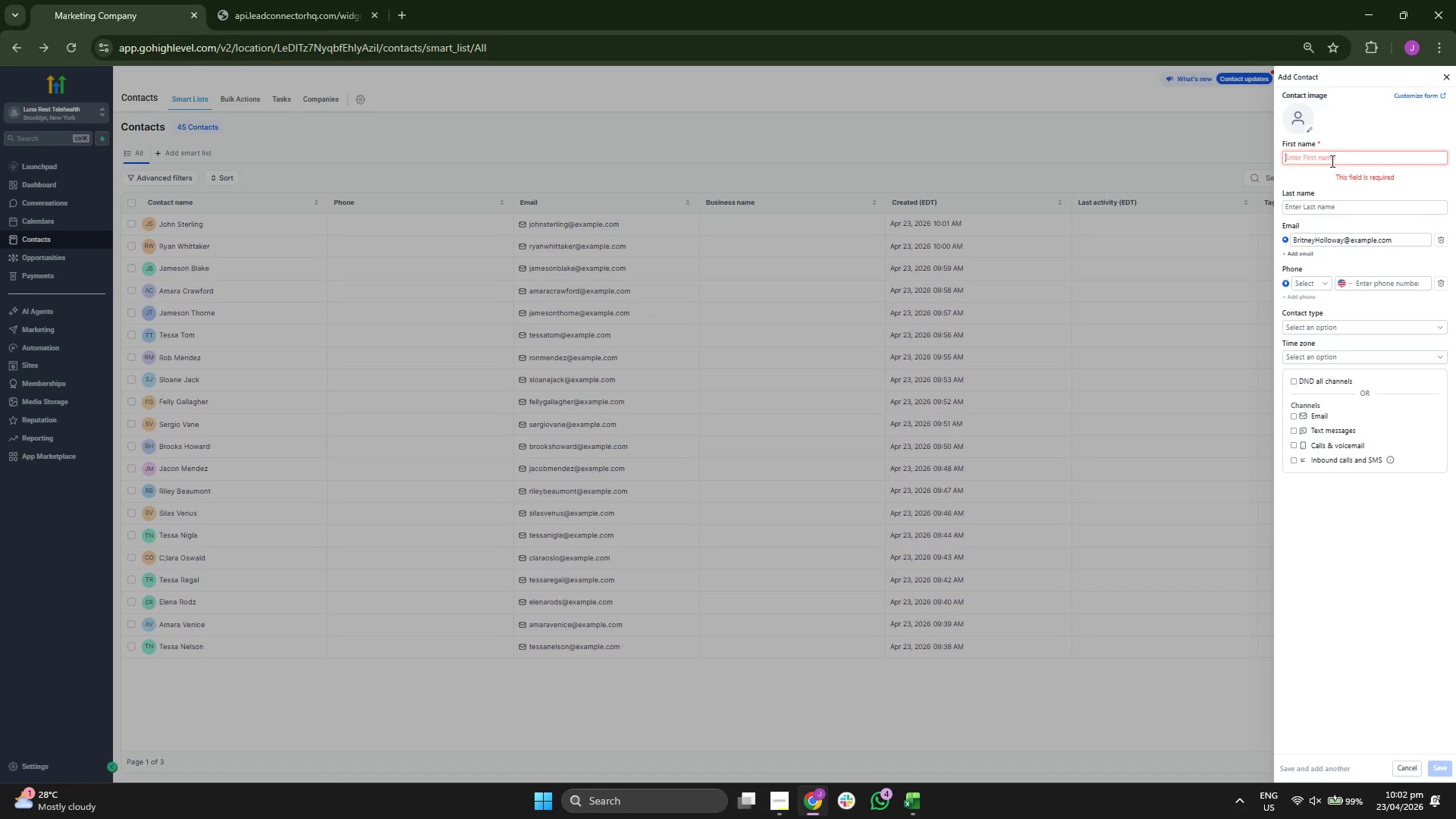 
type(Britney)
key(Tab)
type(HG)
key(Backspace)
key(Backspace)
type(Holloway)
 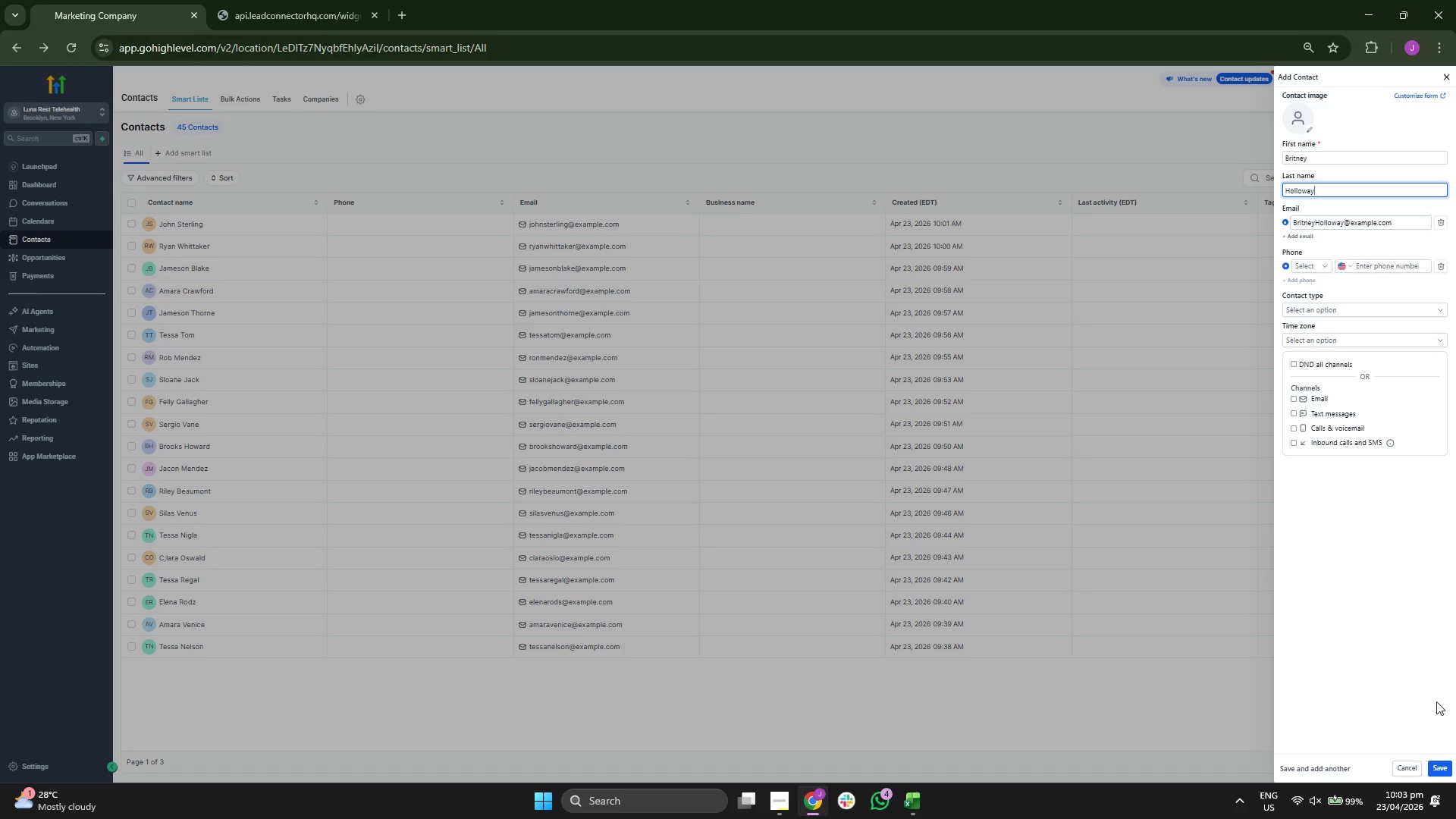 
left_click([1449, 764])
 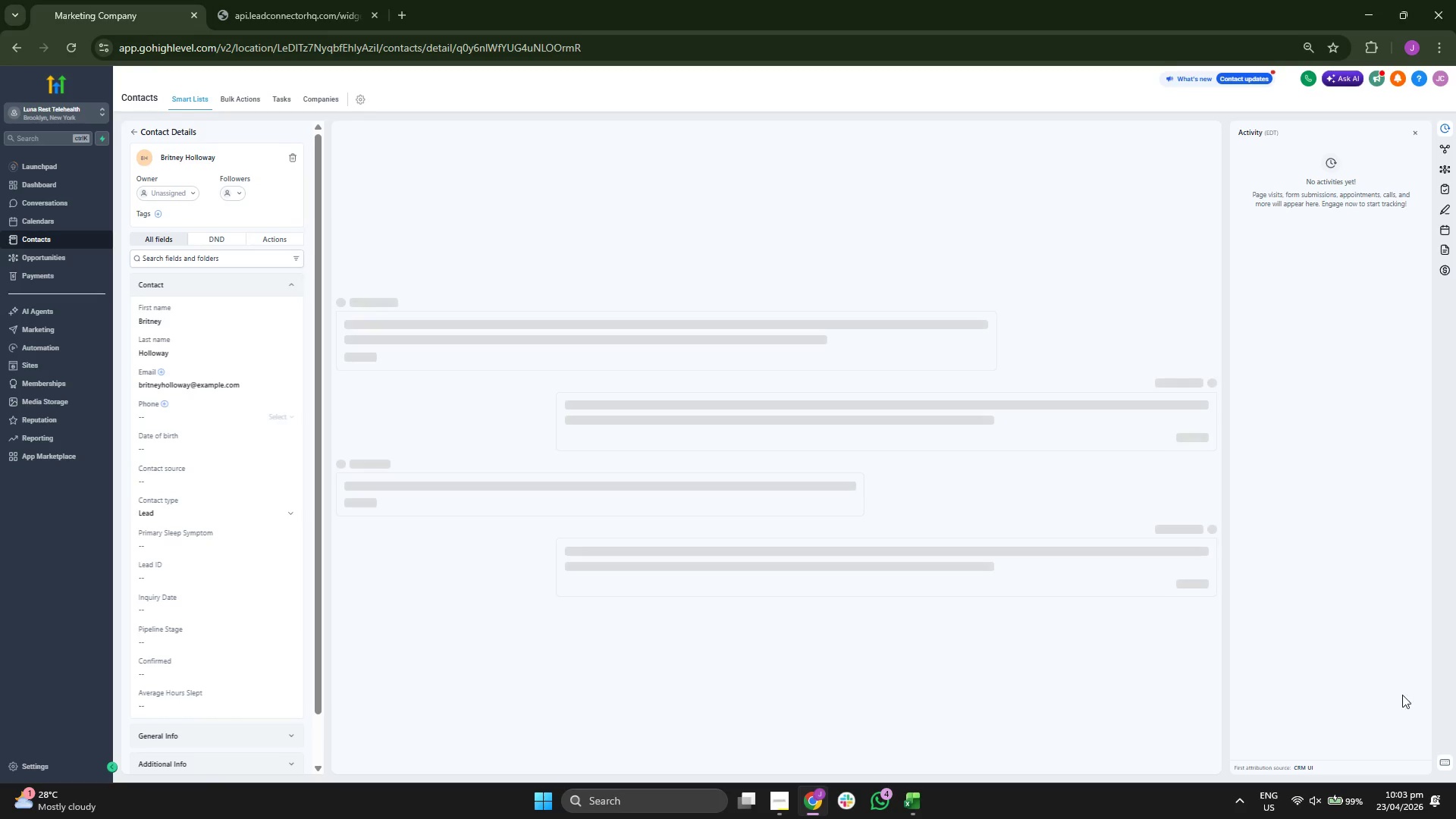 
wait(5.95)
 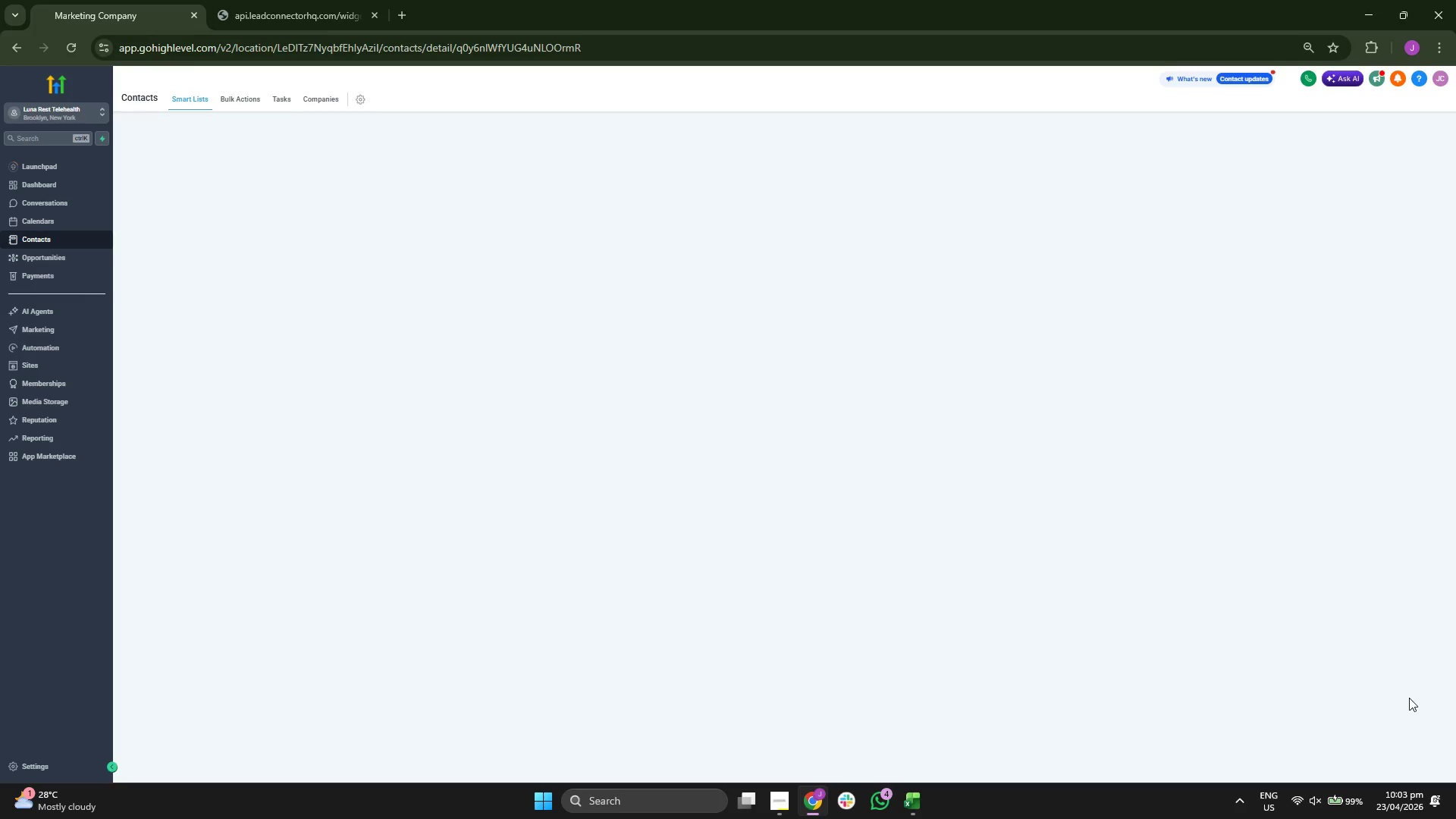 
scroll: coordinate [174, 425], scroll_direction: down, amount: 1.0
 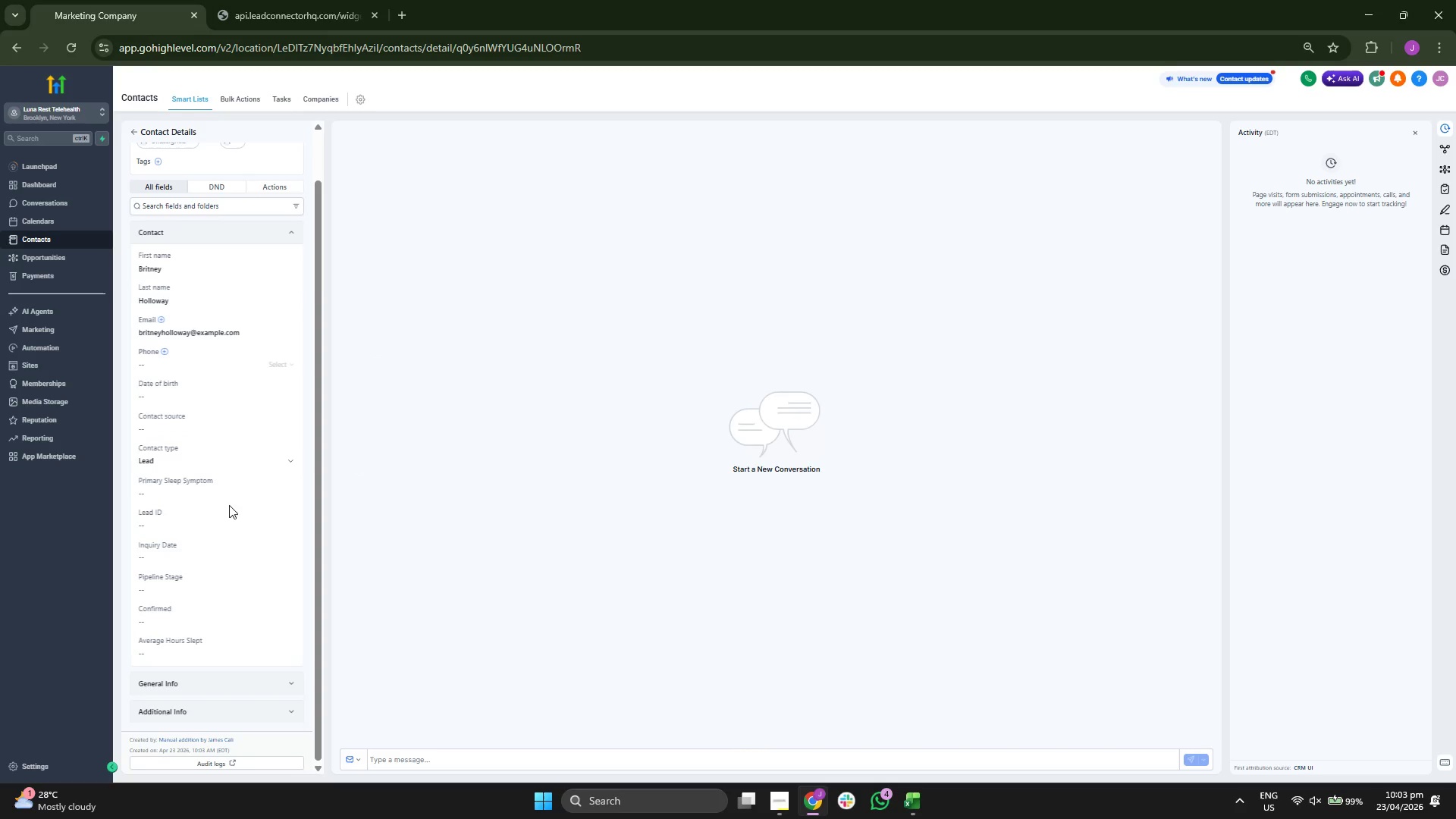 
left_click([218, 520])
 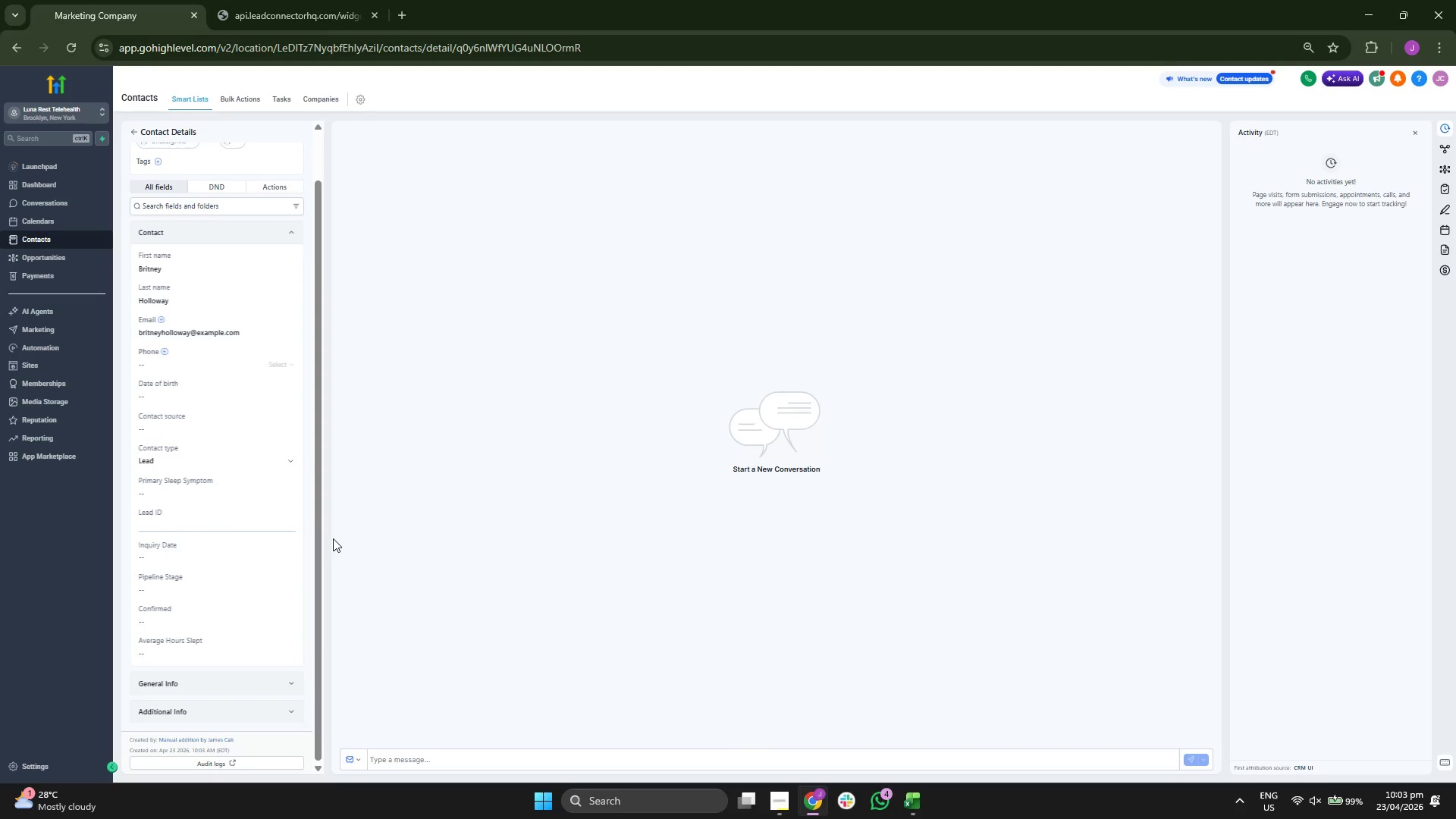 
type(LR--)
key(Backspace)
type(00)
 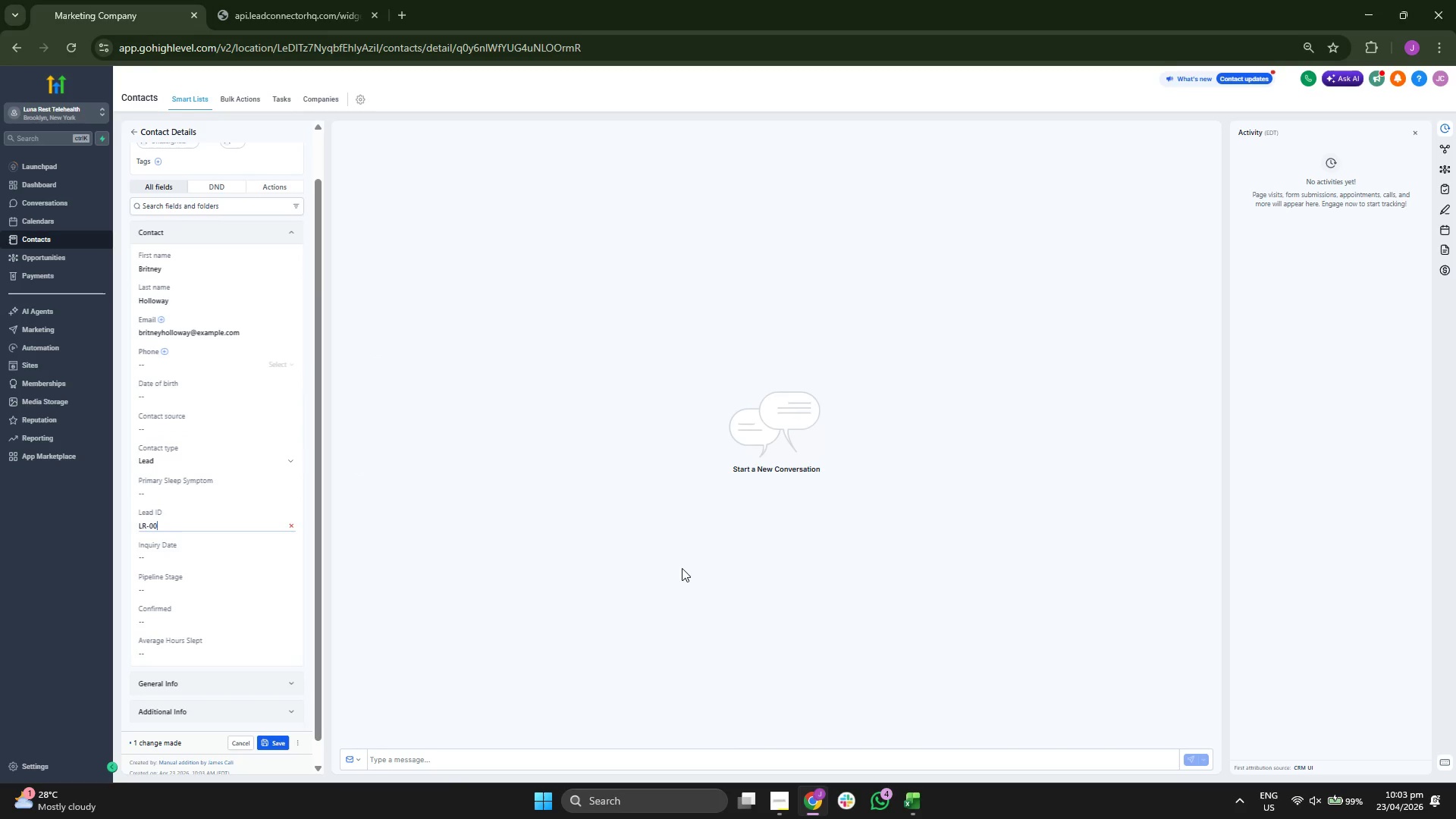 
key(0)
 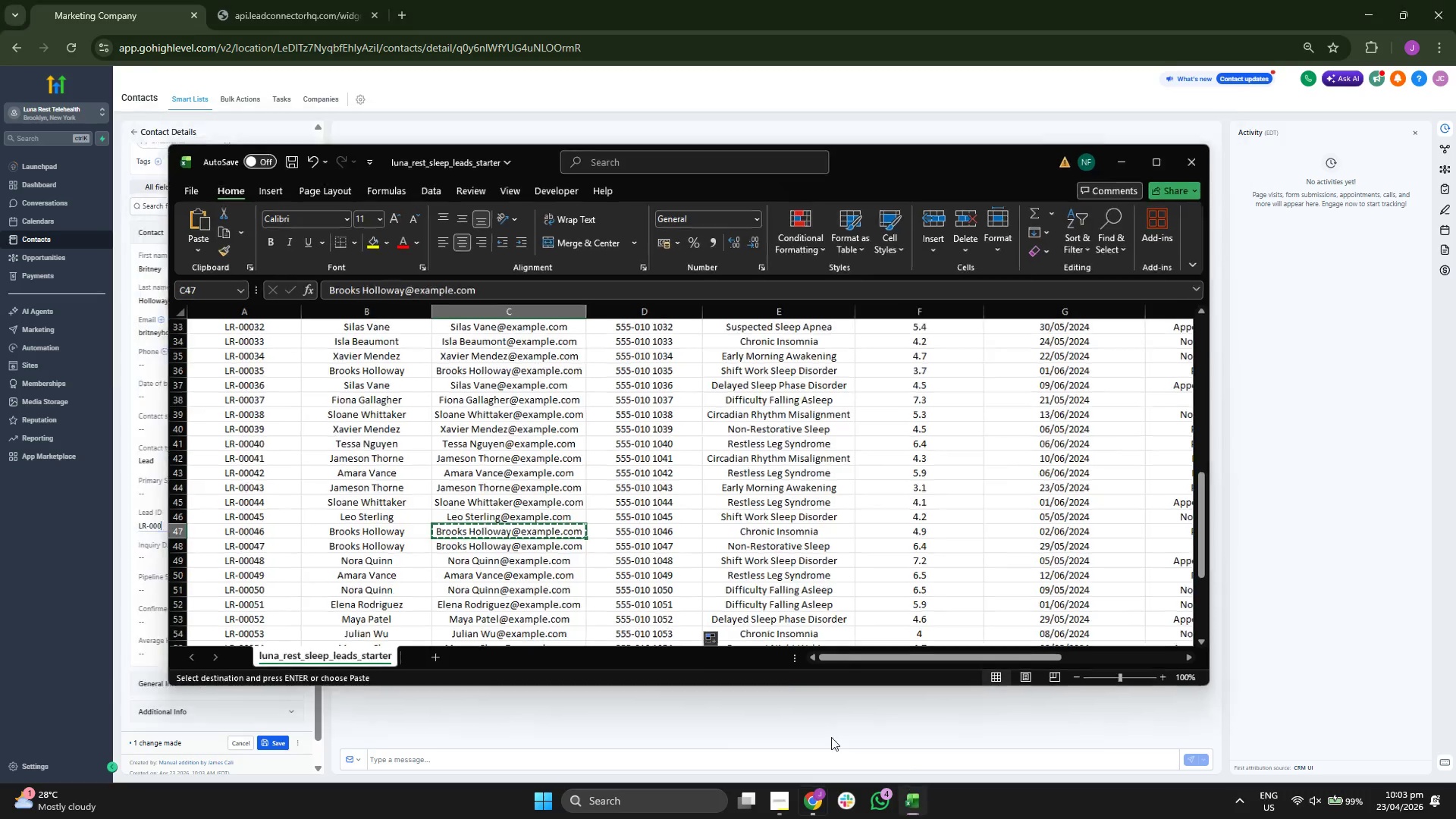 
type(46)
 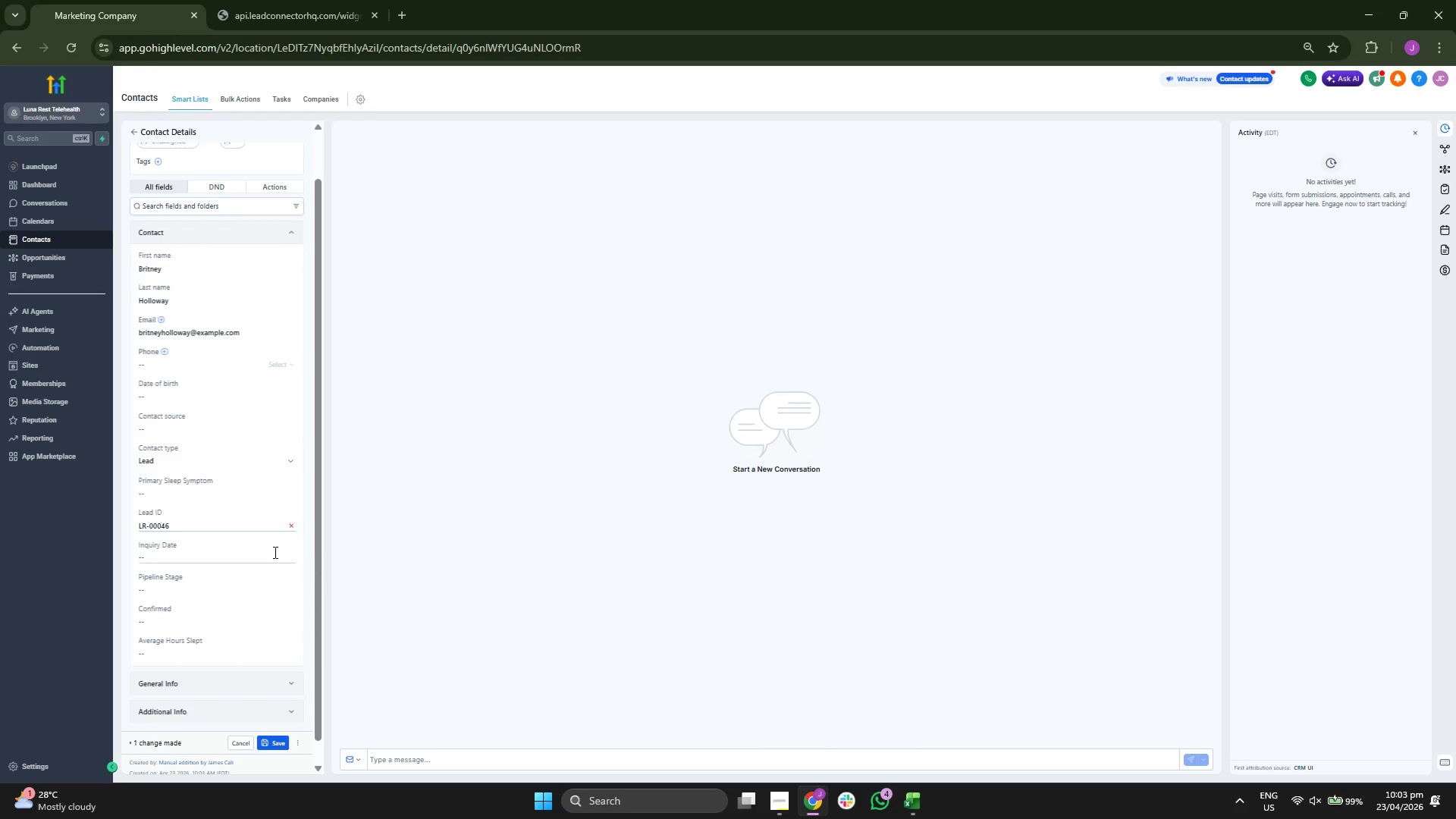 
left_click([210, 494])
 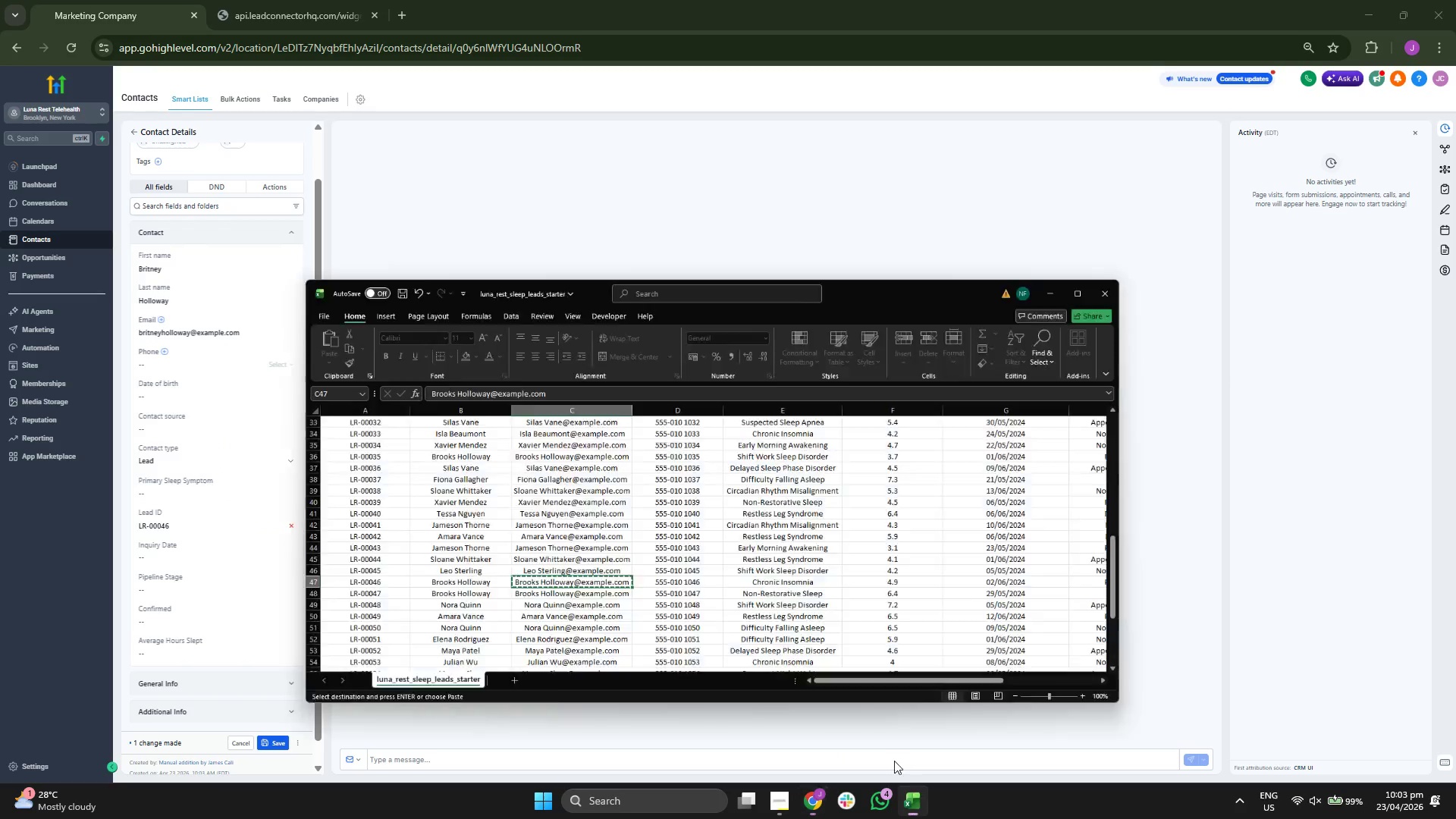 
key(ArrowRight)
 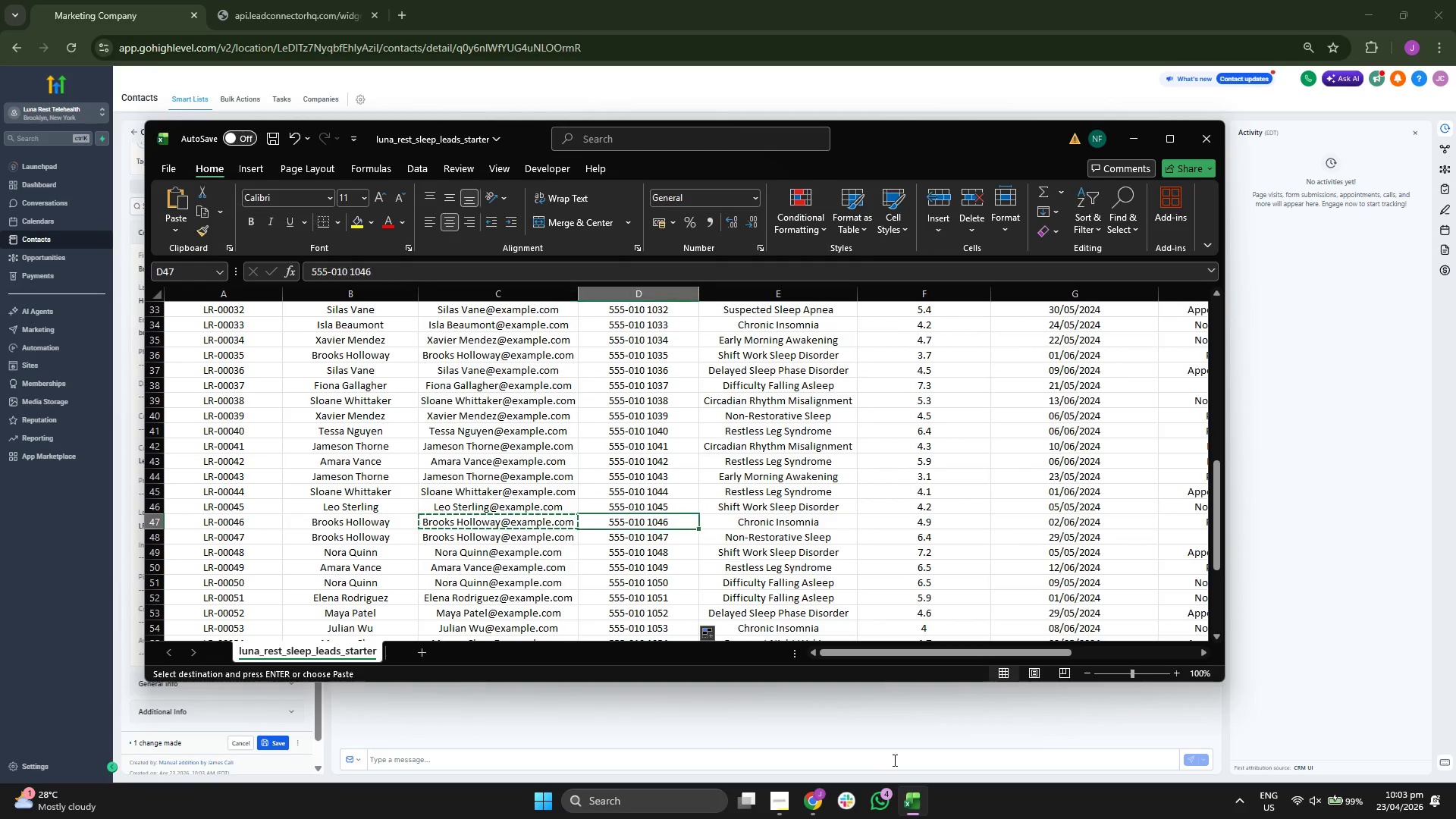 
key(ArrowRight)
 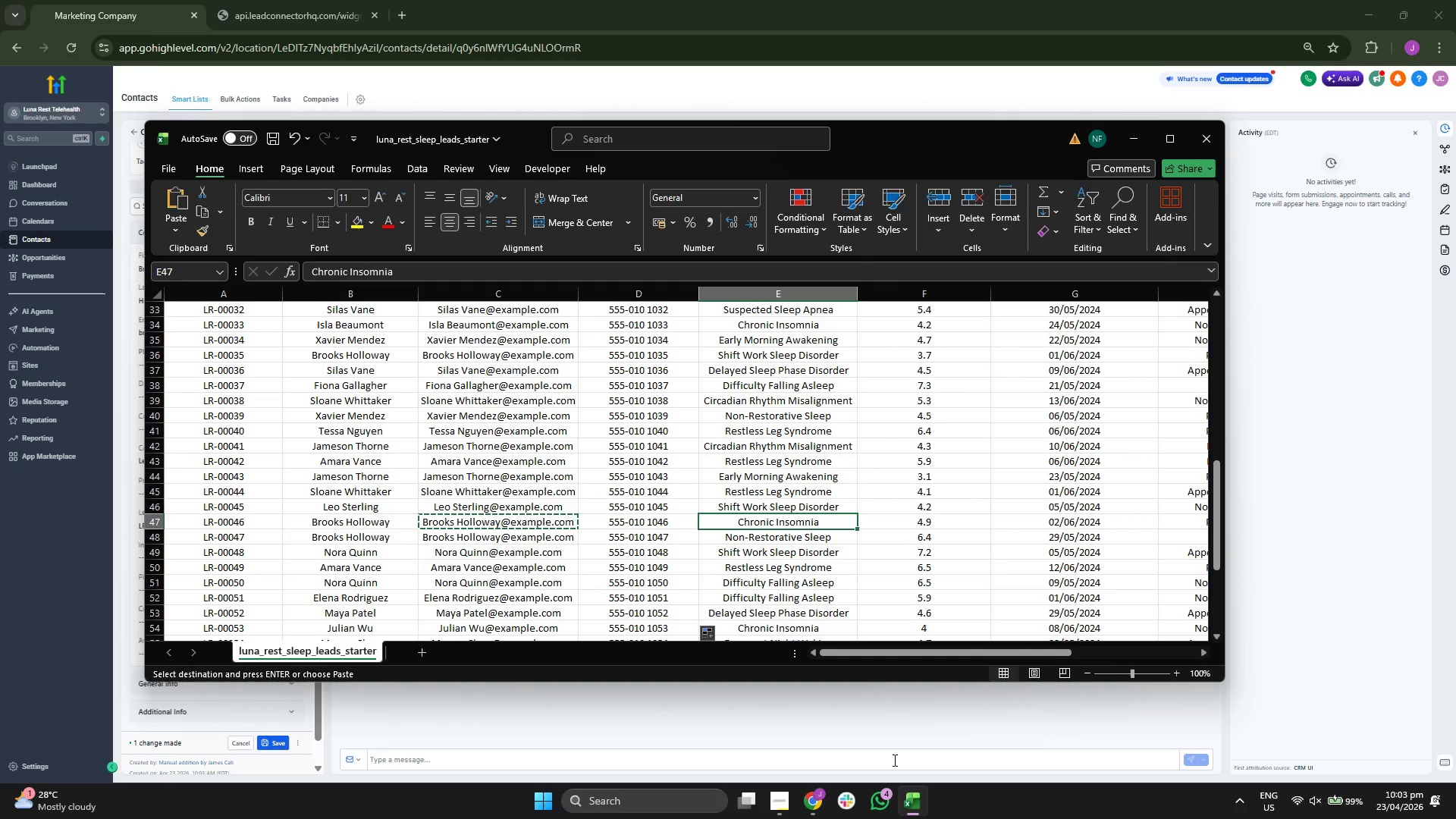 
key(Control+ControlLeft)
 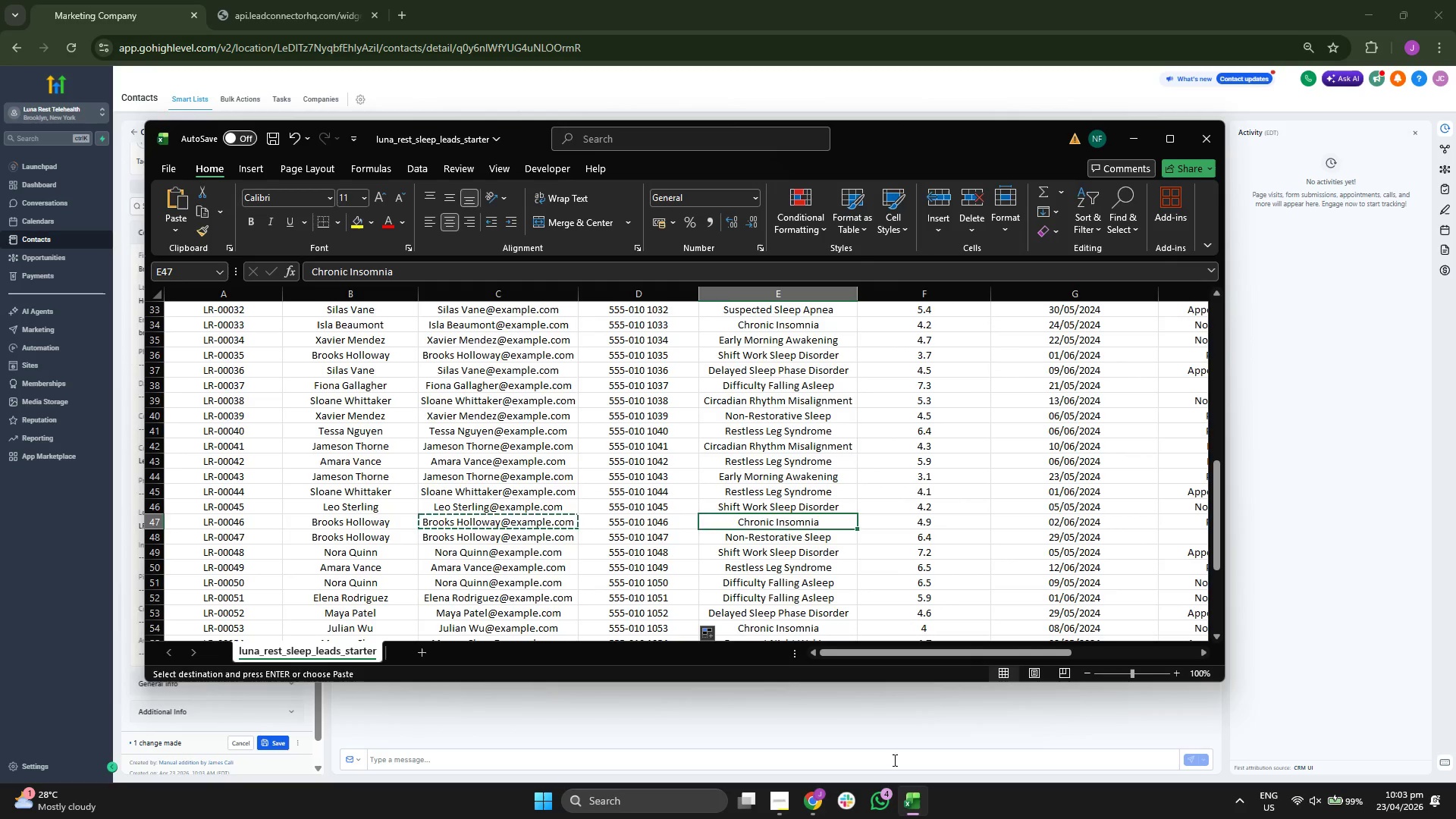 
key(Control+C)
 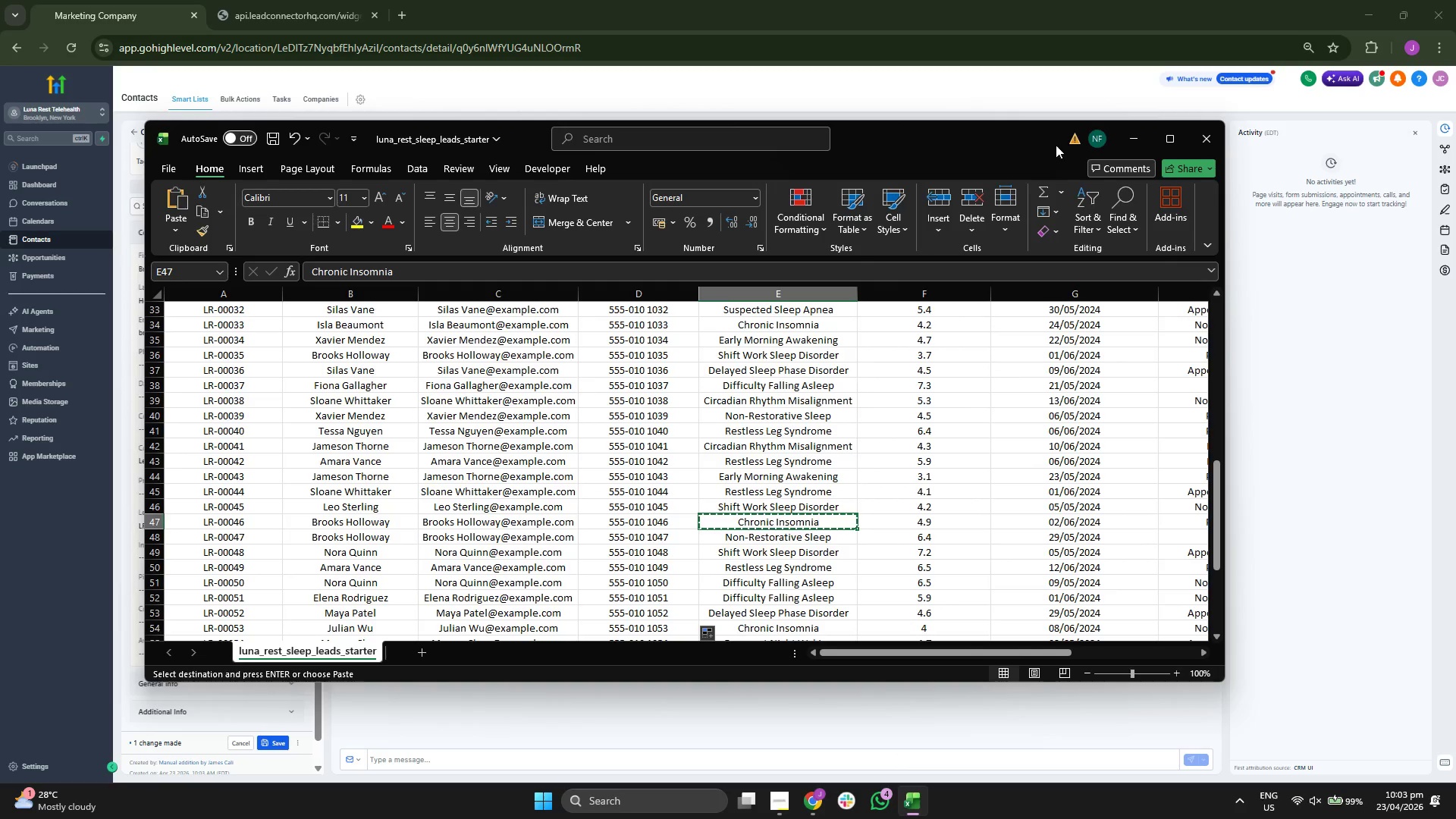 
left_click([1125, 134])
 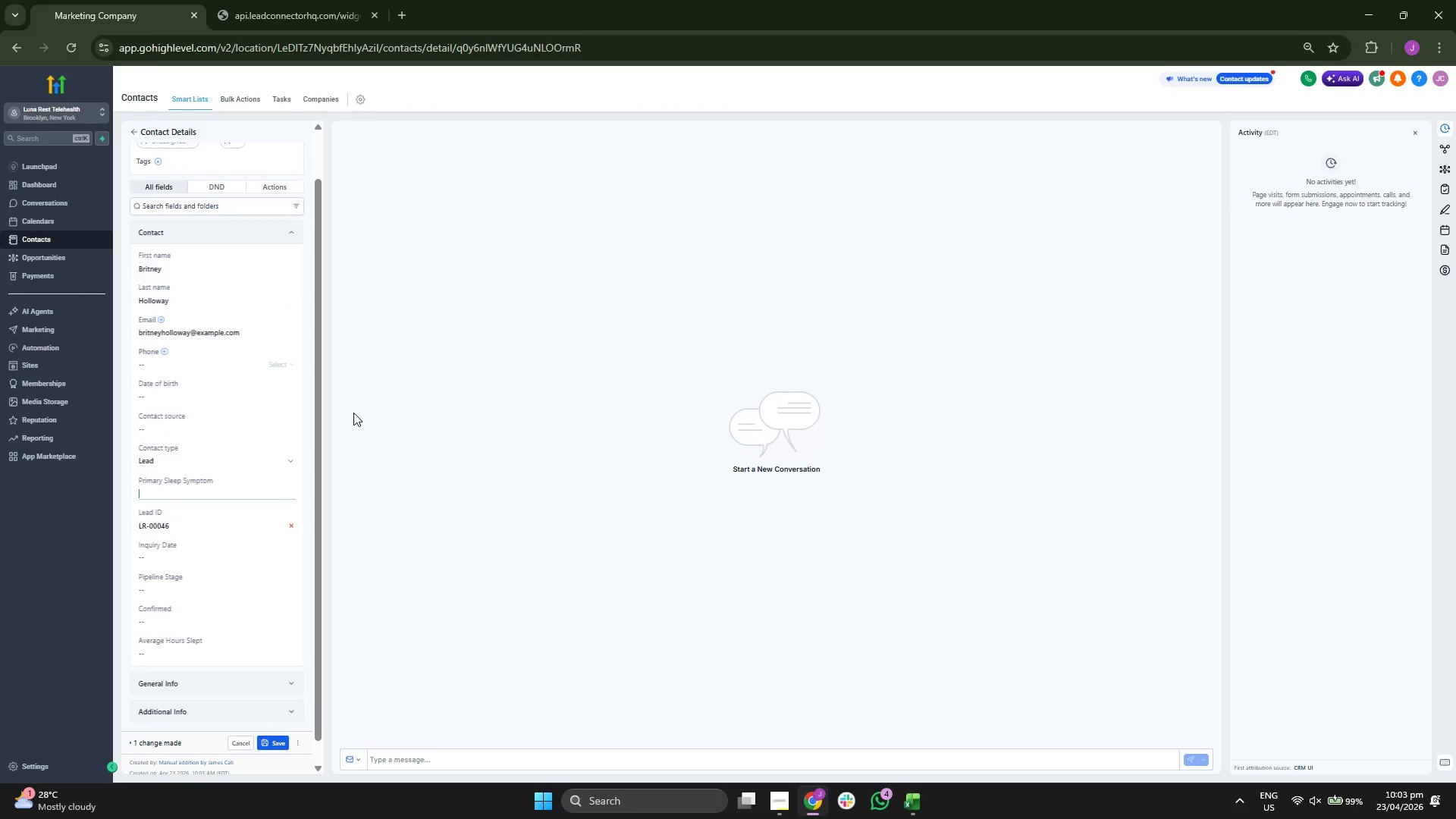 
key(Control+ControlLeft)
 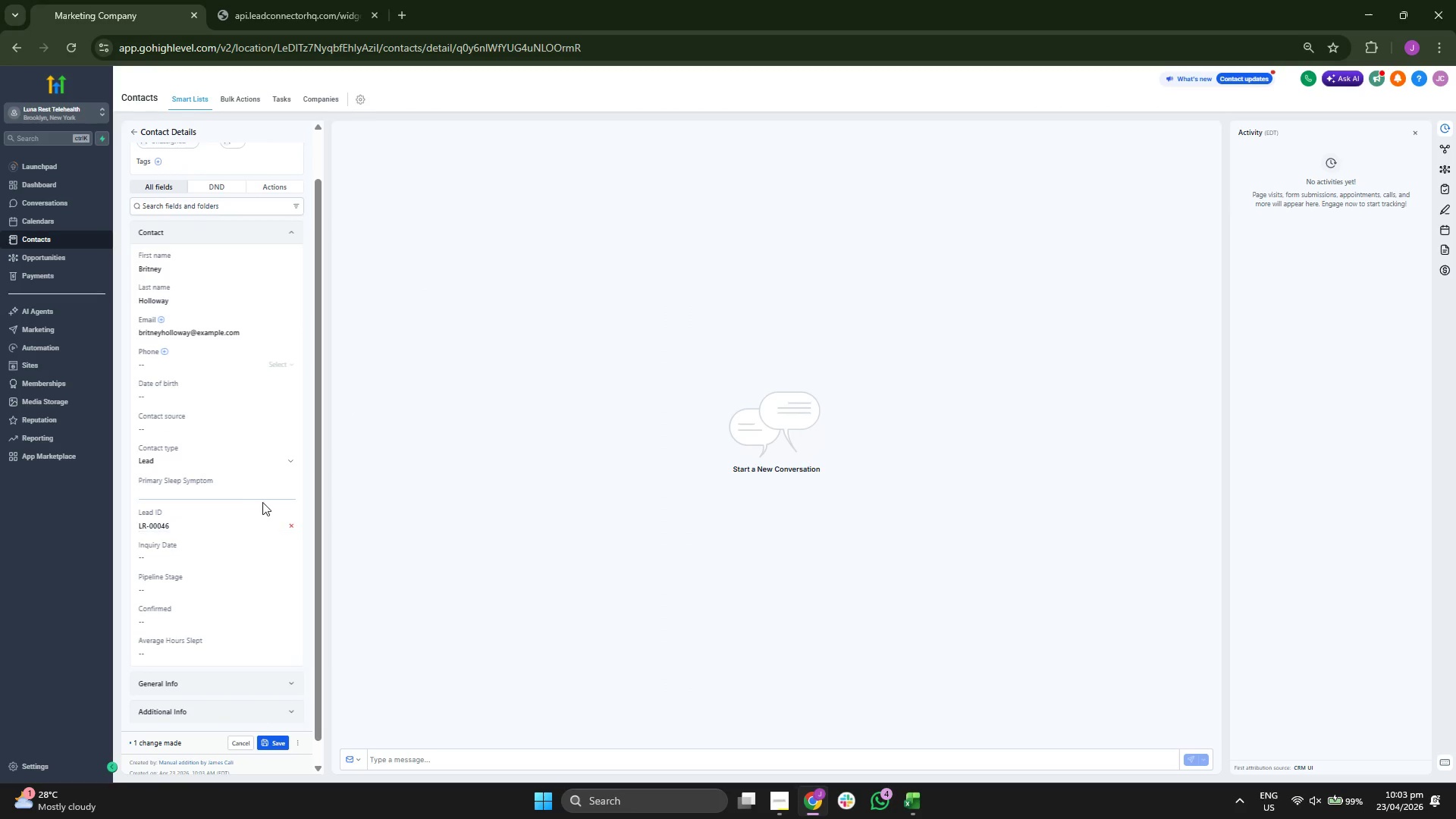 
key(Control+V)
 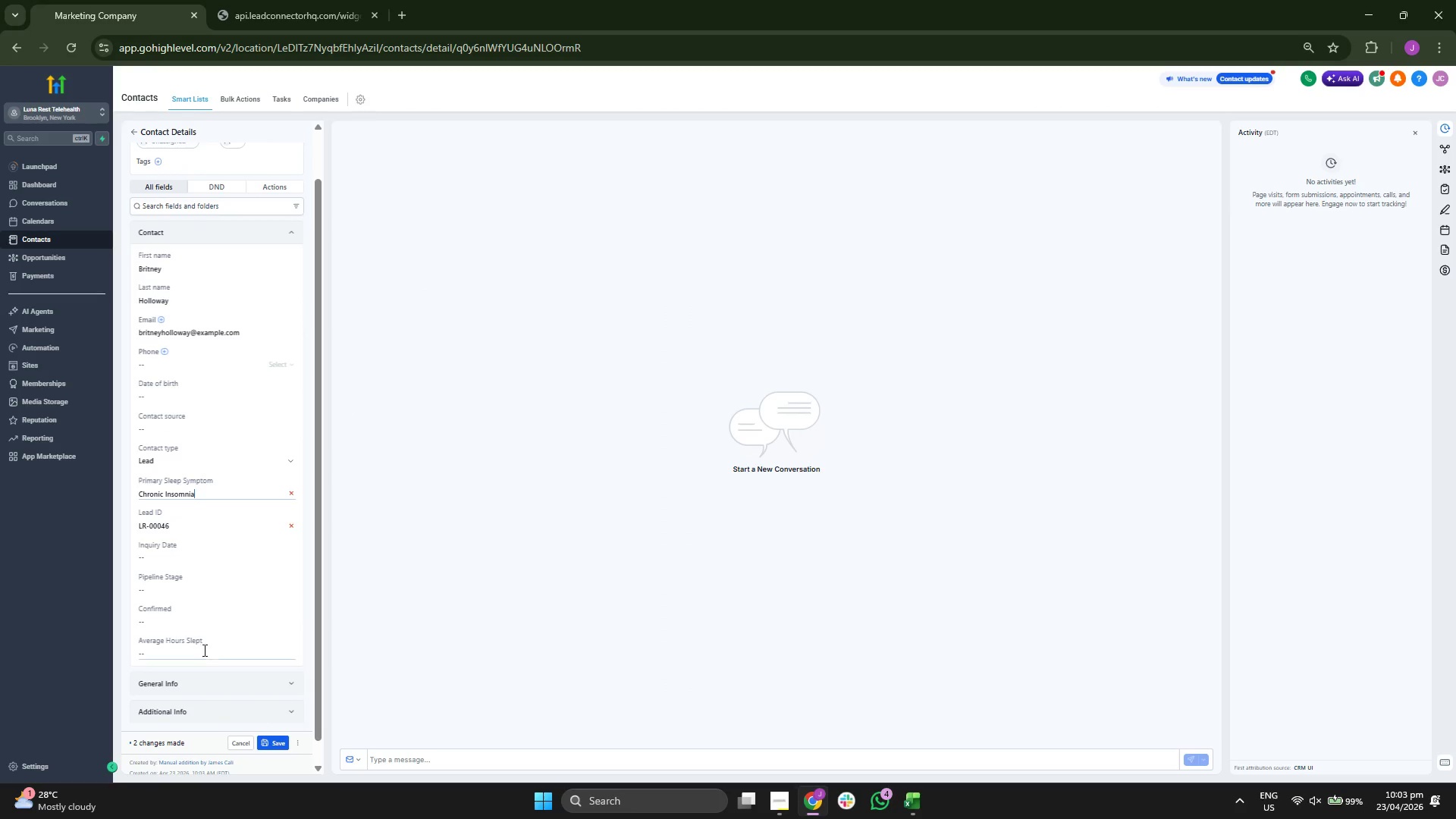 
left_click([200, 652])
 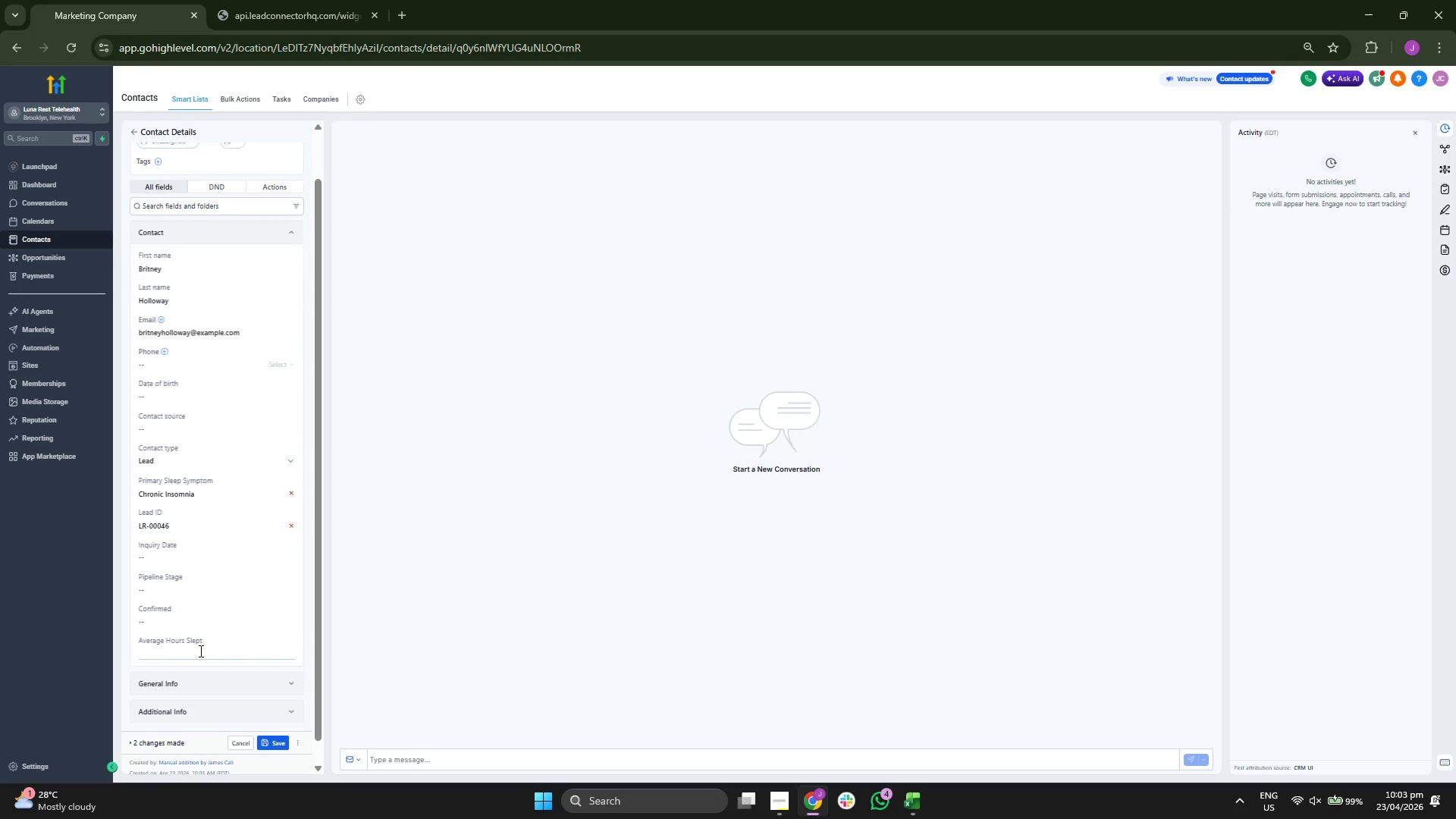 
key(4)
 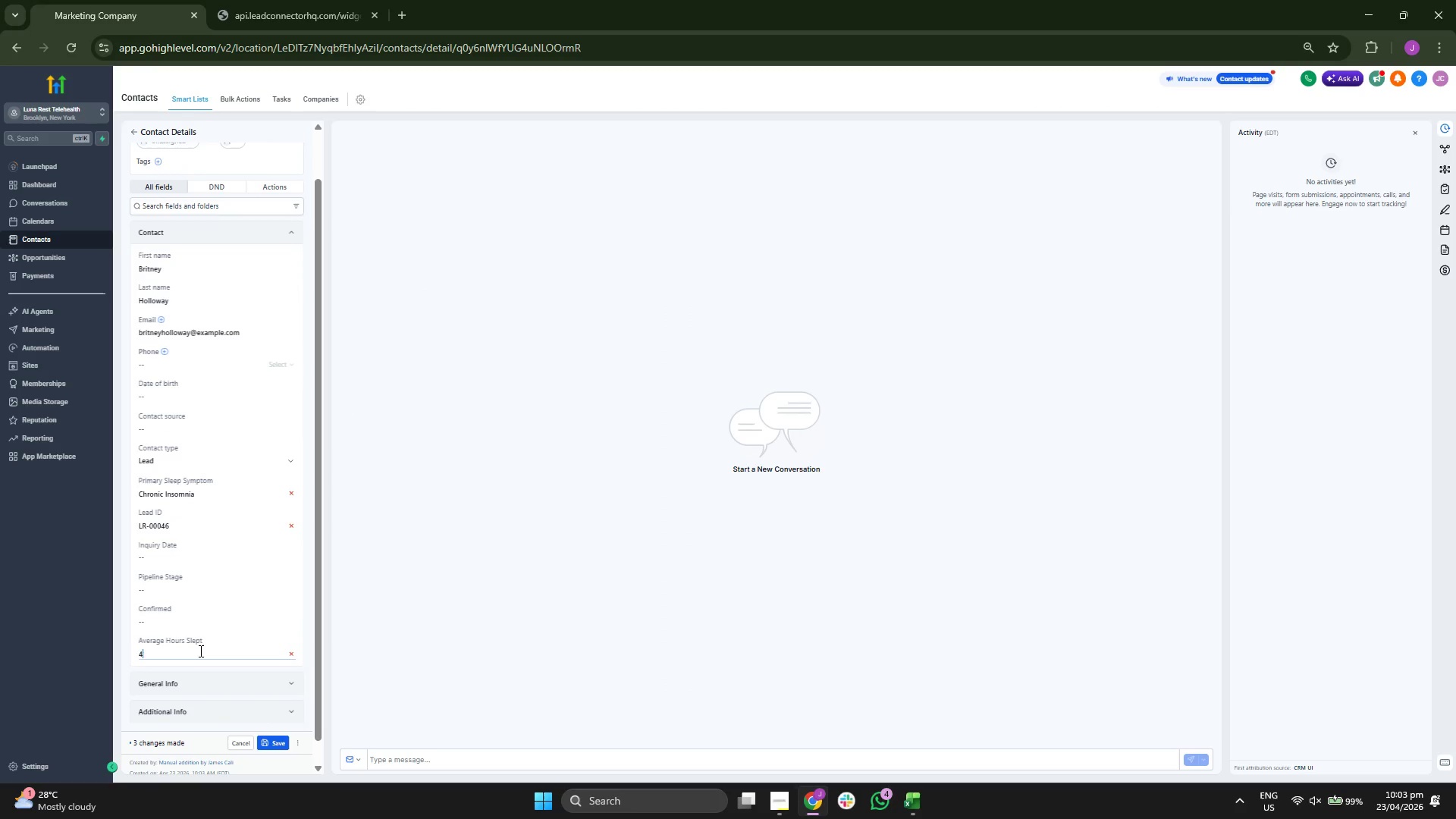 
key(Period)
 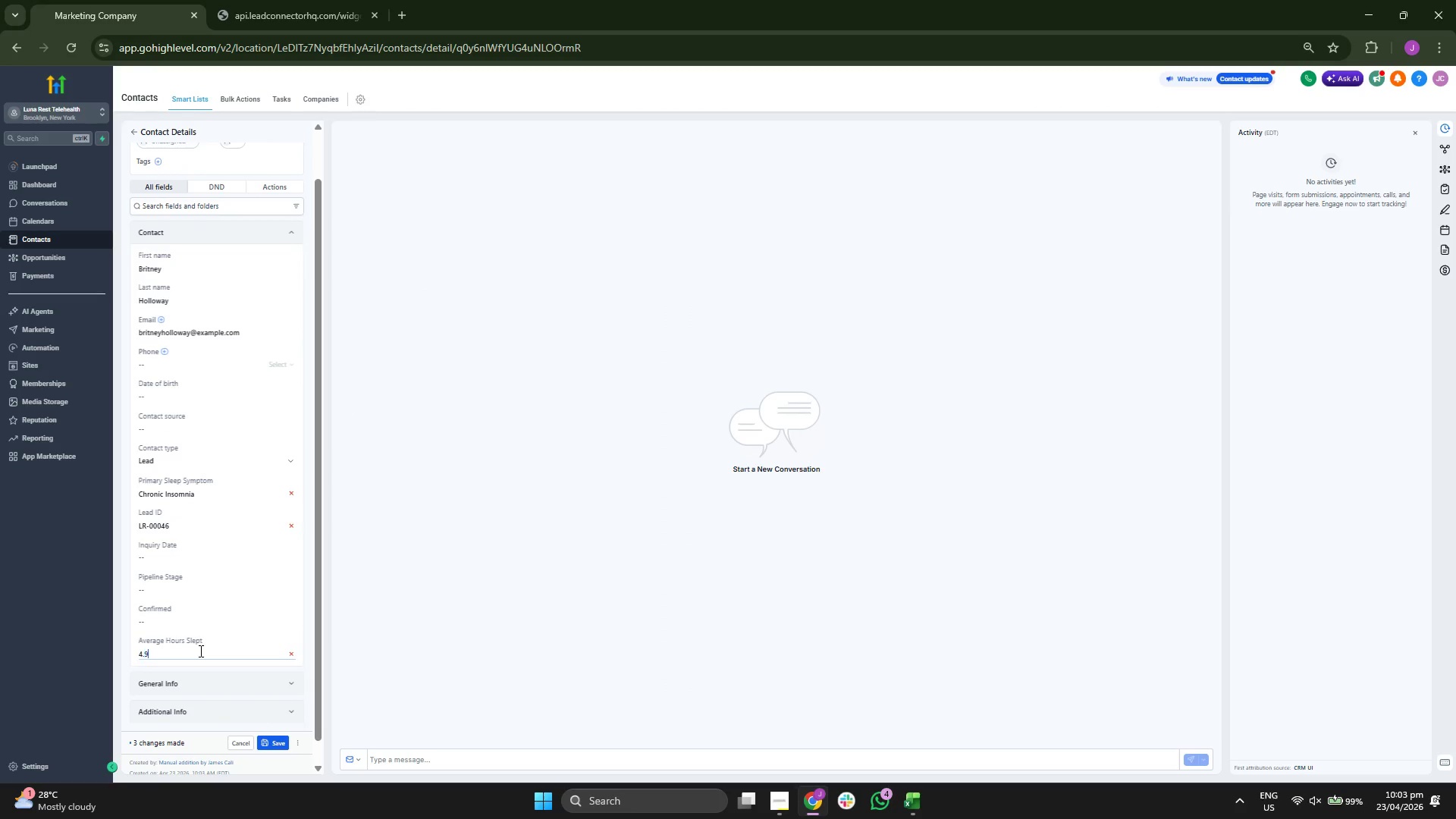 
key(9)
 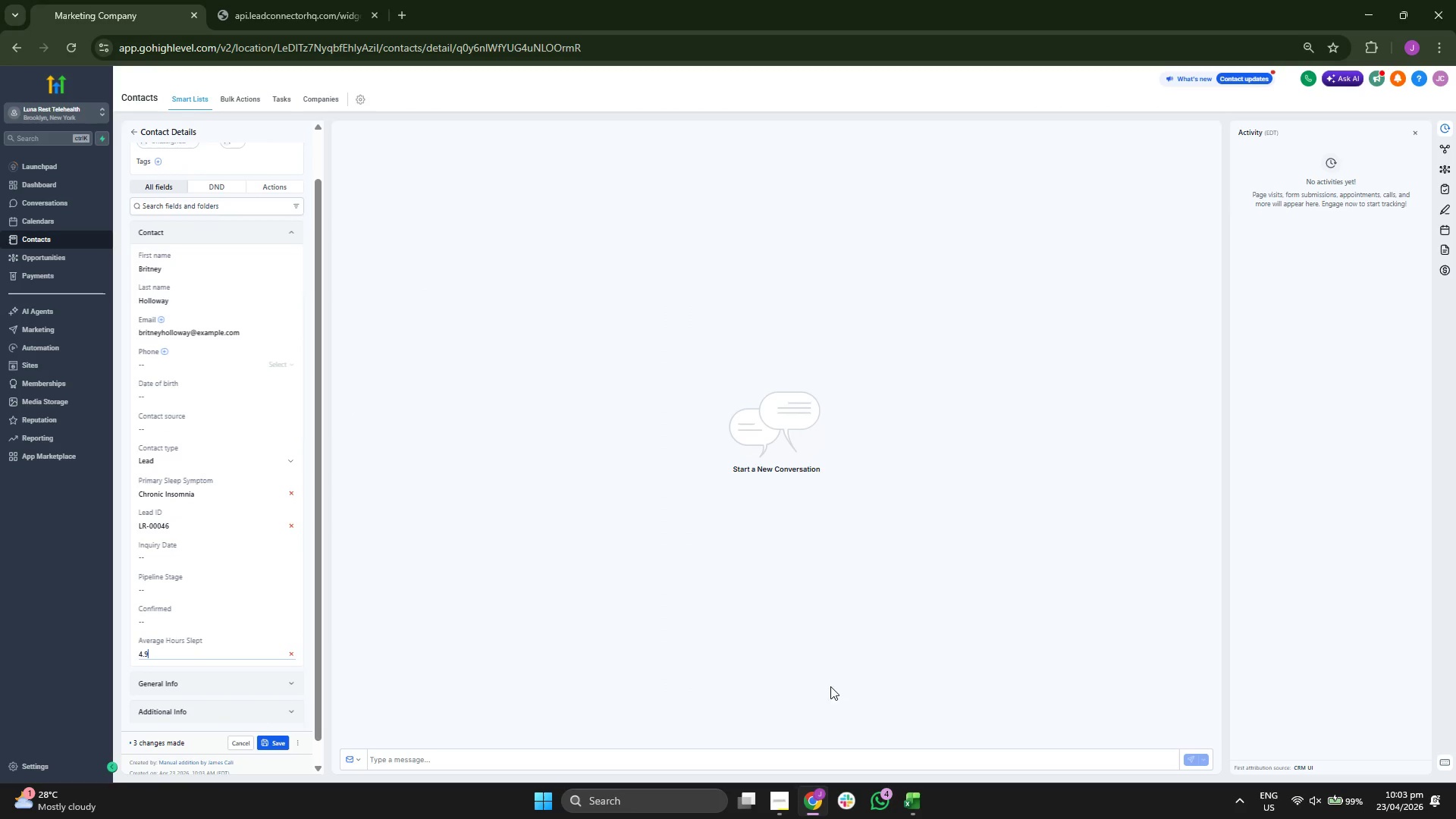 
left_click([904, 803])
 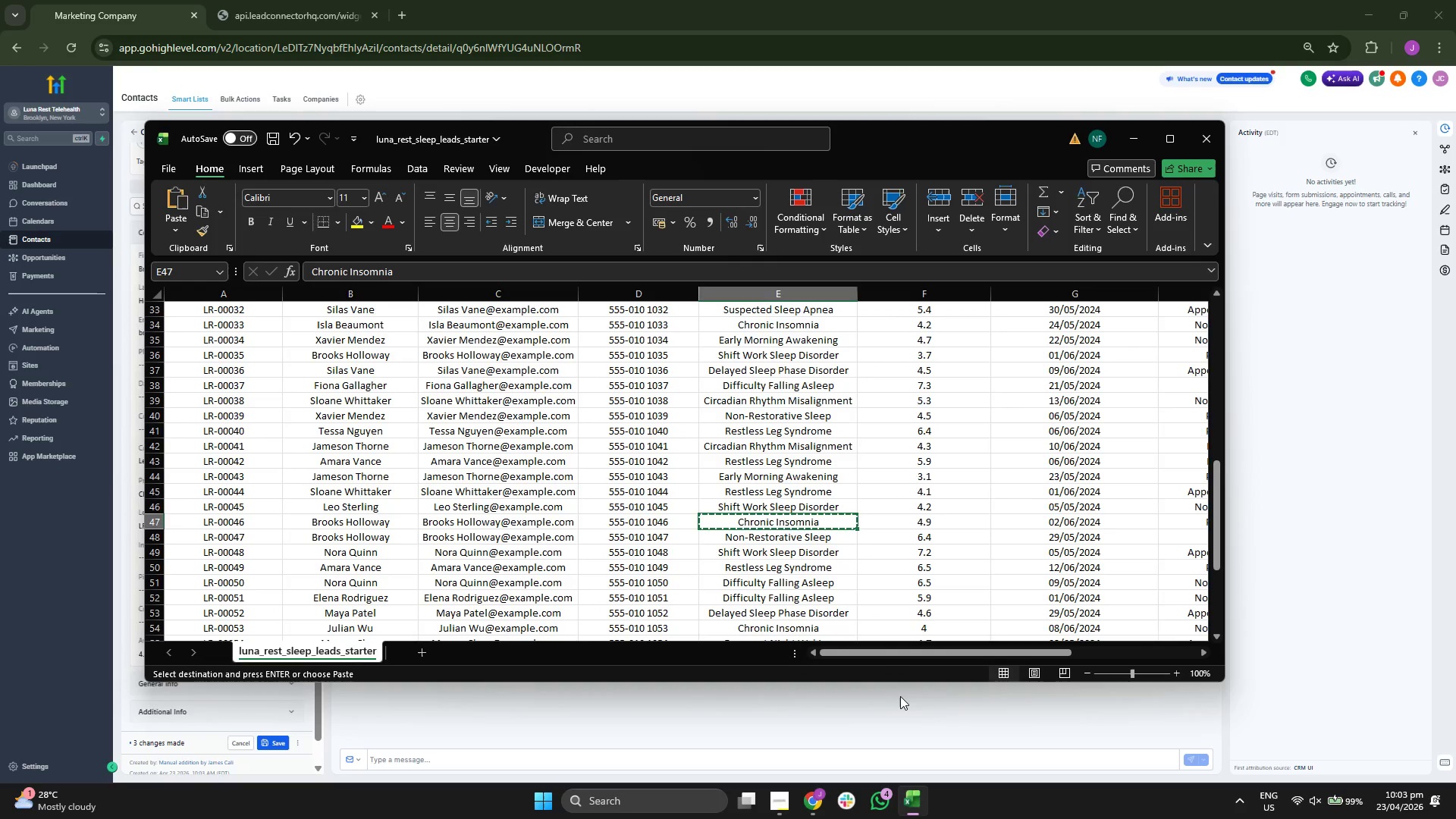 
key(ArrowRight)
 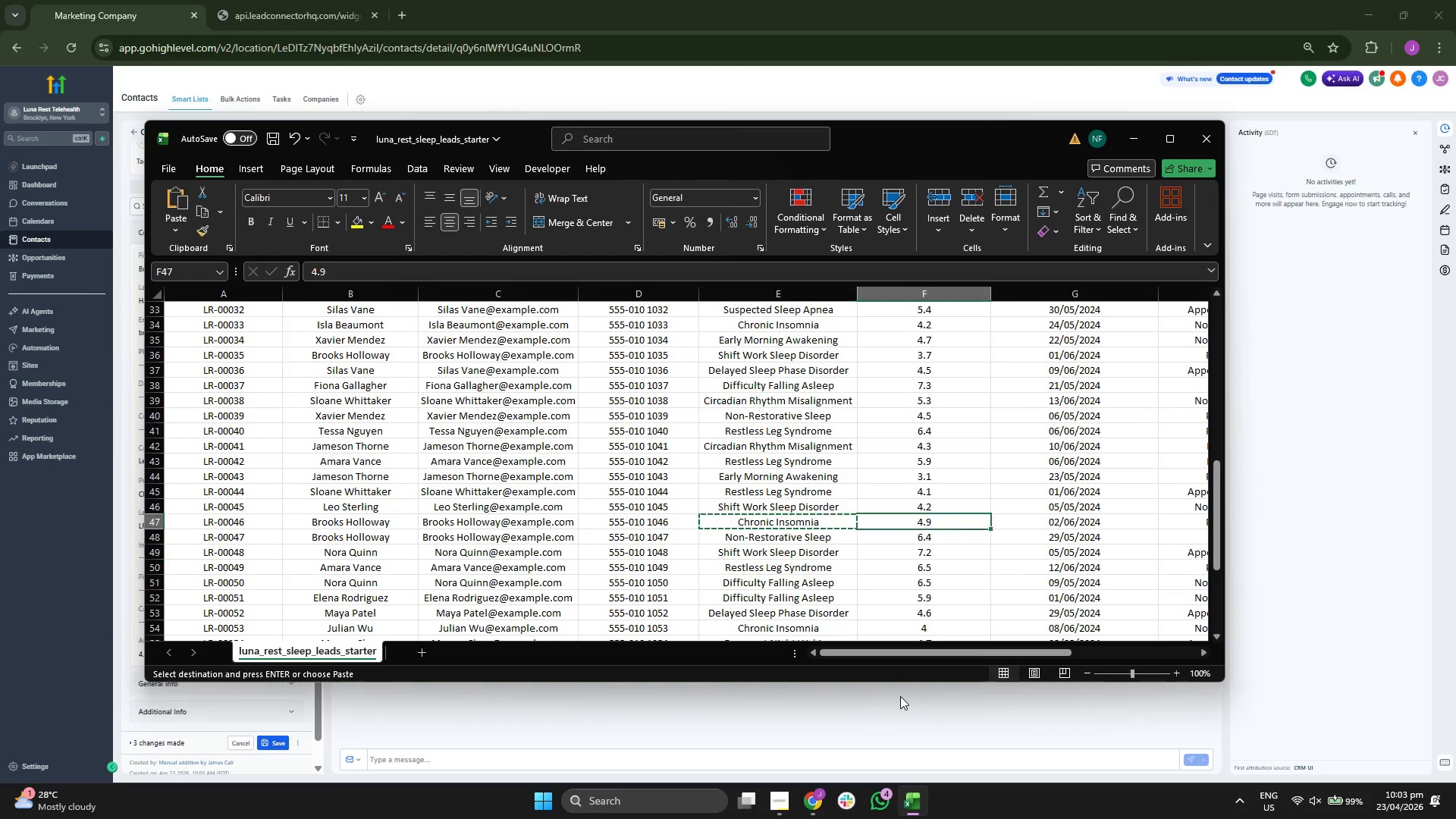 
key(ArrowRight)
 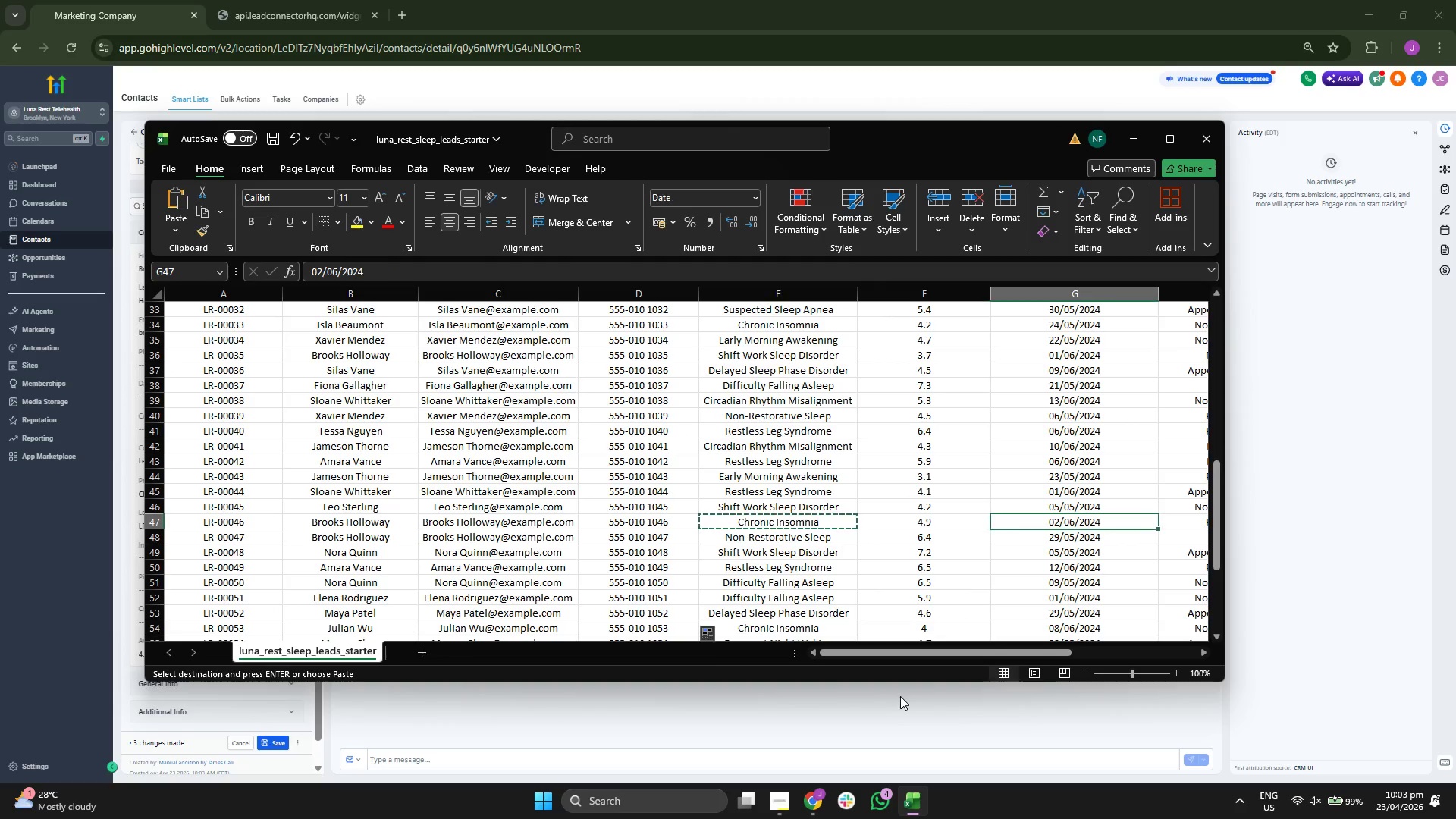 
key(ArrowRight)
 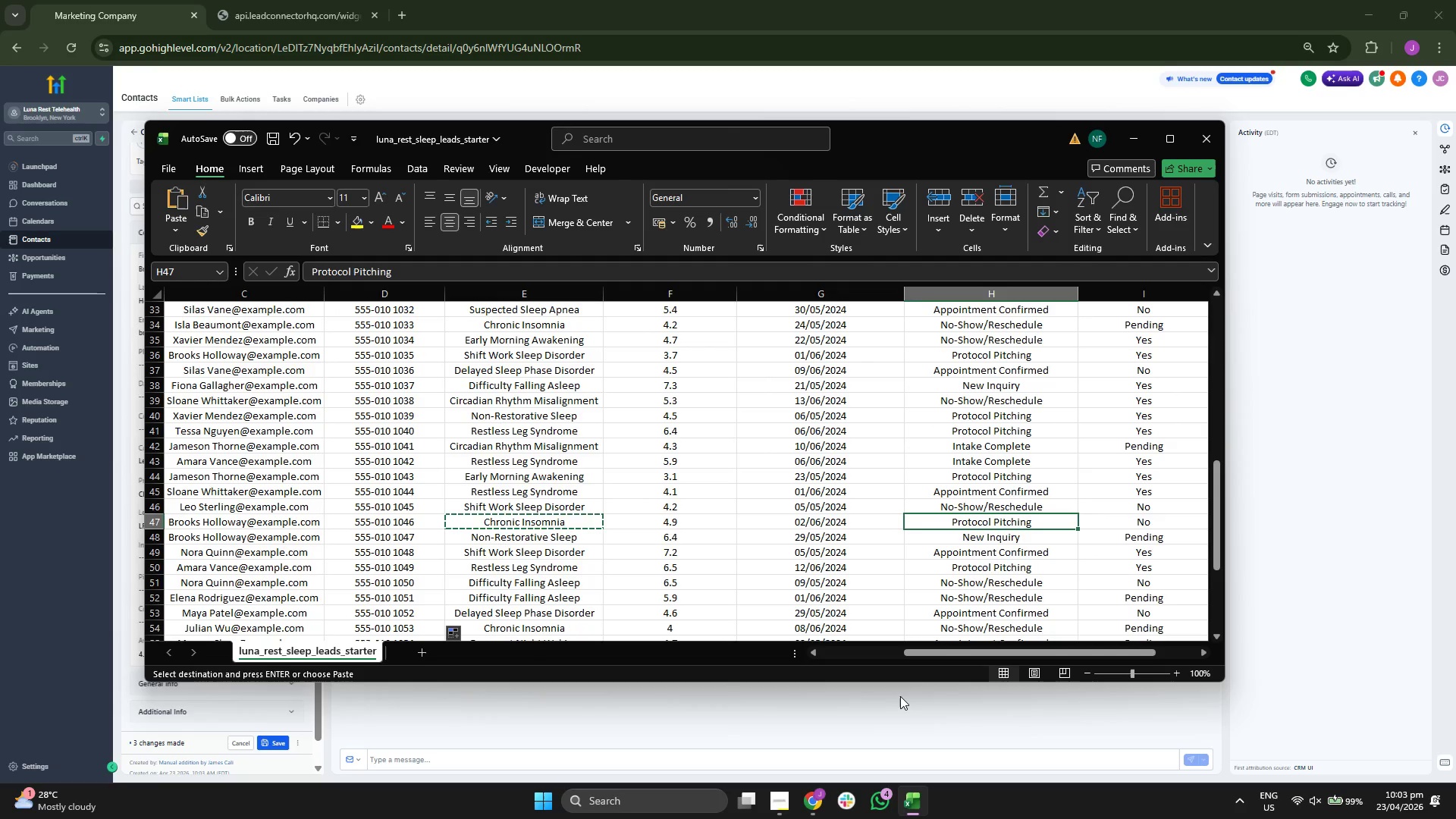 
key(ArrowLeft)
 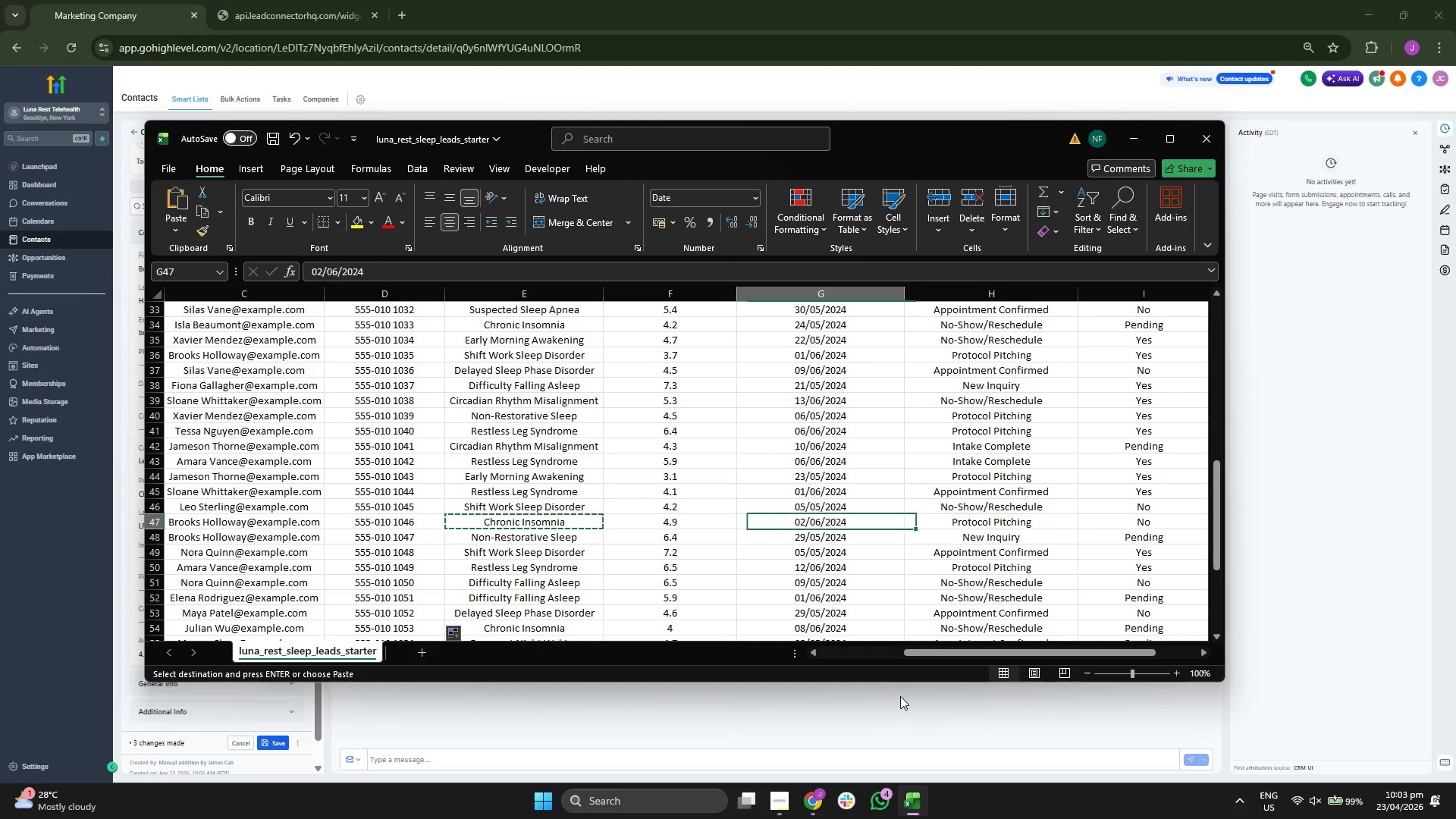 
key(Control+ControlLeft)
 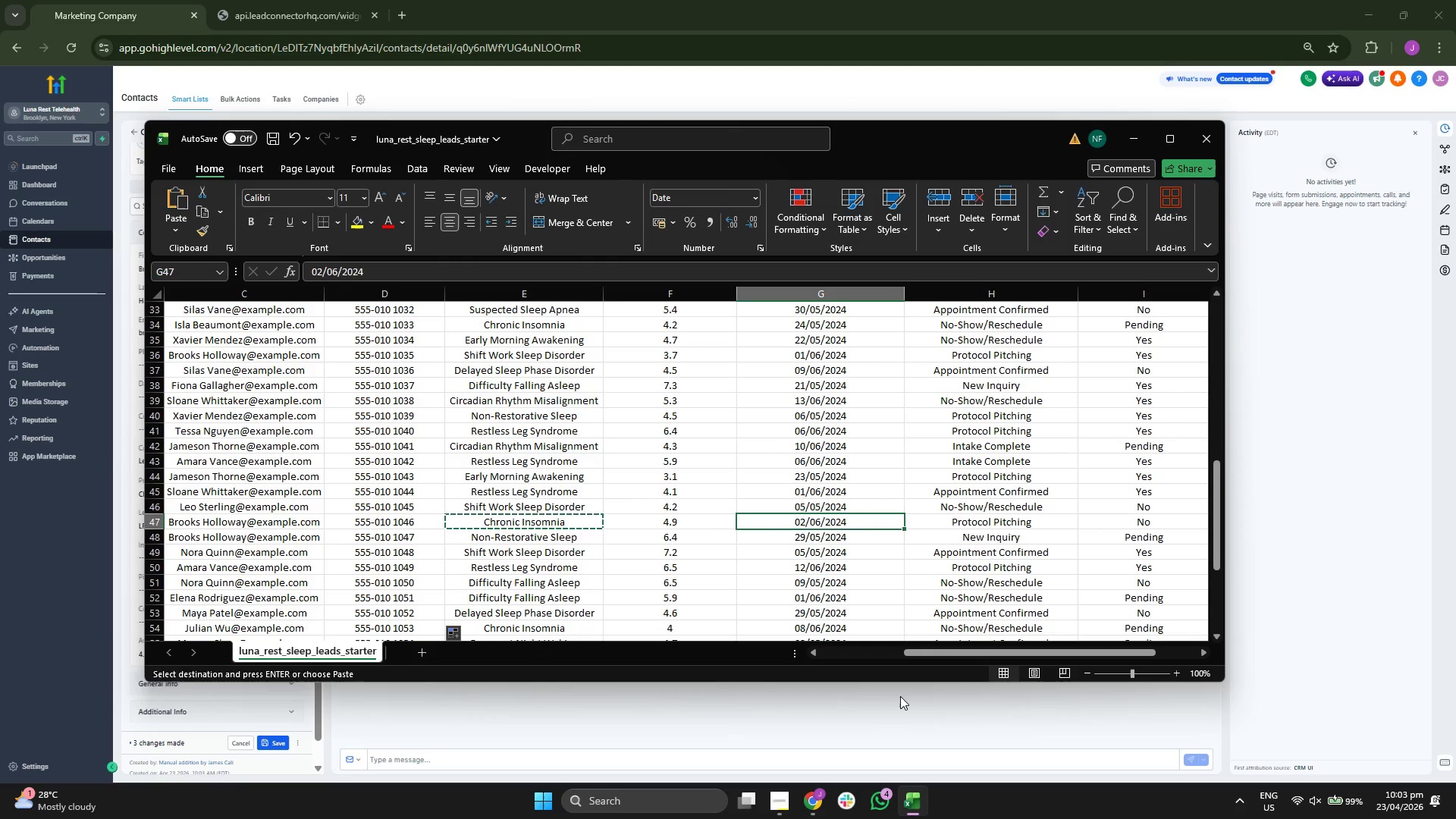 
key(Control+C)
 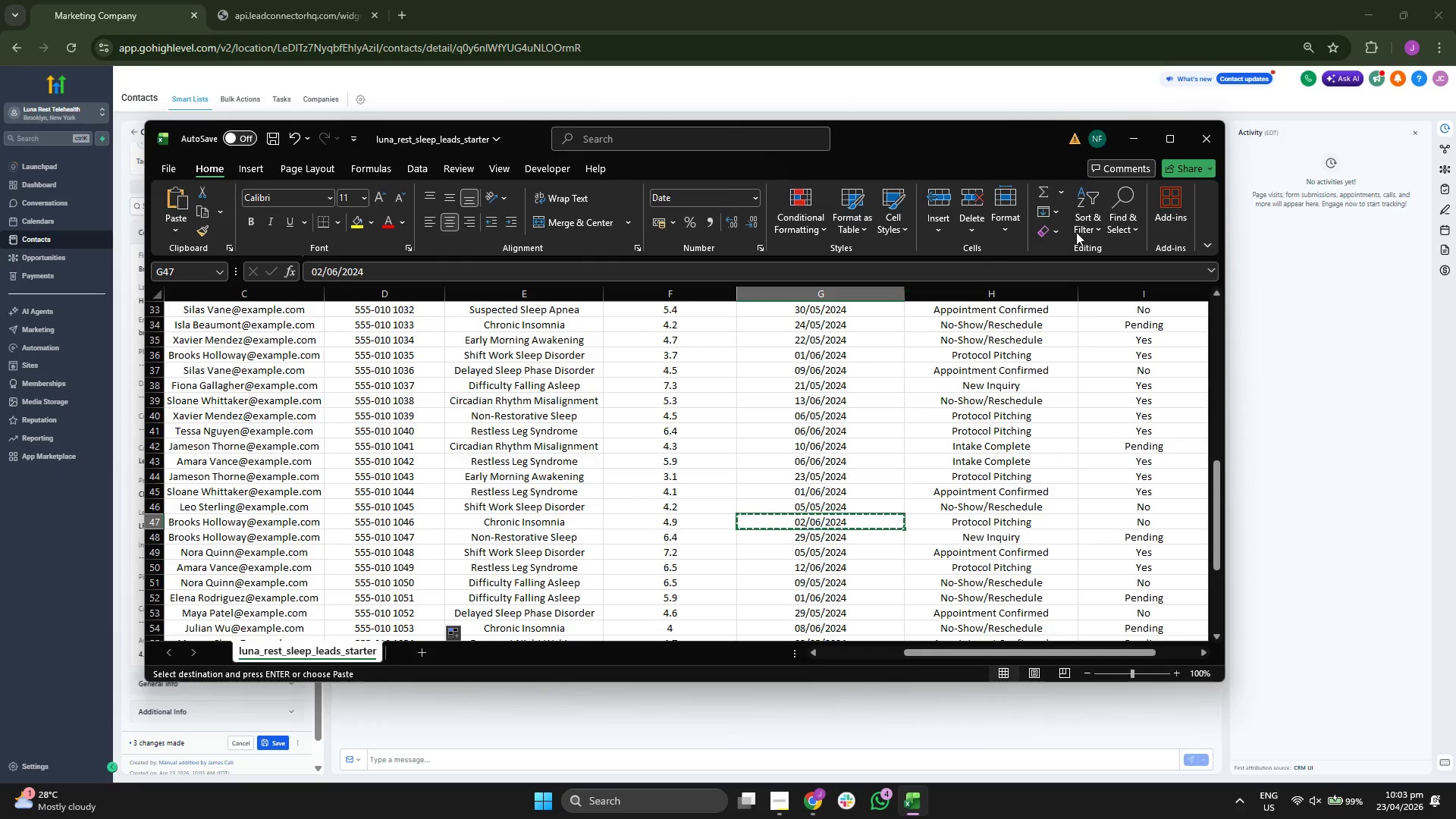 
left_click([1133, 143])
 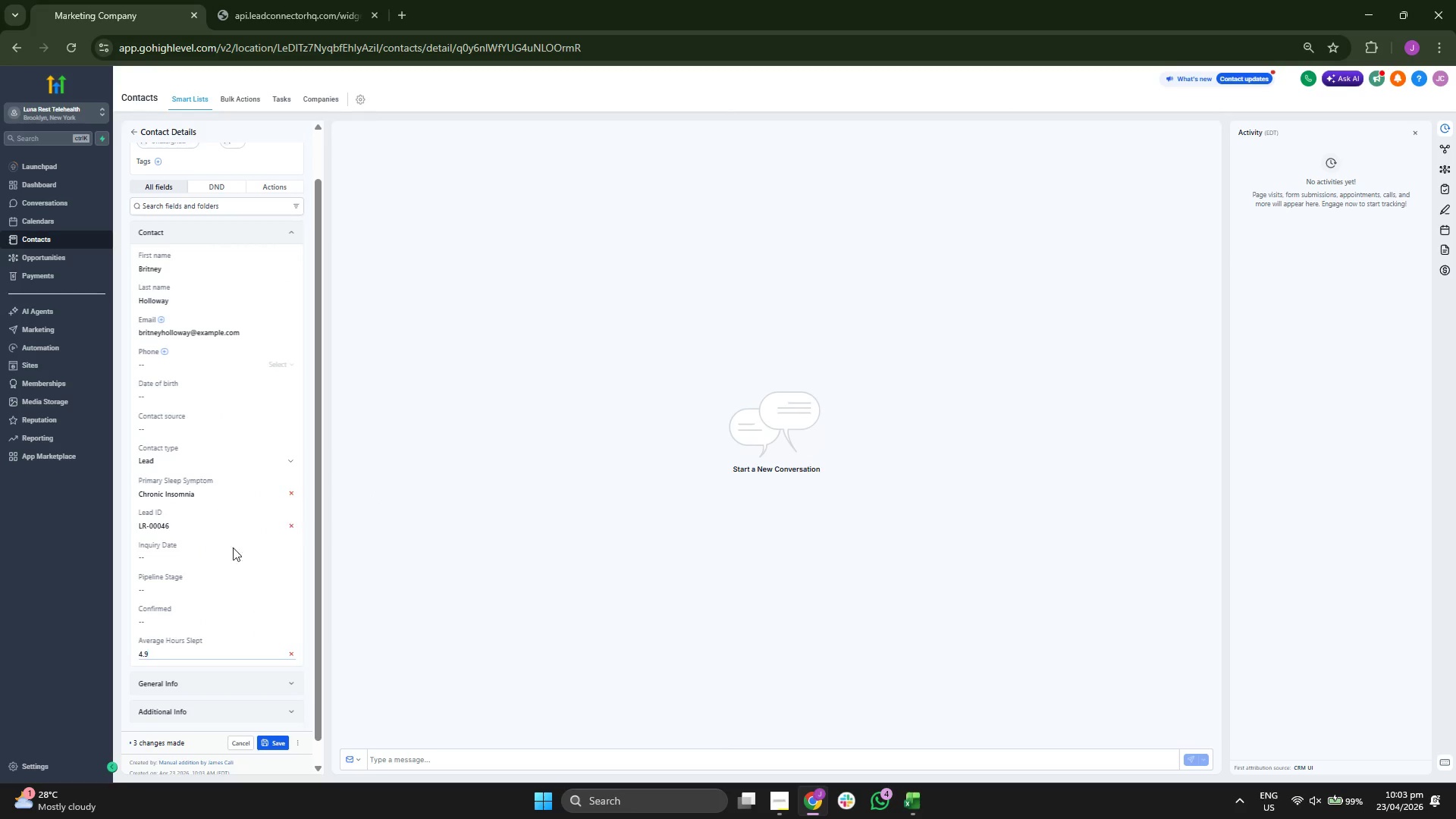 
left_click([215, 552])
 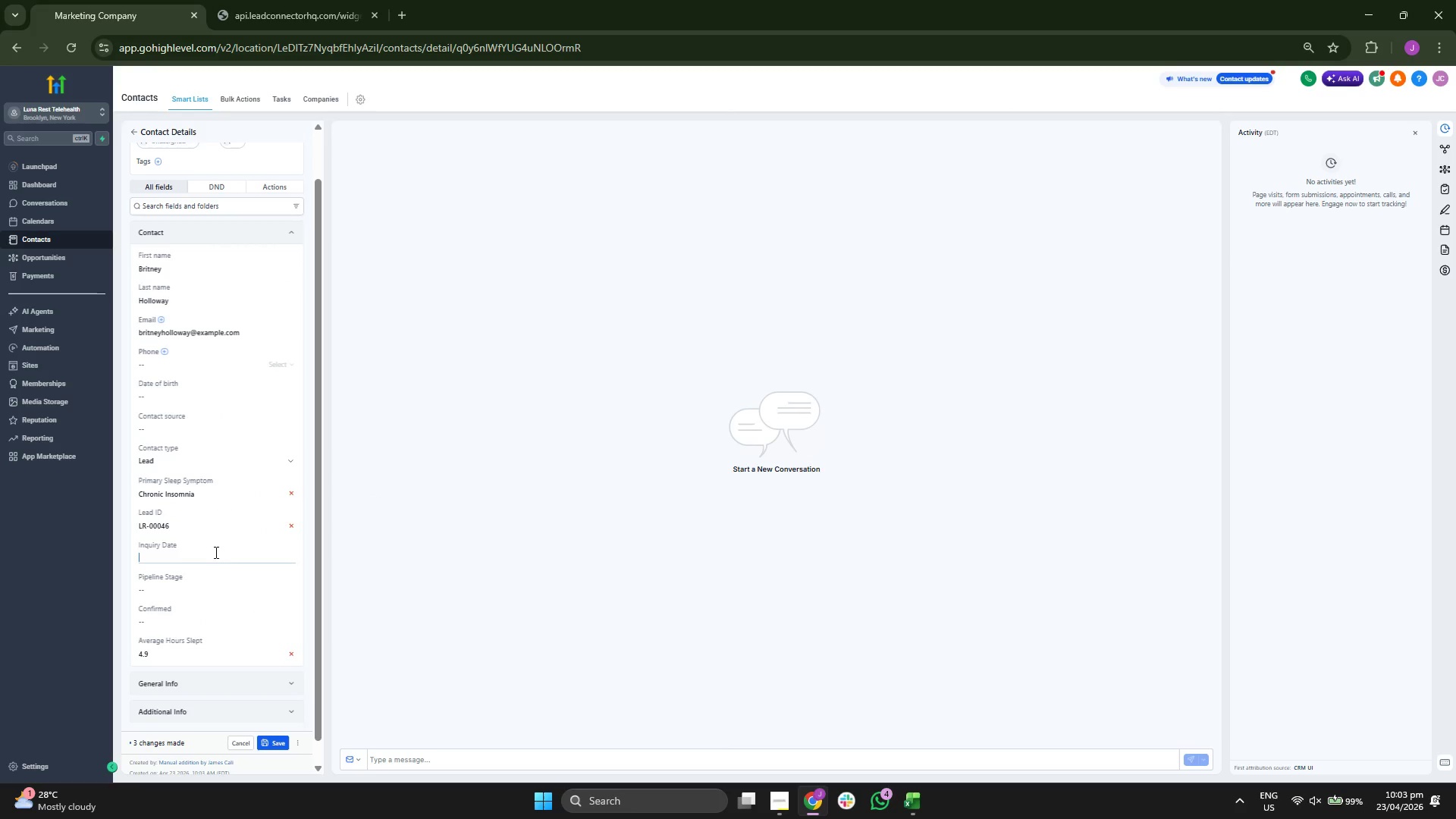 
key(Control+V)
 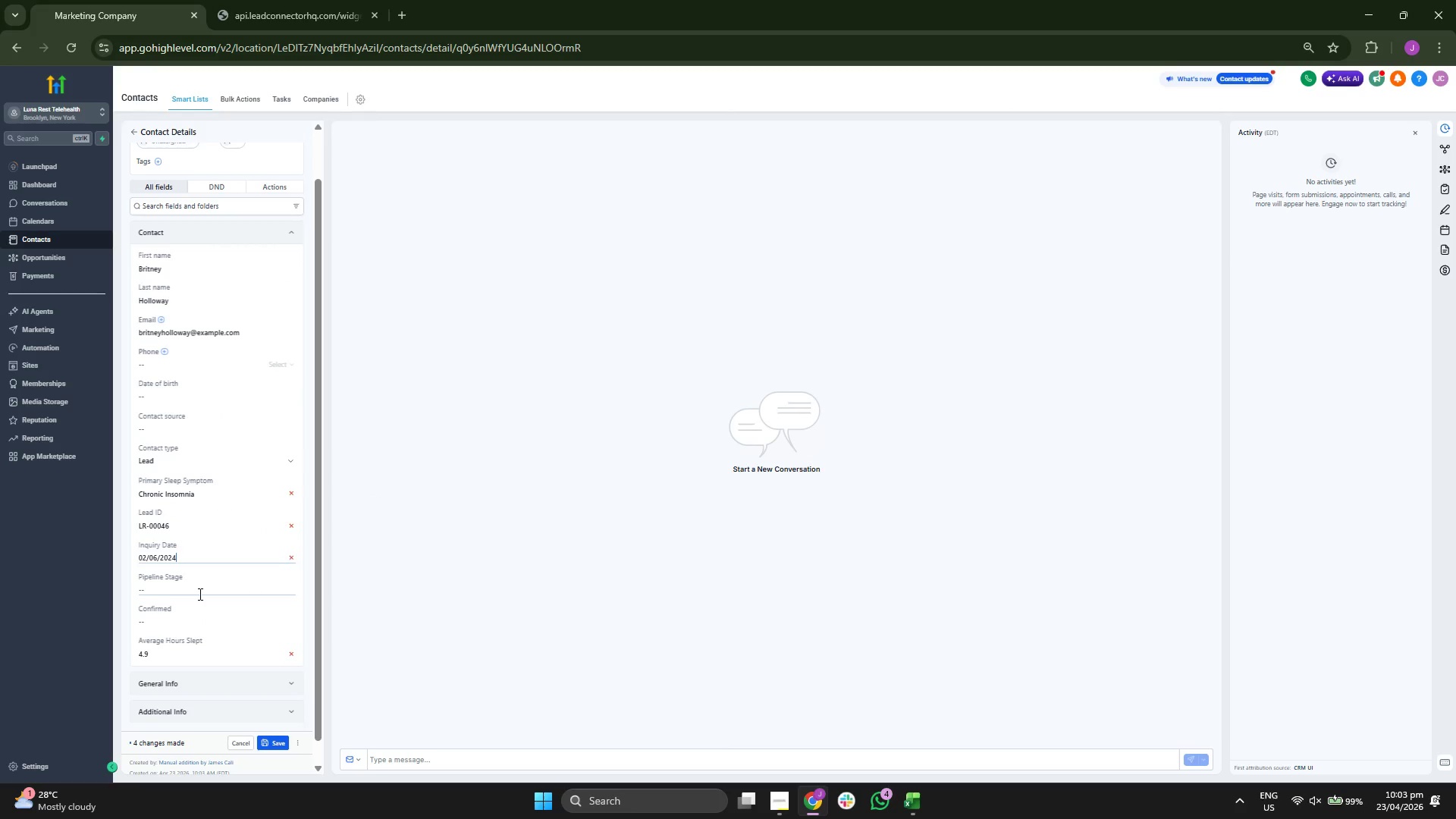 
left_click([199, 594])
 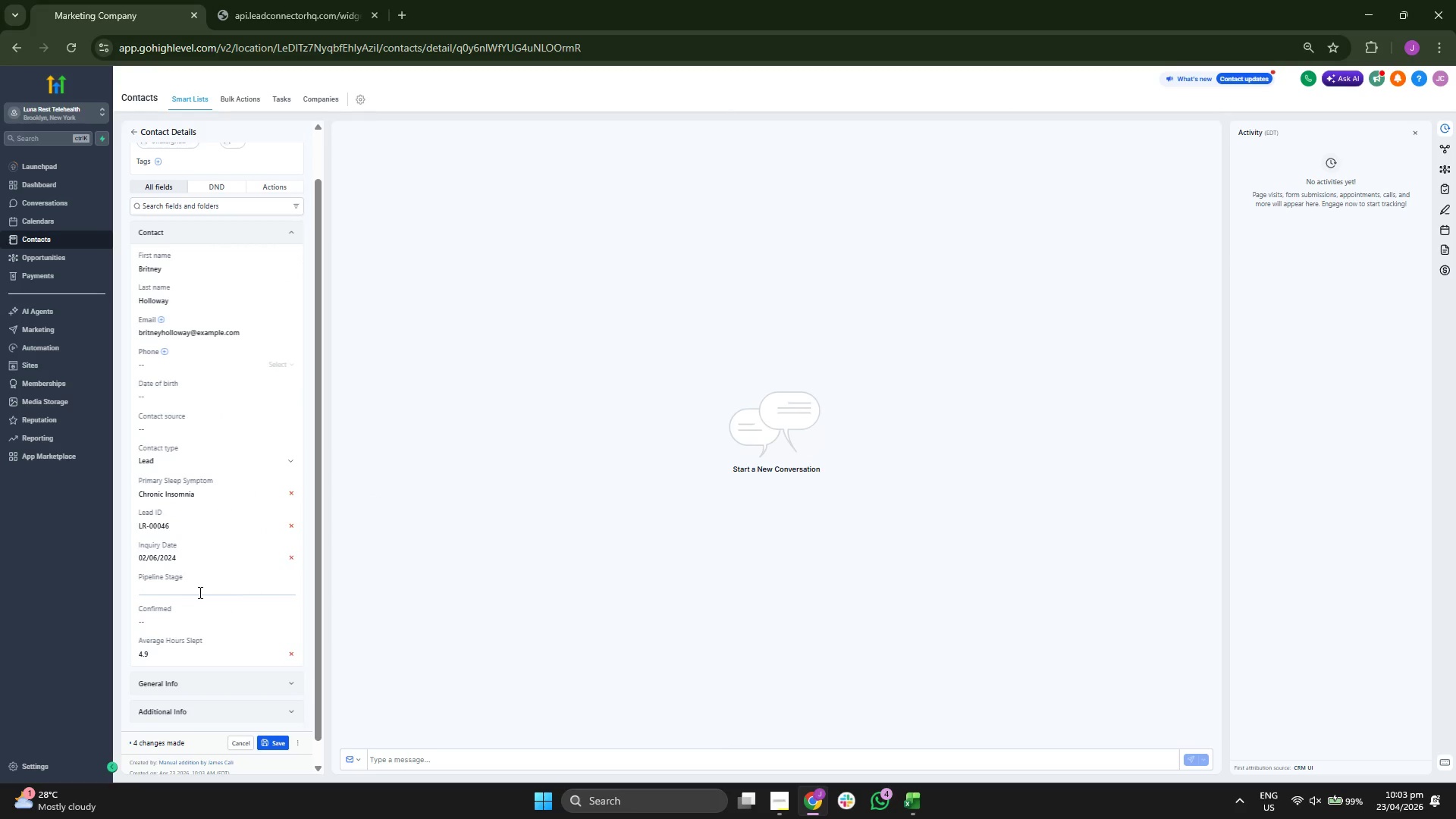 
type(pROTOCOL)
key(Backspace)
key(Backspace)
key(Backspace)
key(Backspace)
key(Backspace)
key(Backspace)
key(Backspace)
key(Backspace)
key(Backspace)
key(Backspace)
type(Protocol Pitching)
key(Tab)
type(Yes)
 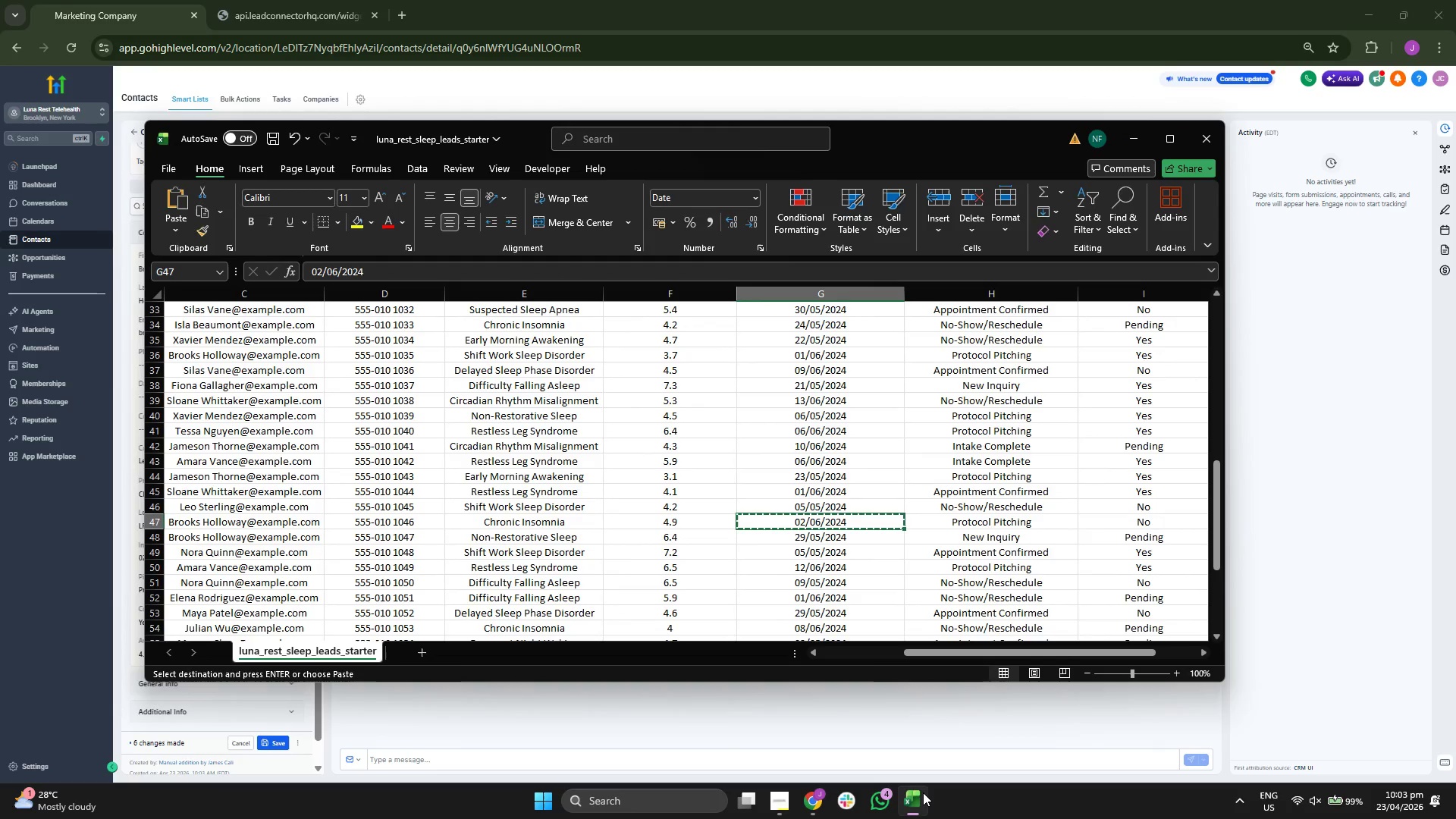 
left_click([923, 792])
 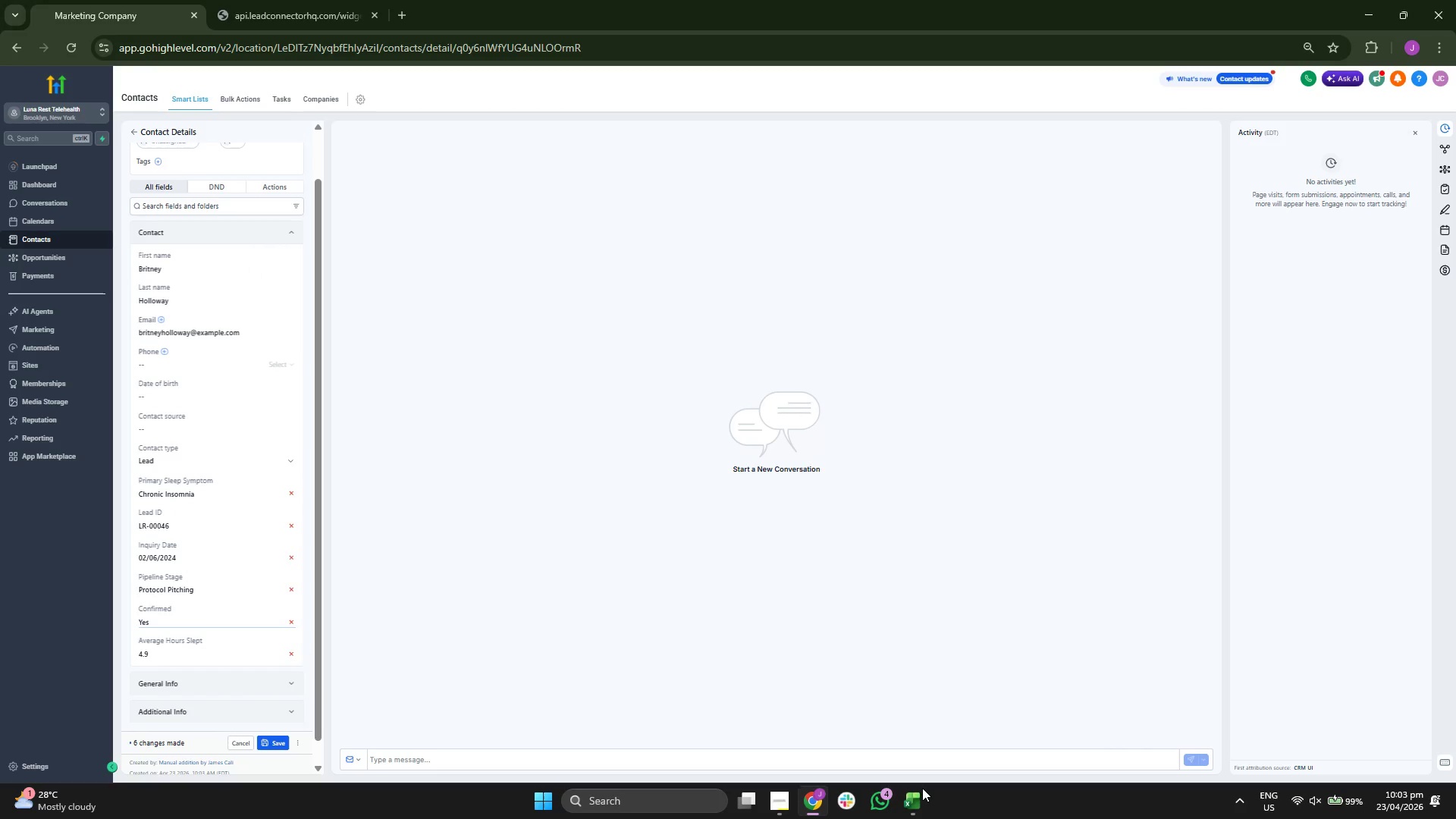 
key(Backspace)
 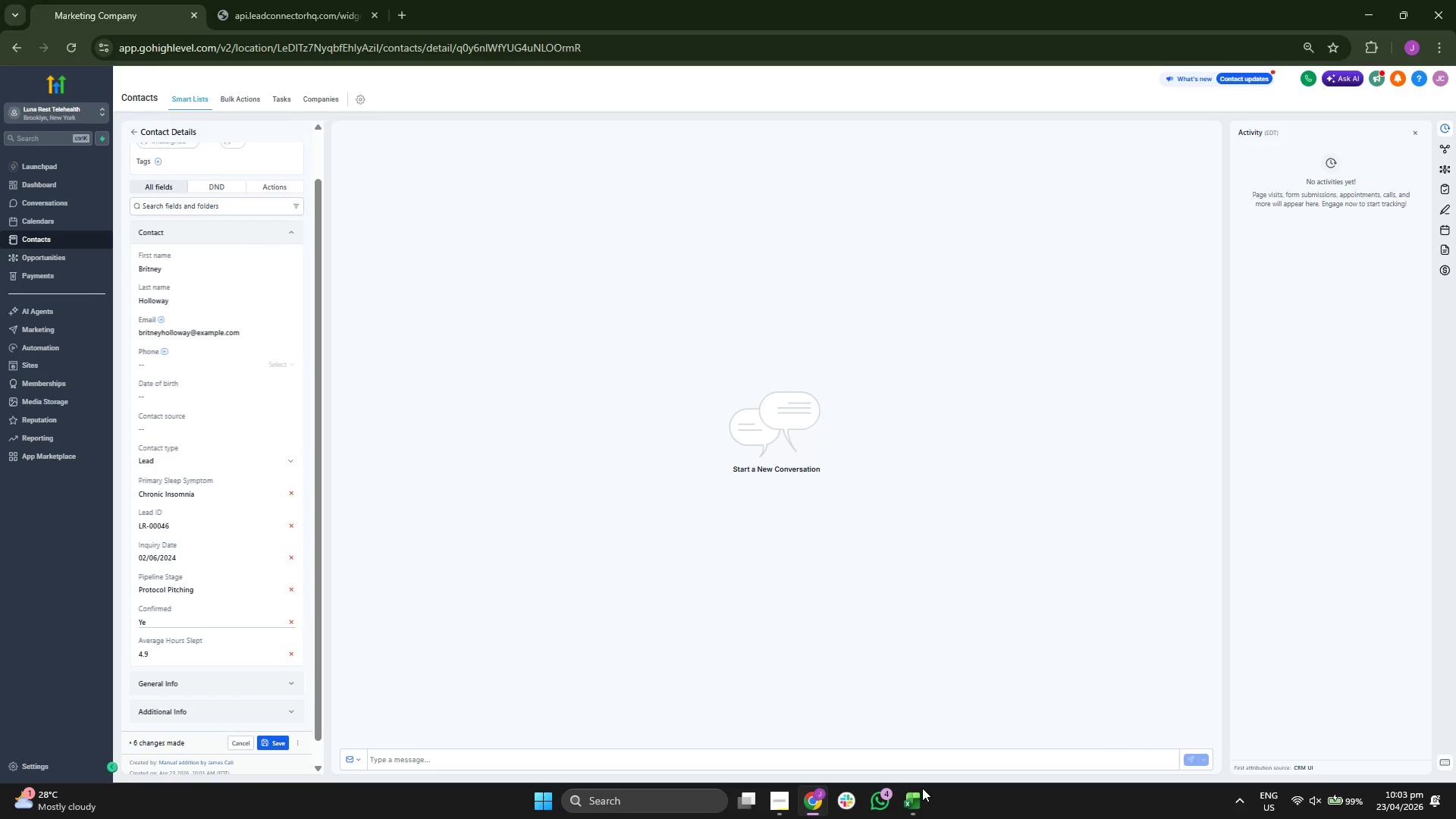 
key(Backspace)
 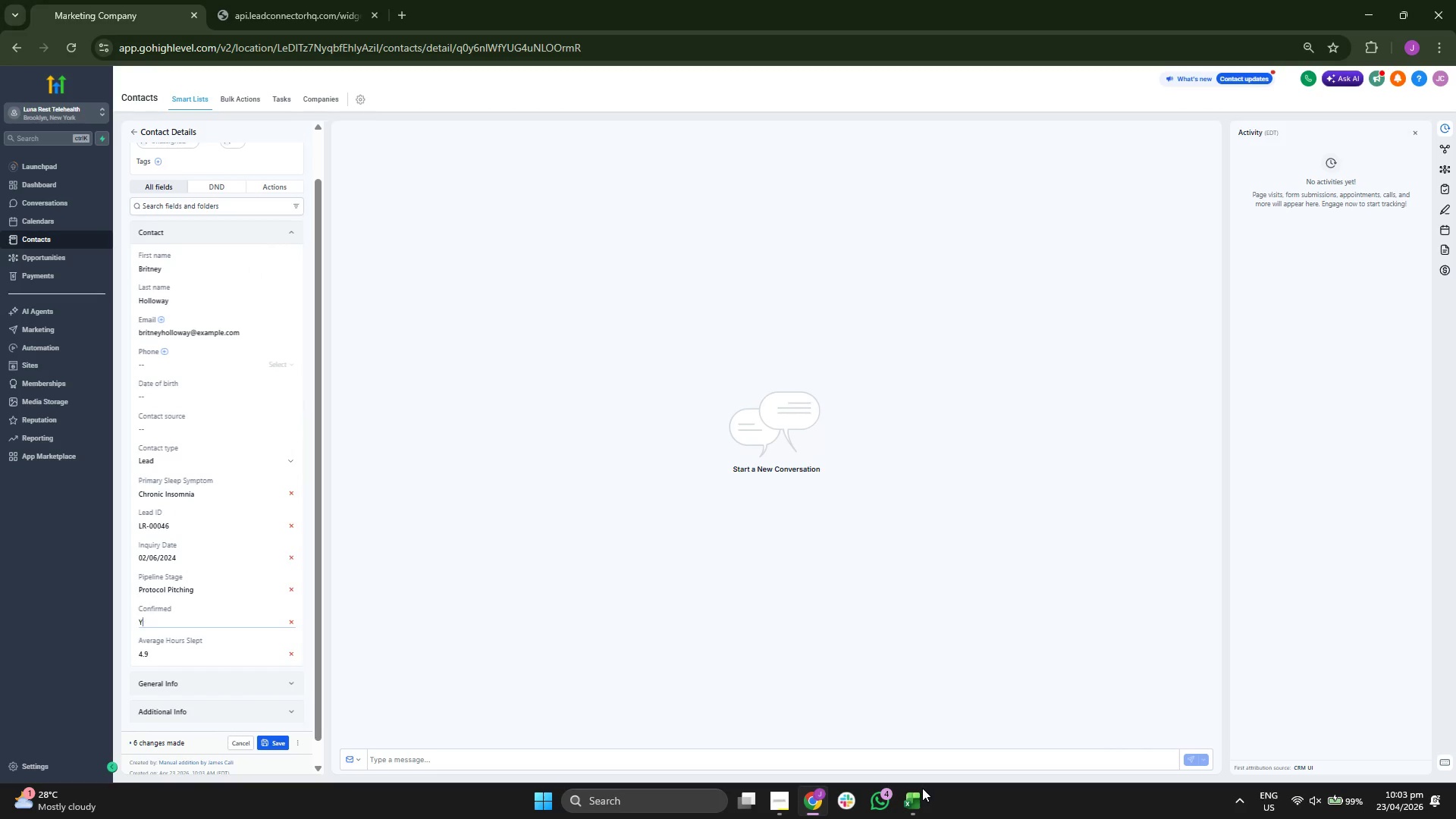 
key(Backspace)
 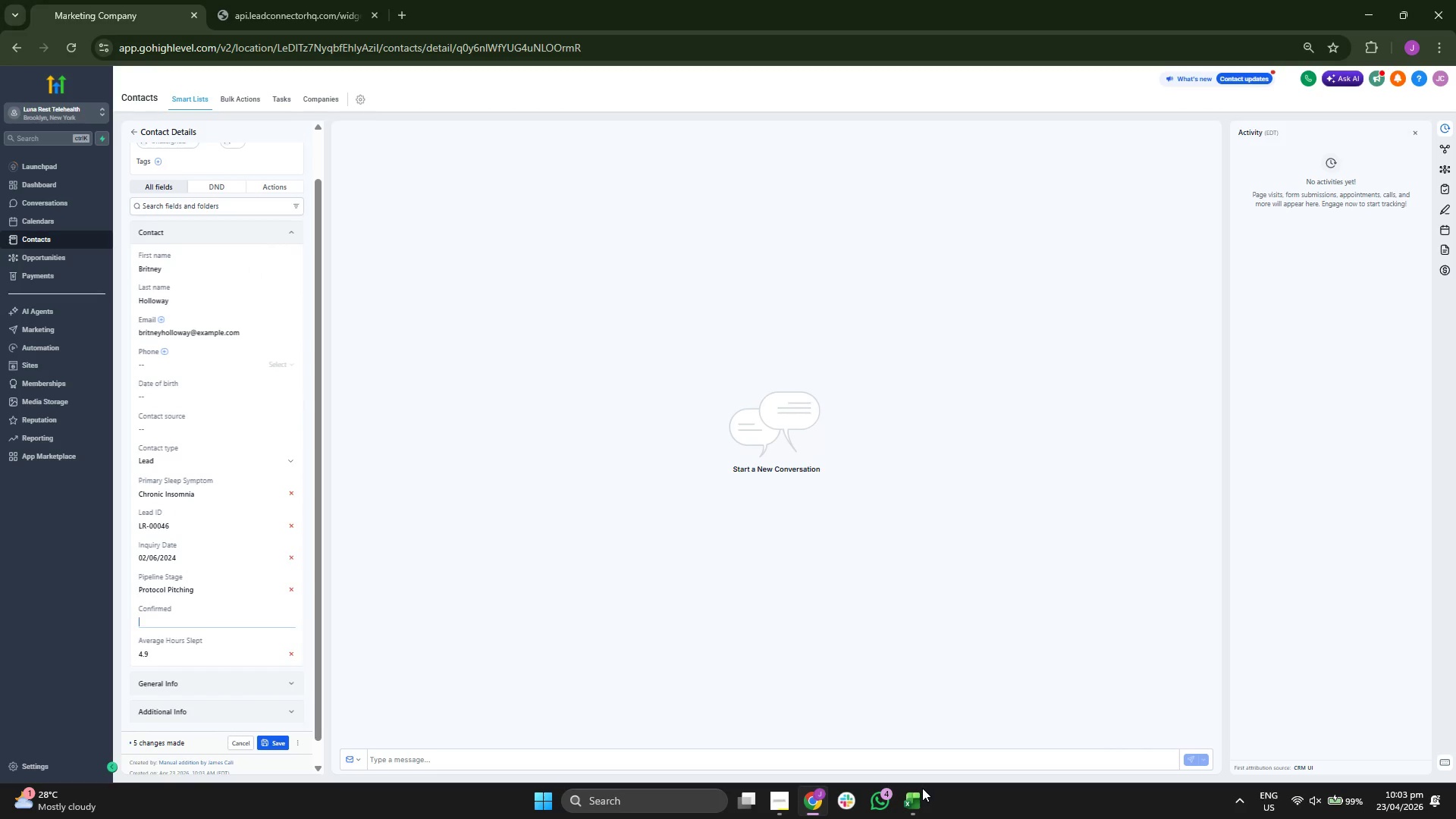 
key(N)
 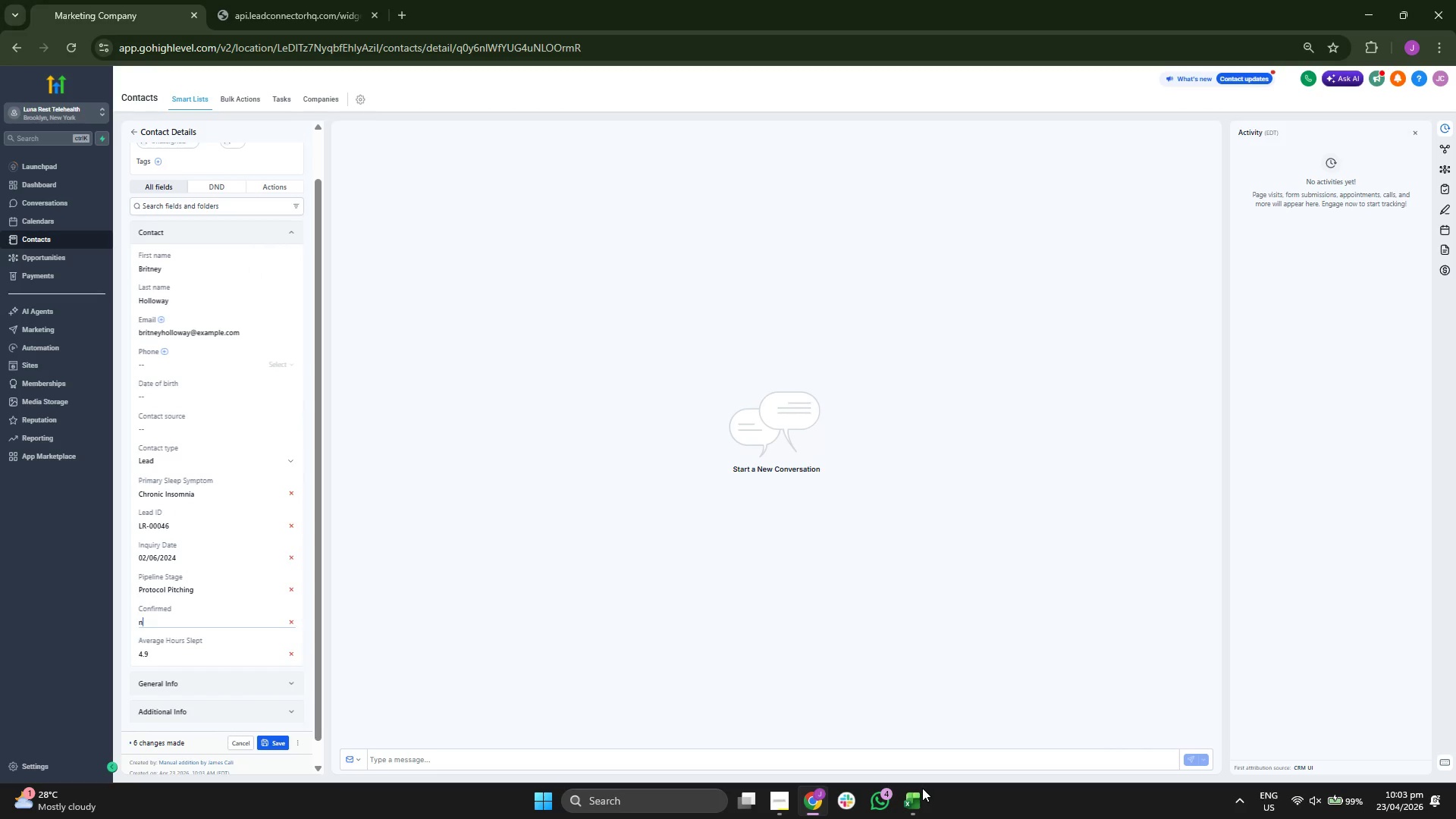 
key(Backspace)
 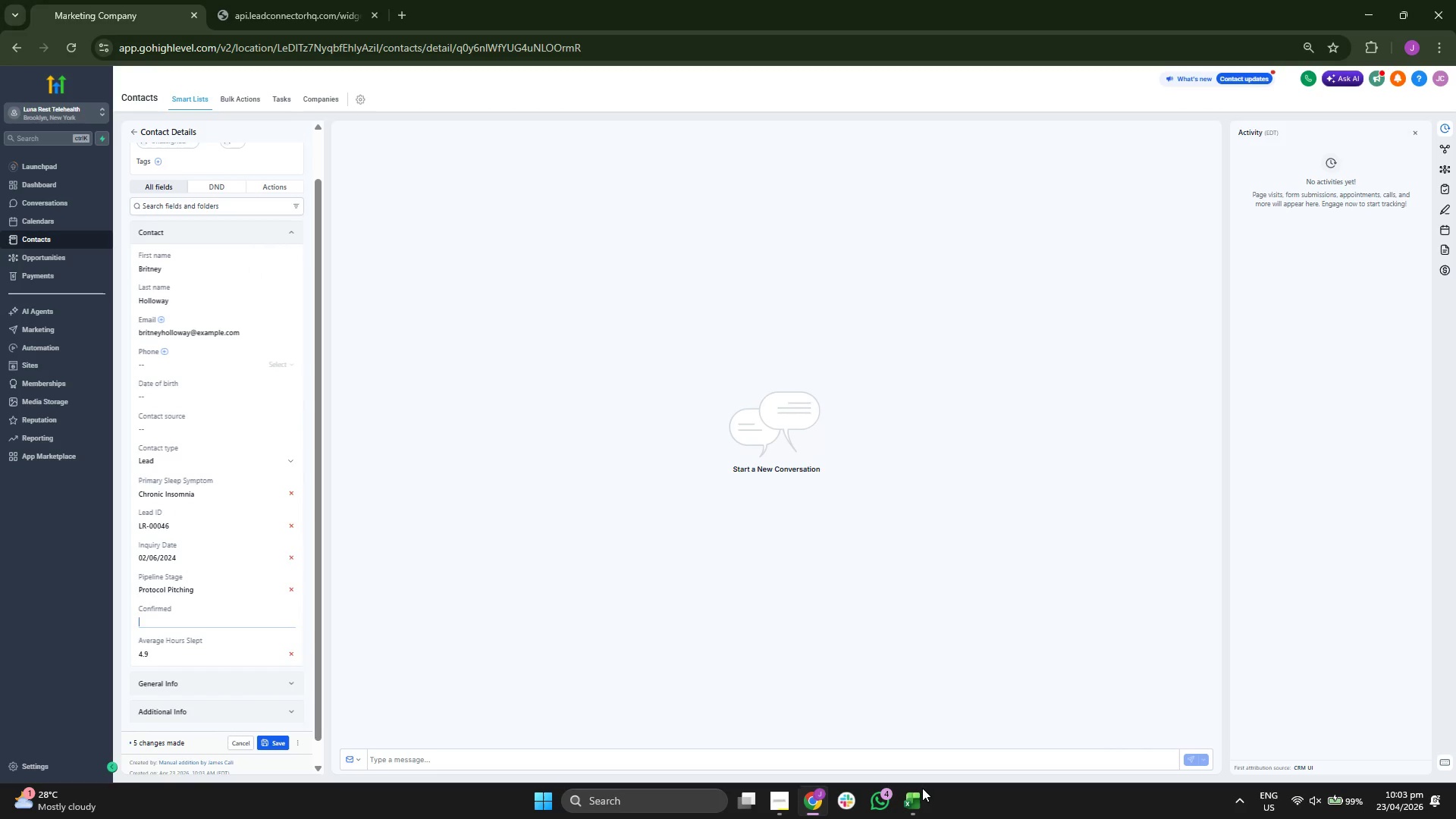 
key(CapsLock)
 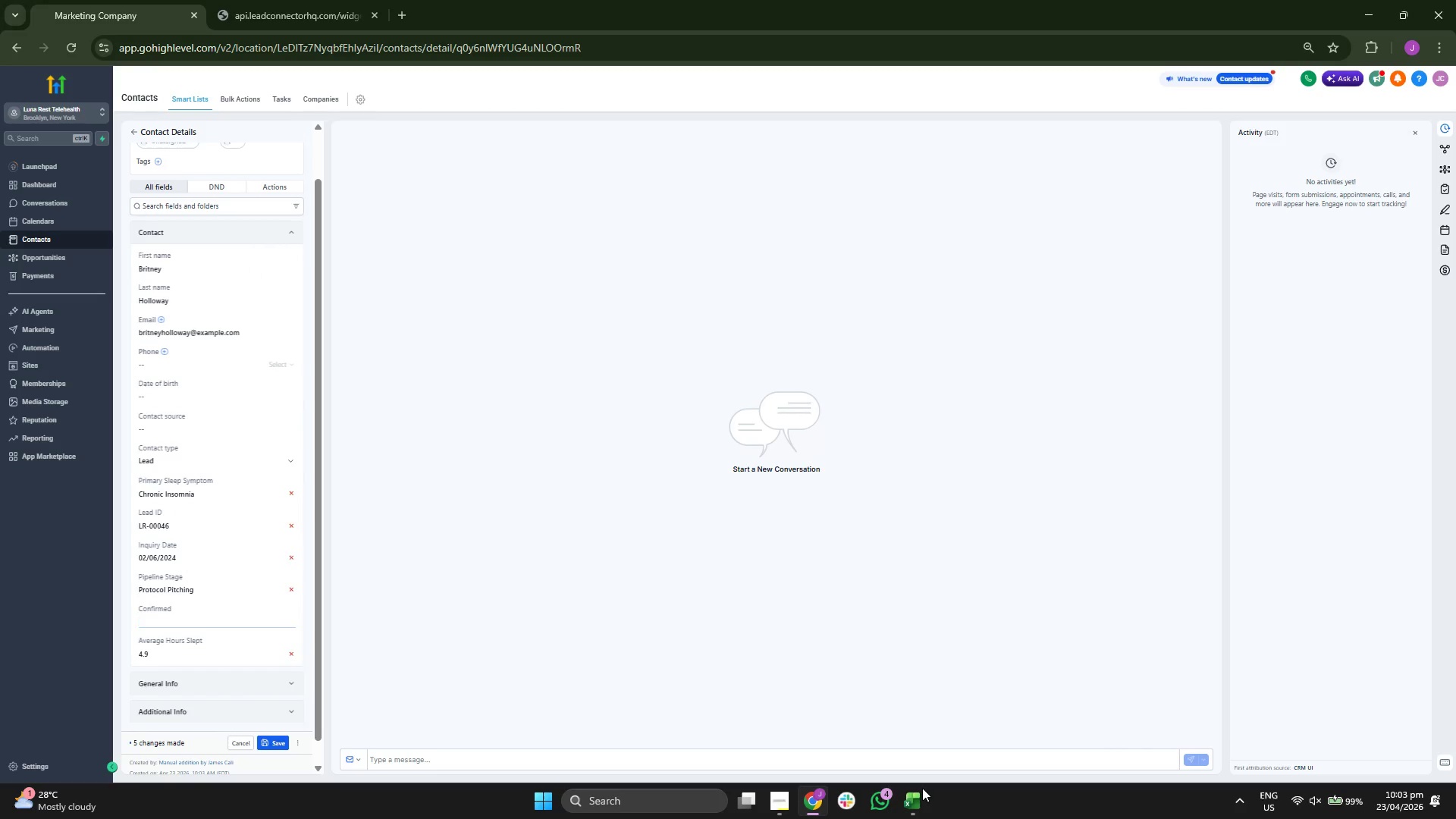 
key(N)
 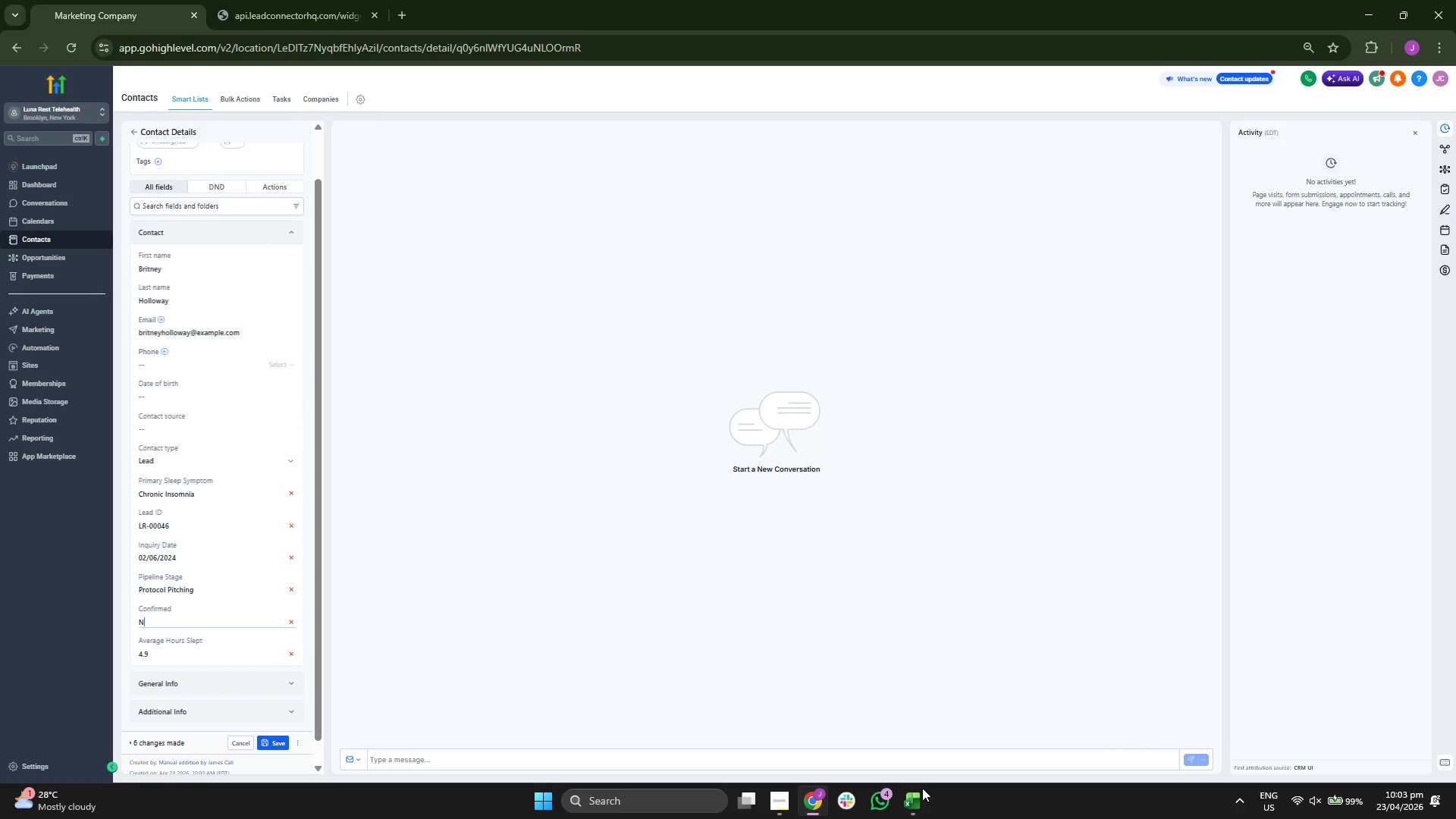 
key(CapsLock)
 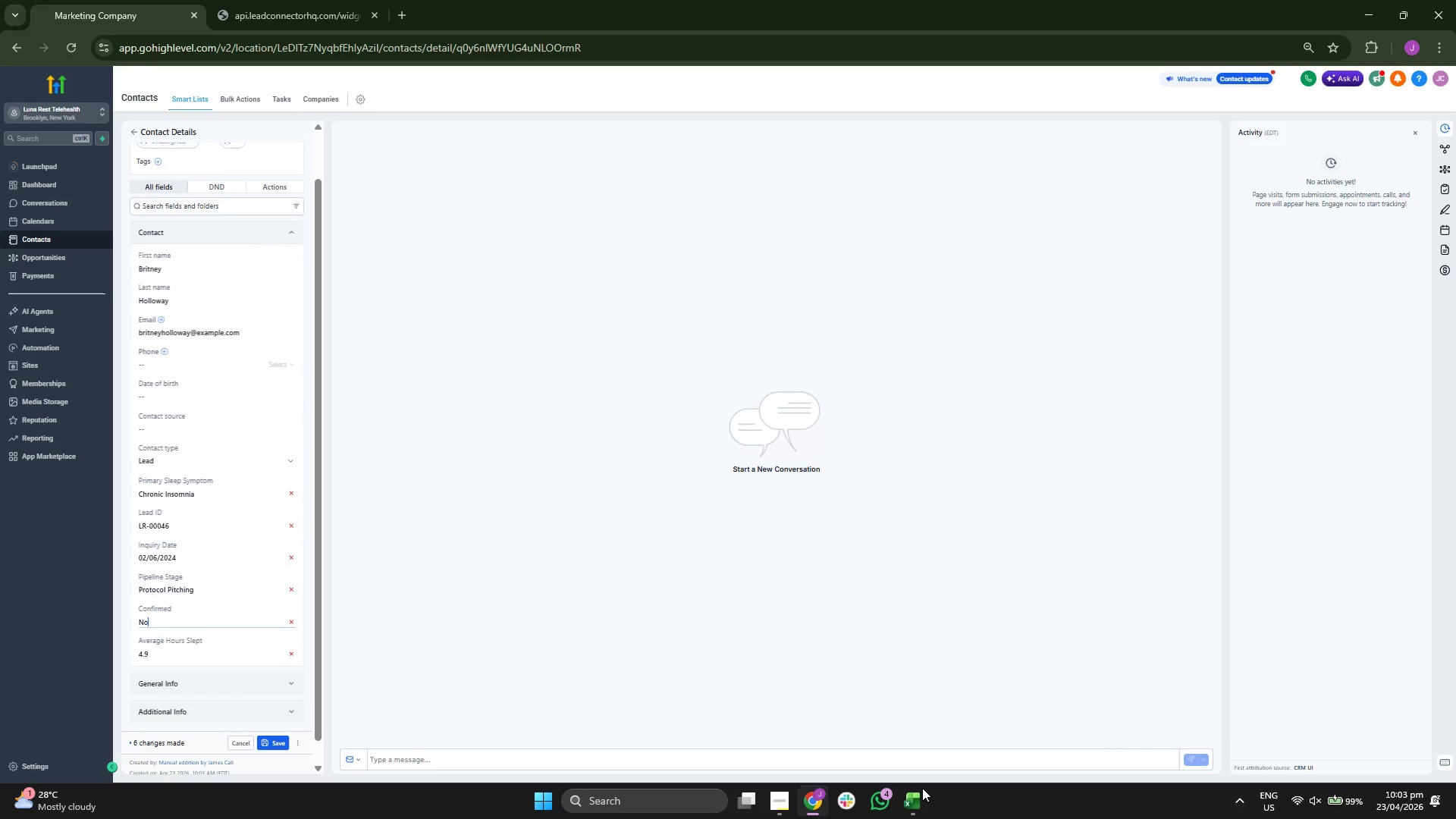 
key(O)
 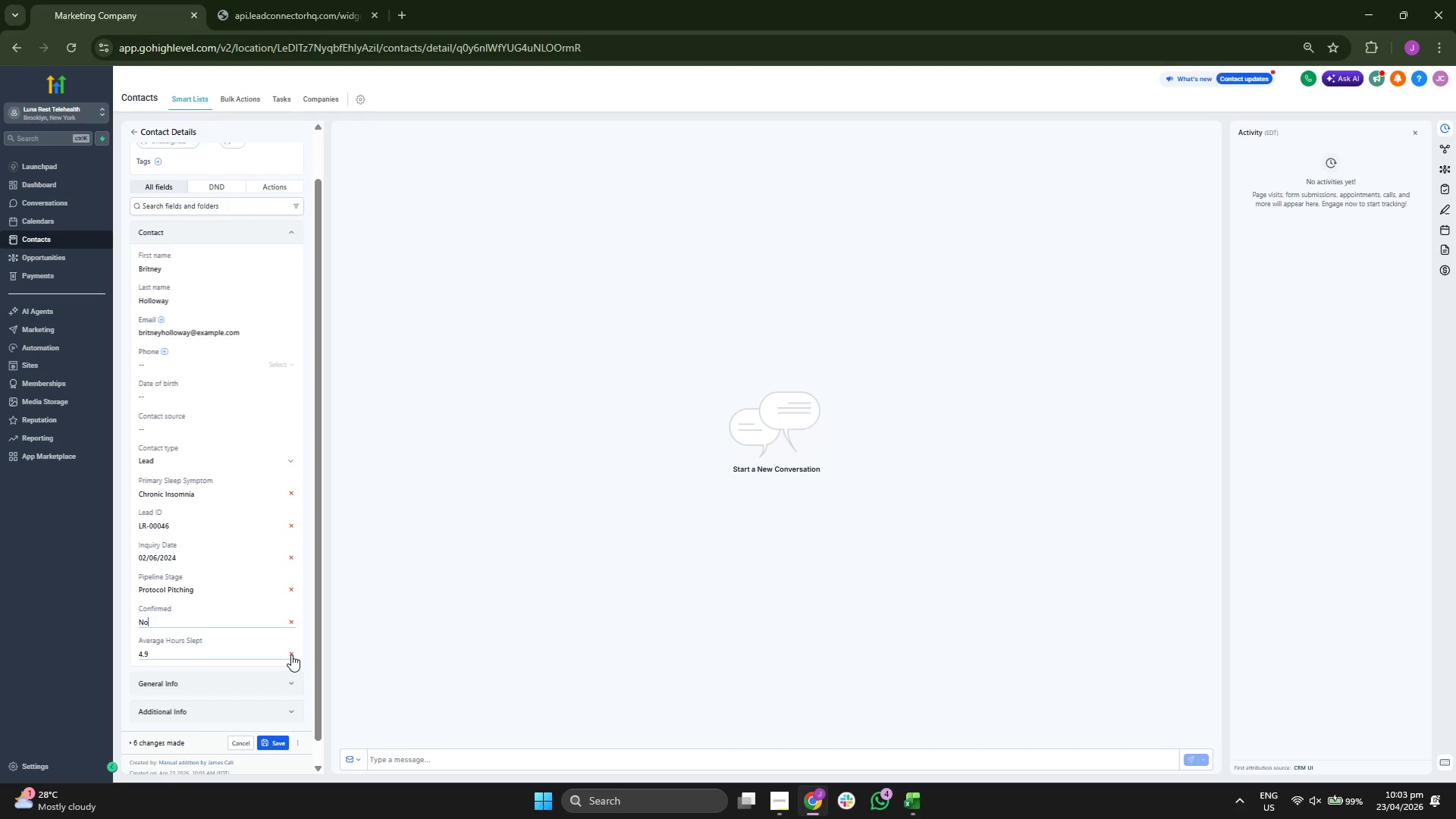 
left_click([304, 649])
 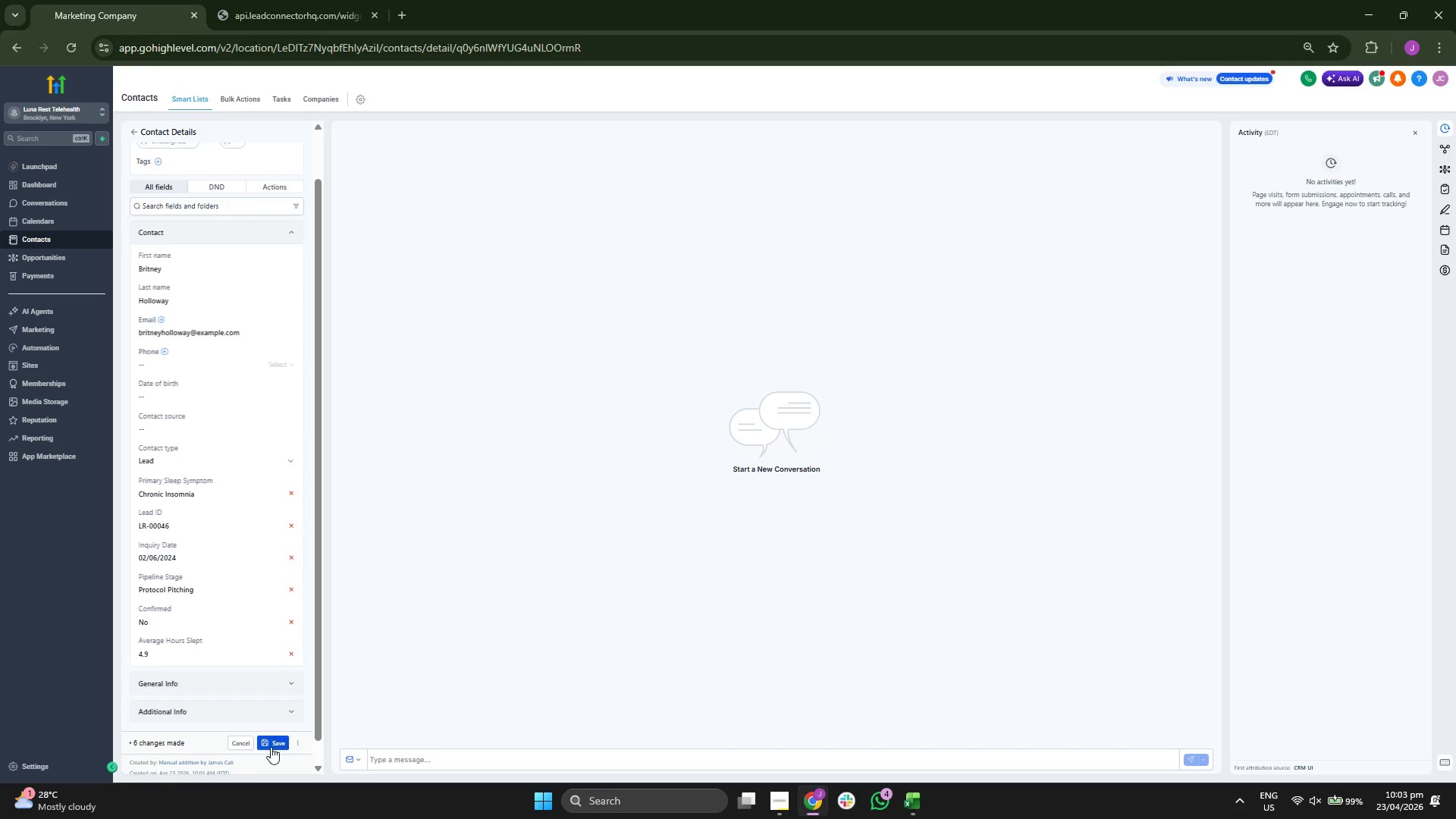 
left_click([271, 748])
 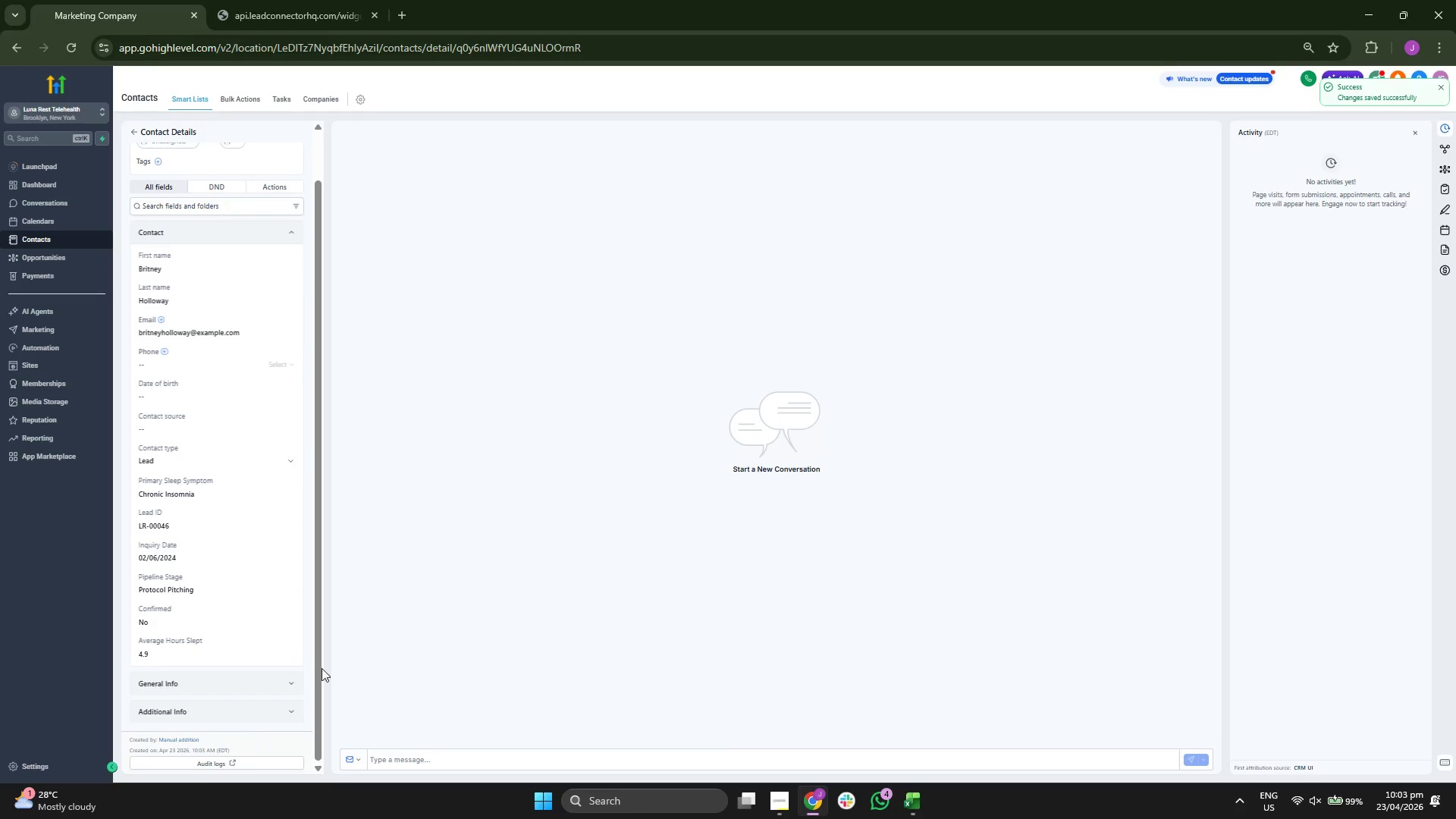 
scroll: coordinate [256, 394], scroll_direction: up, amount: 2.0
 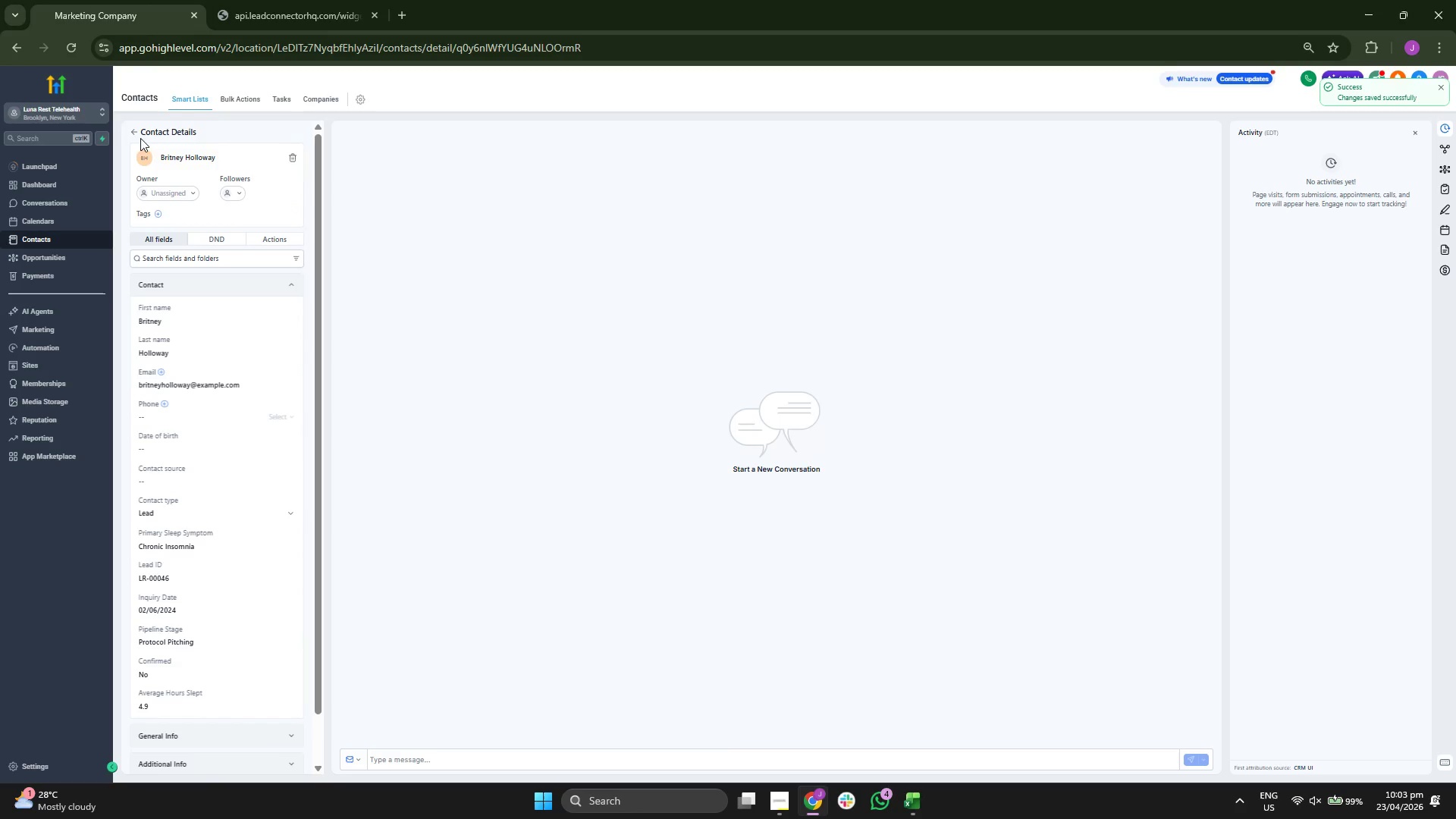 
left_click([134, 132])
 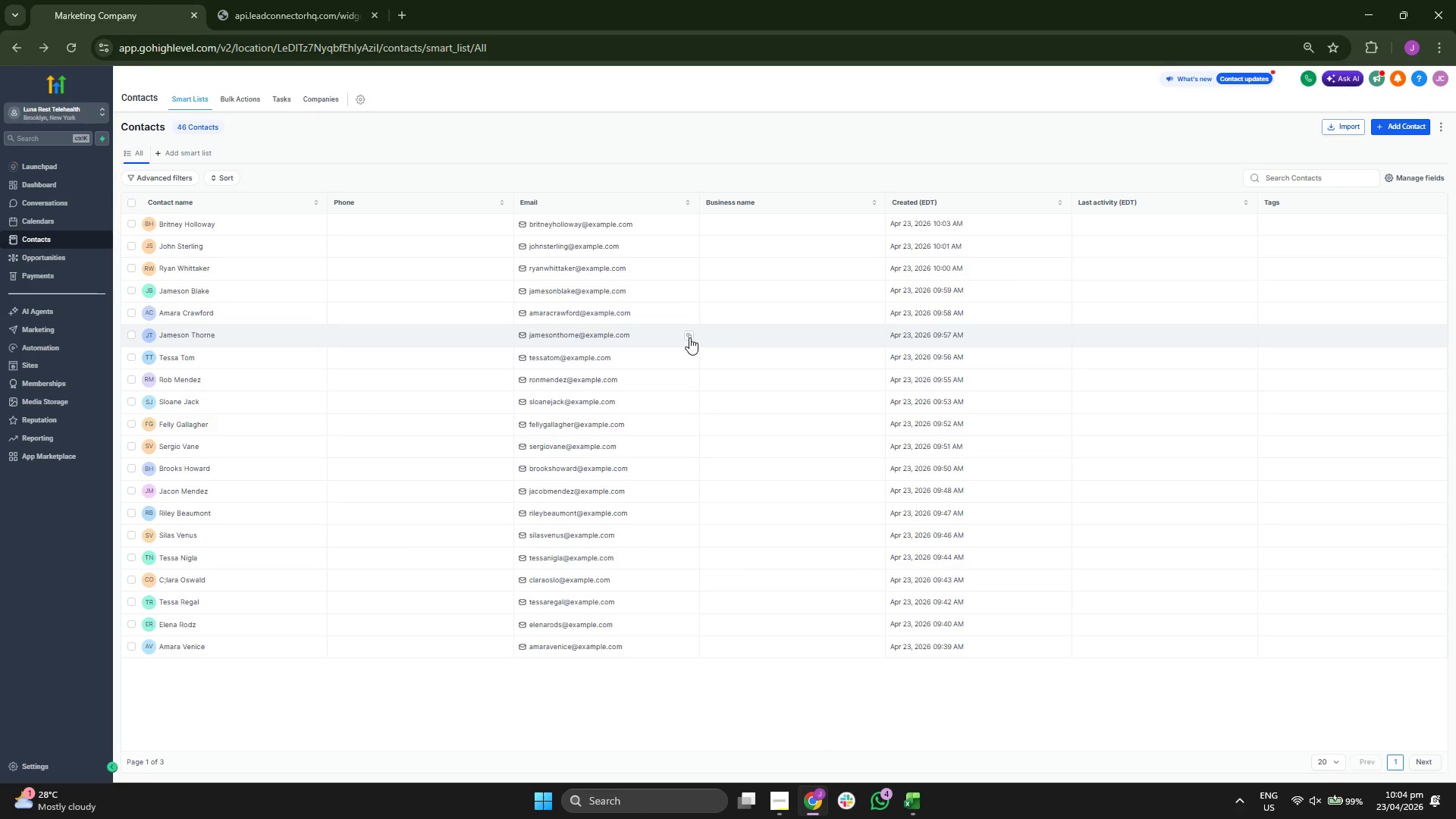 
wait(5.22)
 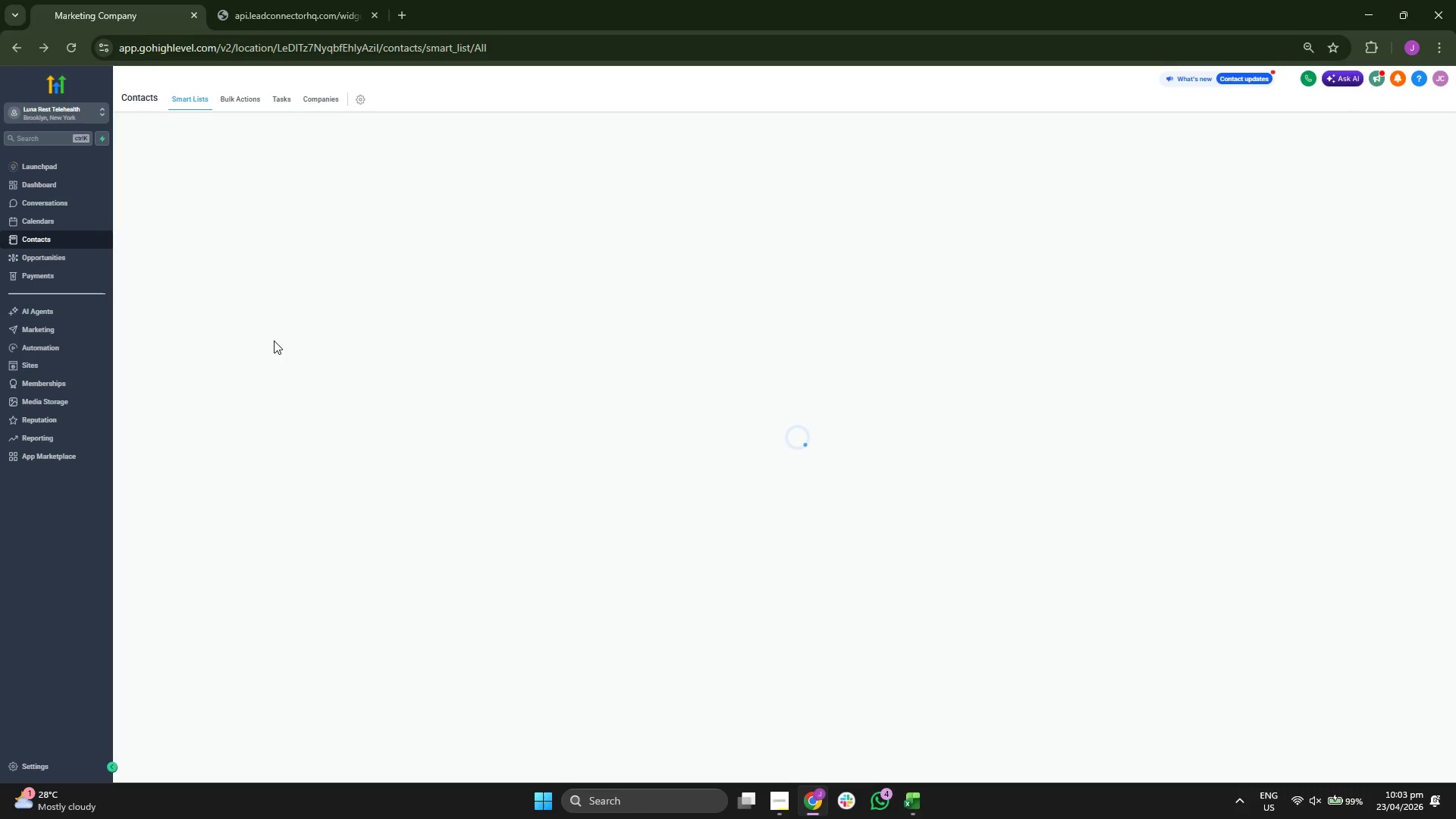 
left_click([1397, 124])
 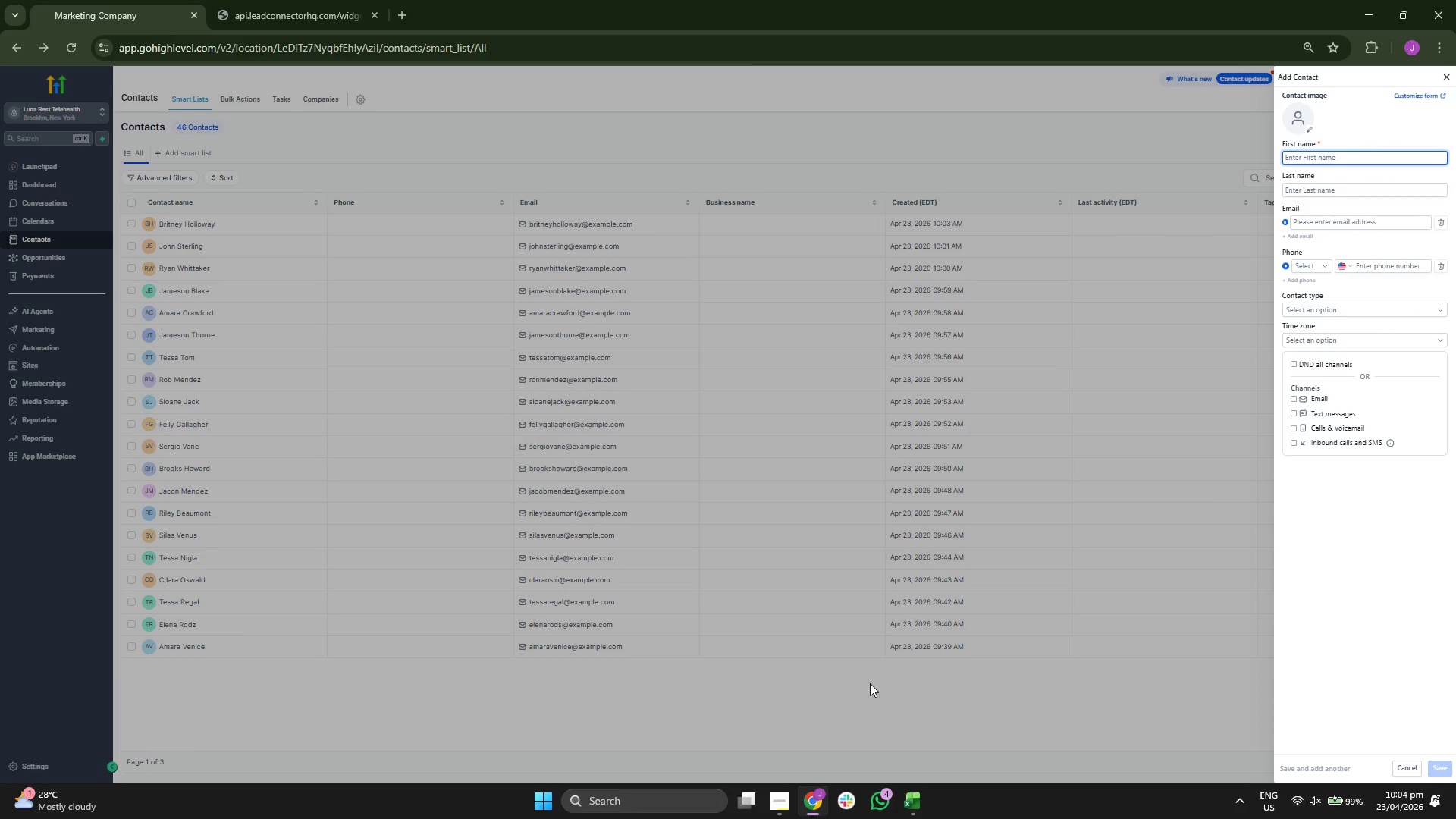 
left_click([921, 802])
 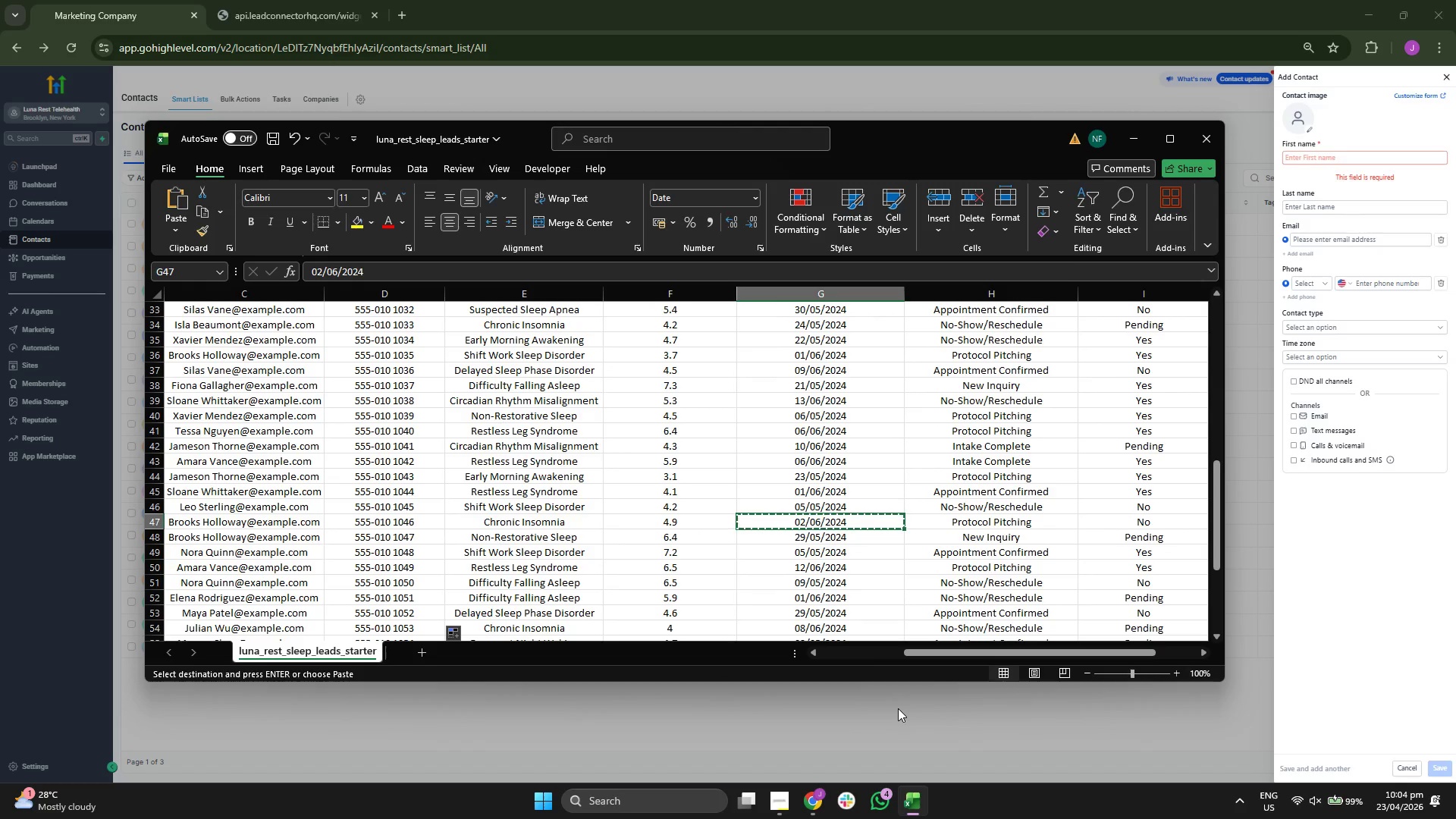 
key(ArrowLeft)
 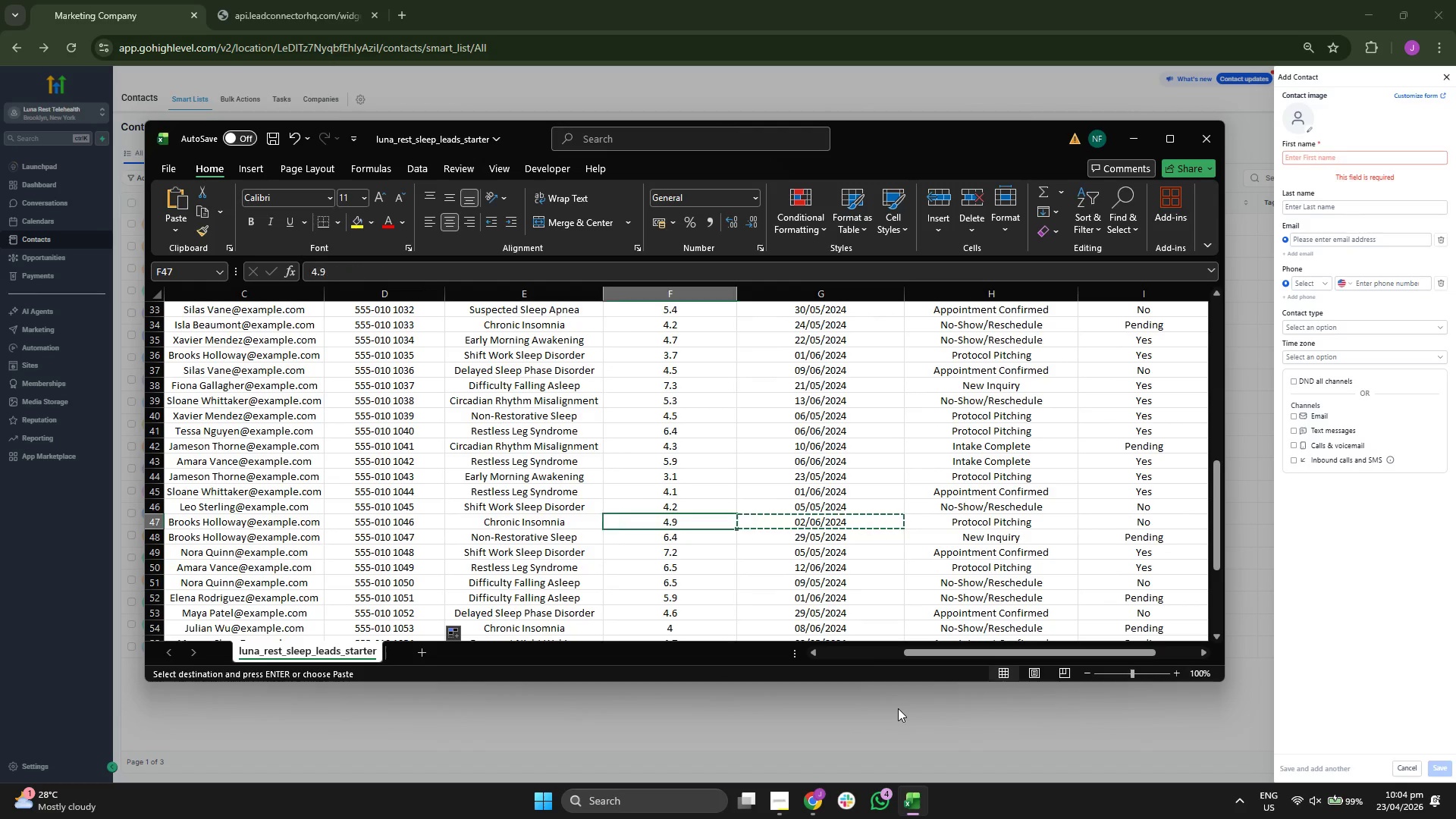 
key(ArrowLeft)
 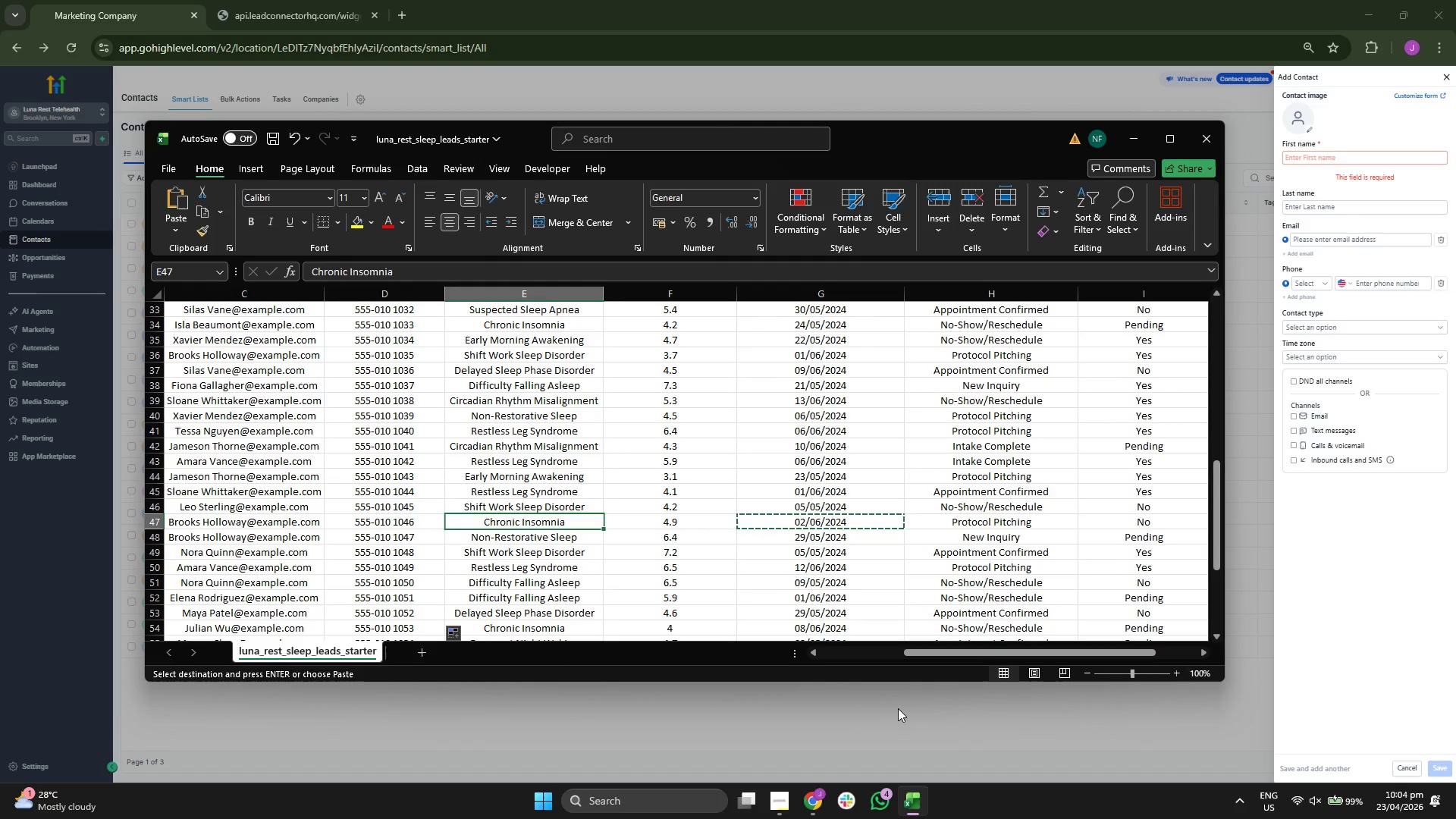 
key(ArrowLeft)
 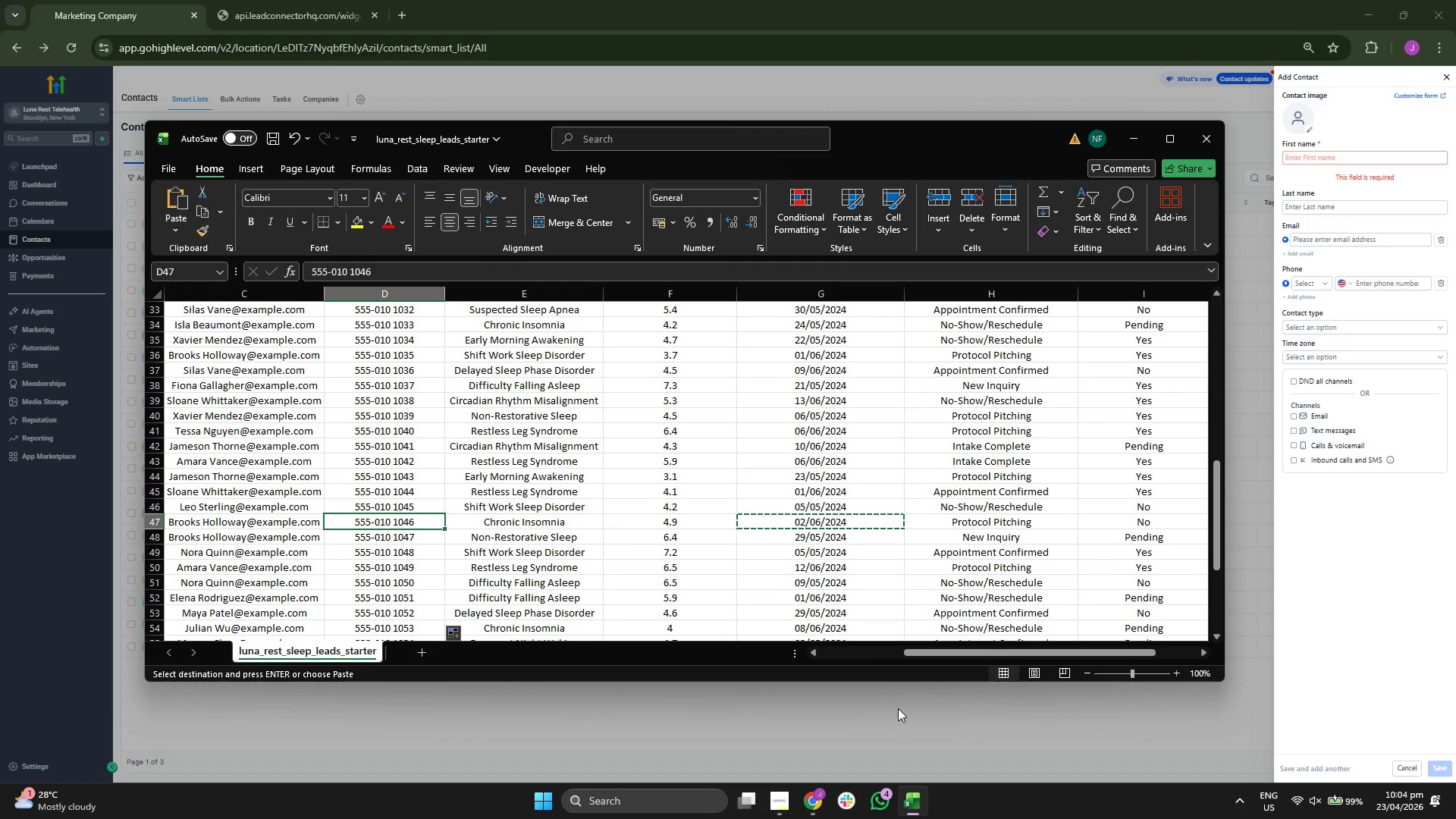 
key(ArrowLeft)
 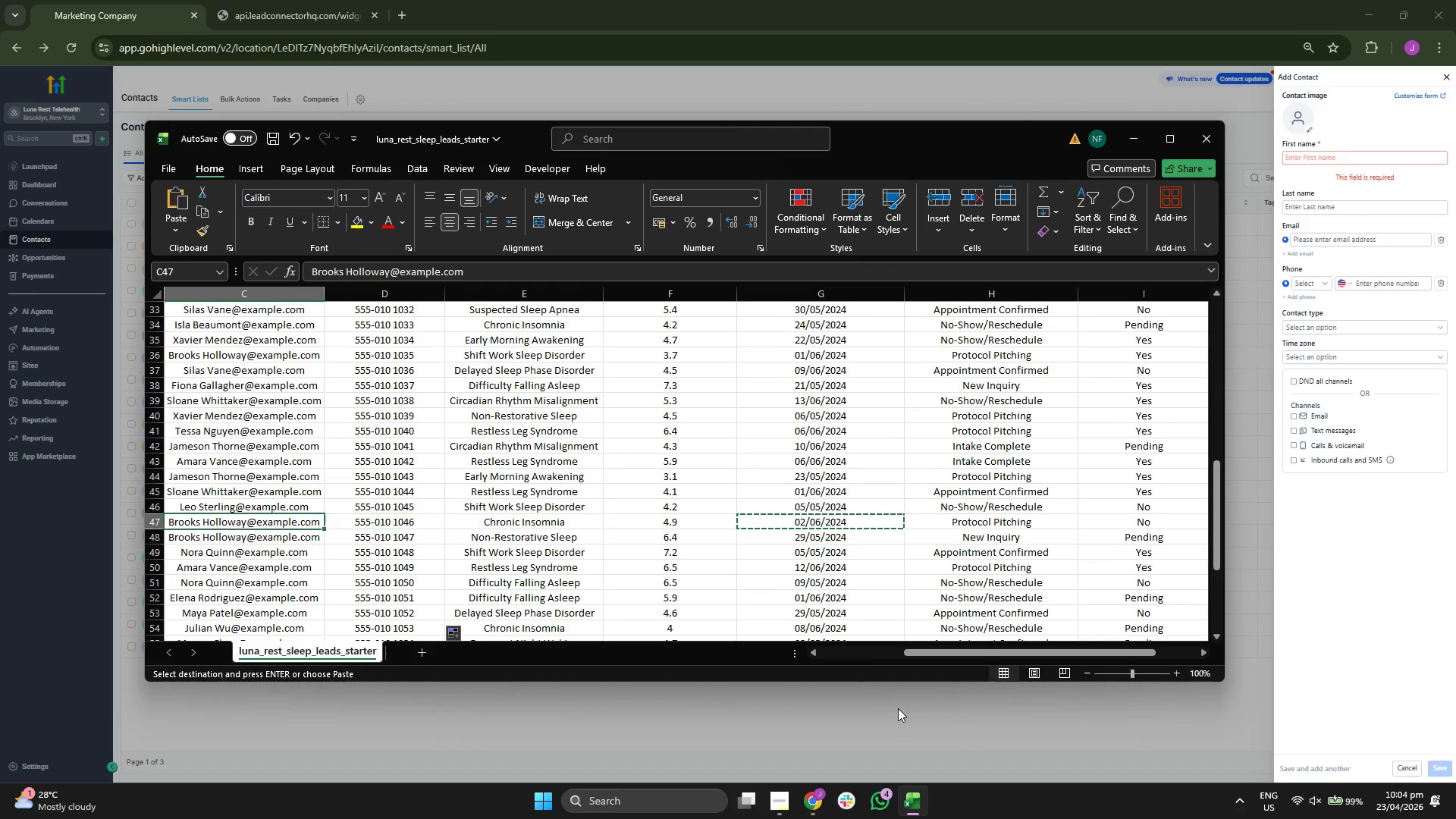 
key(ArrowLeft)
 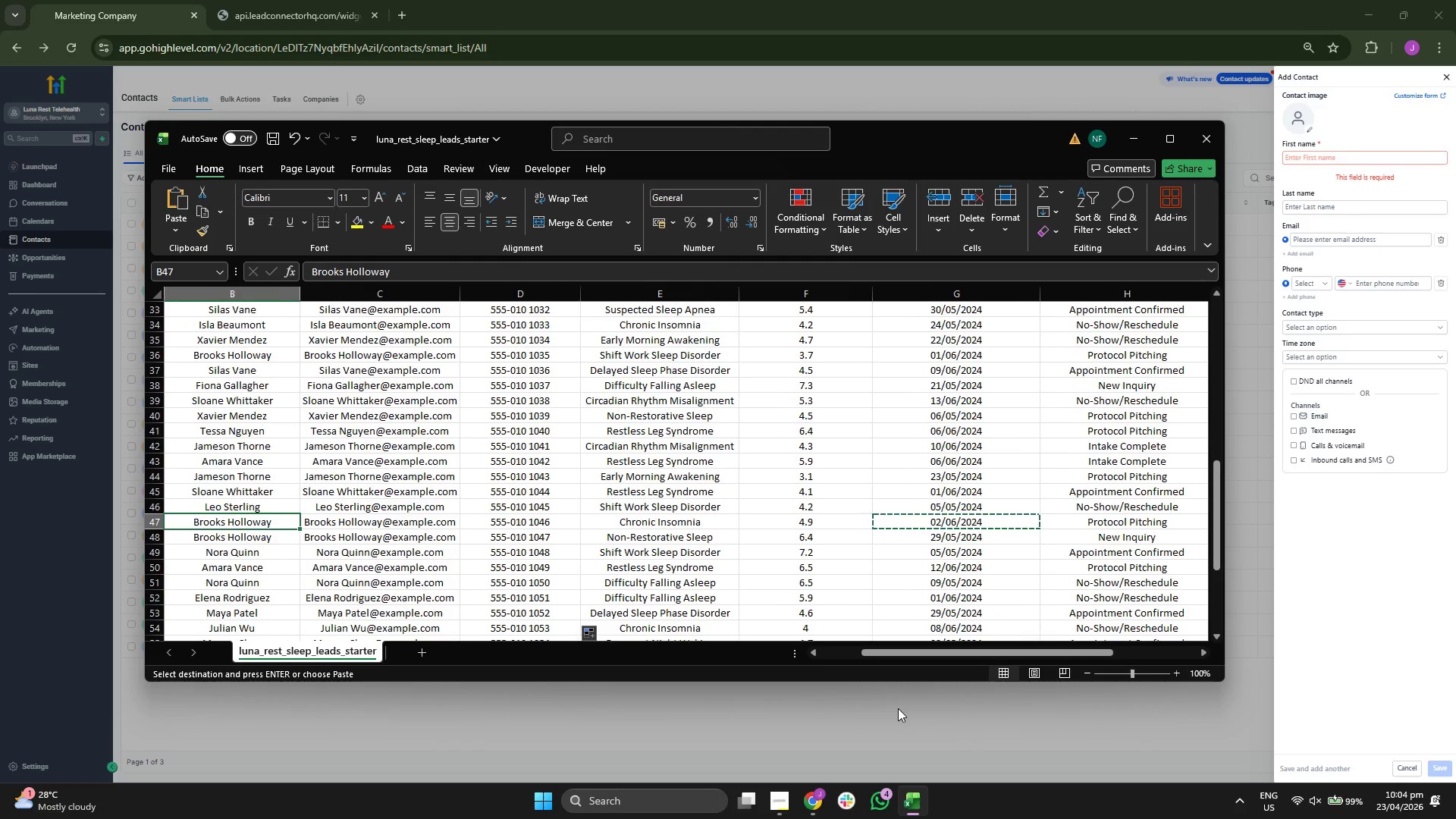 
key(ArrowLeft)
 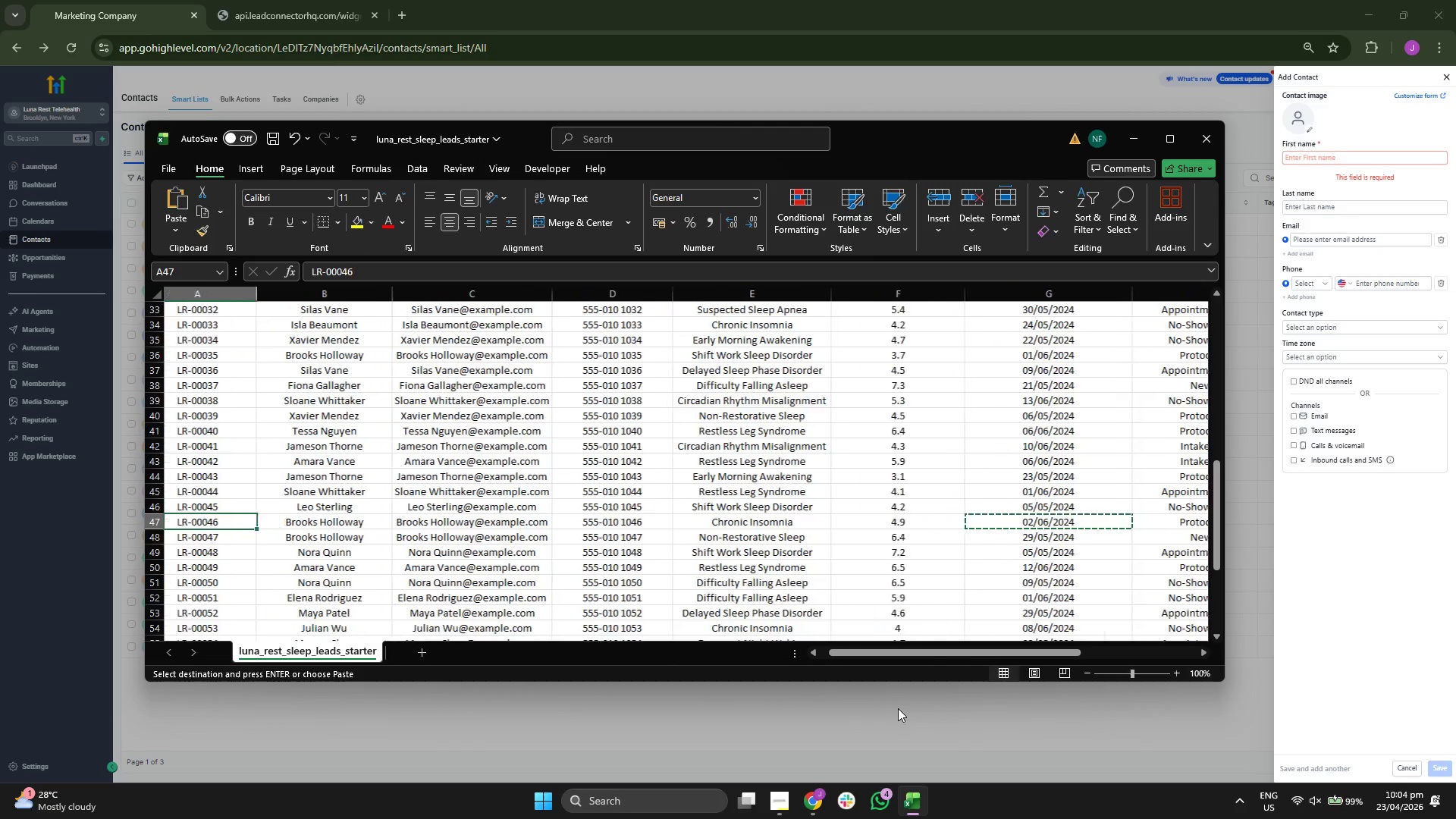 
key(ArrowDown)
 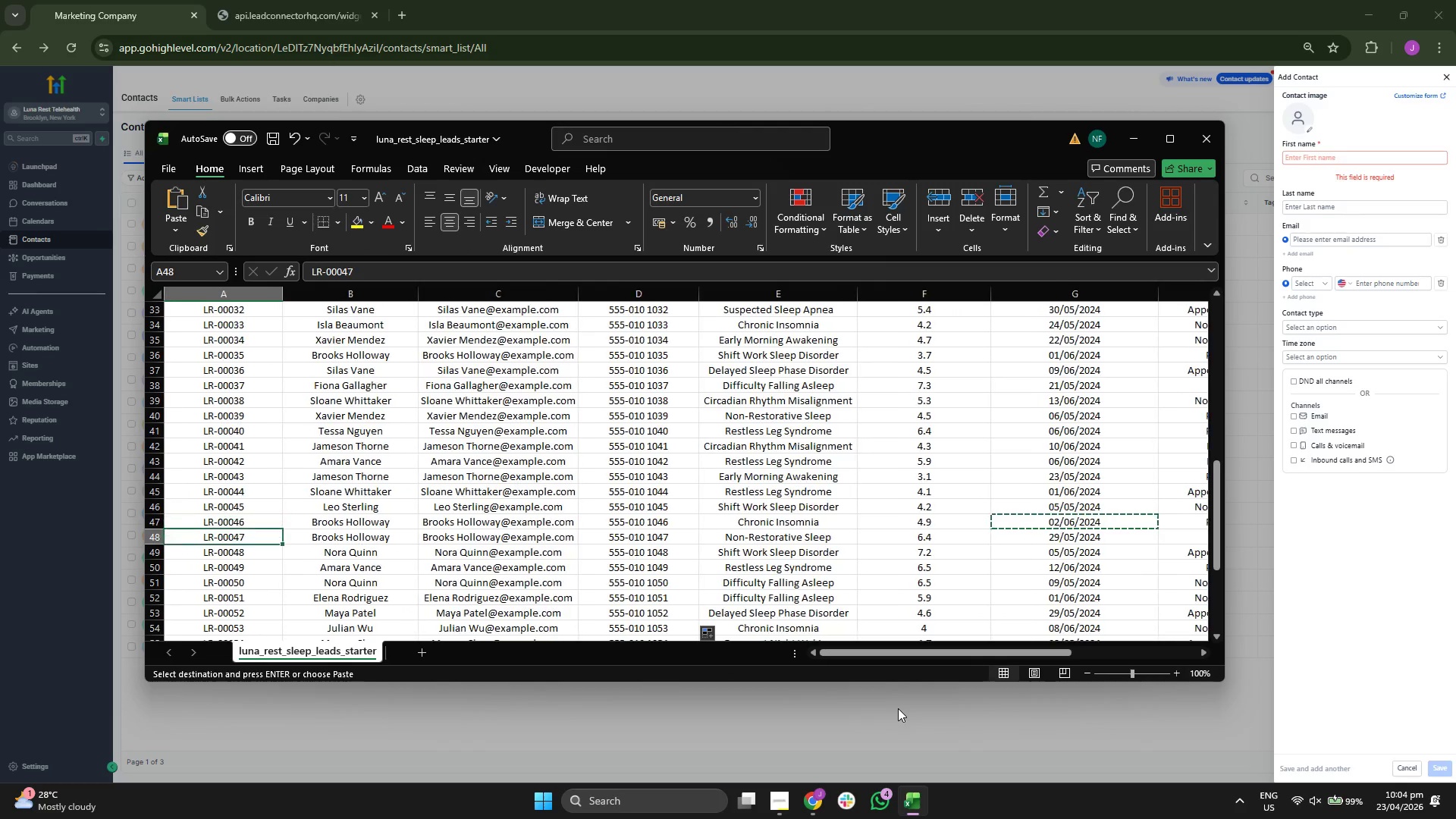 
key(ArrowRight)
 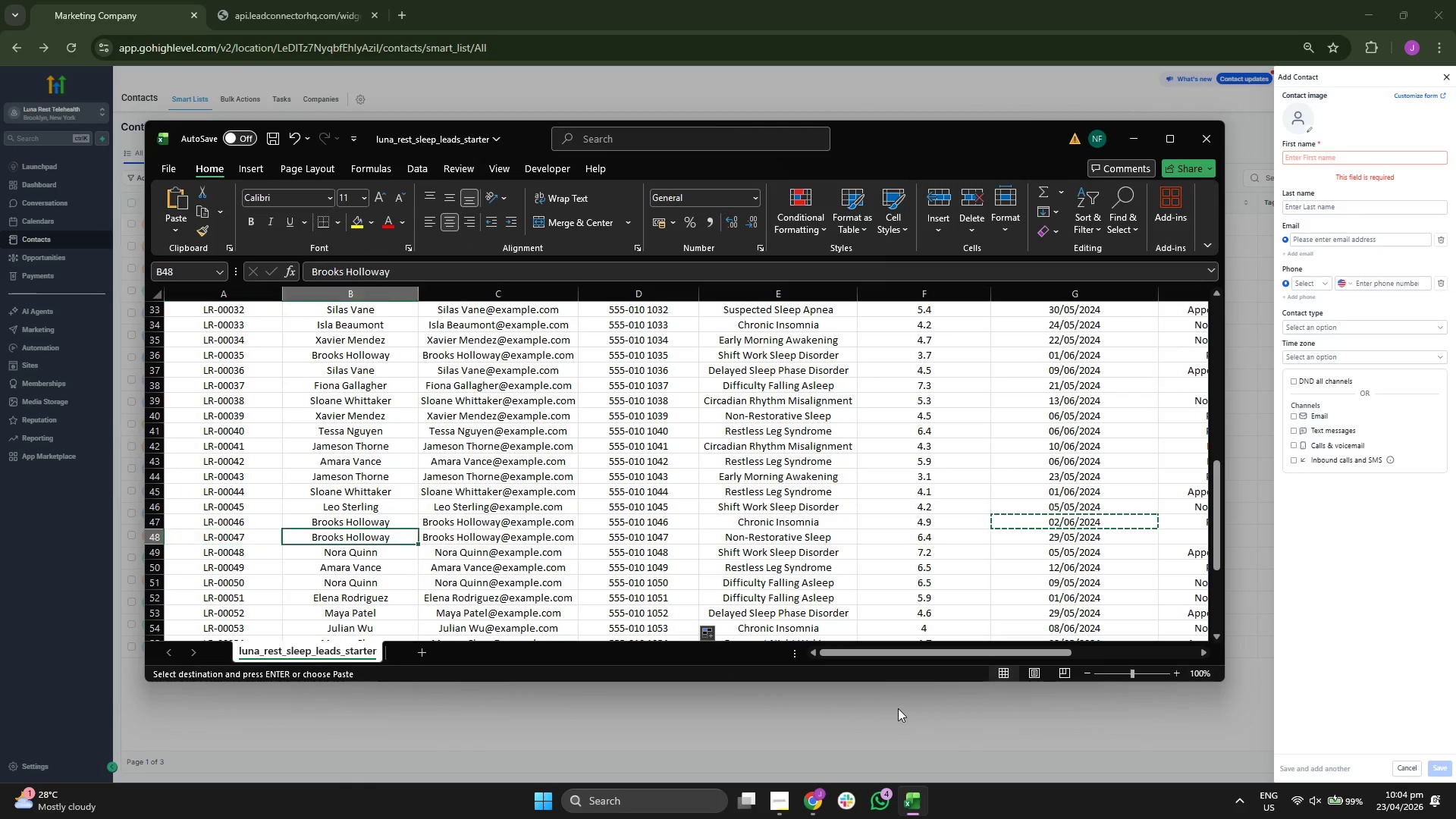 
key(ArrowRight)
 